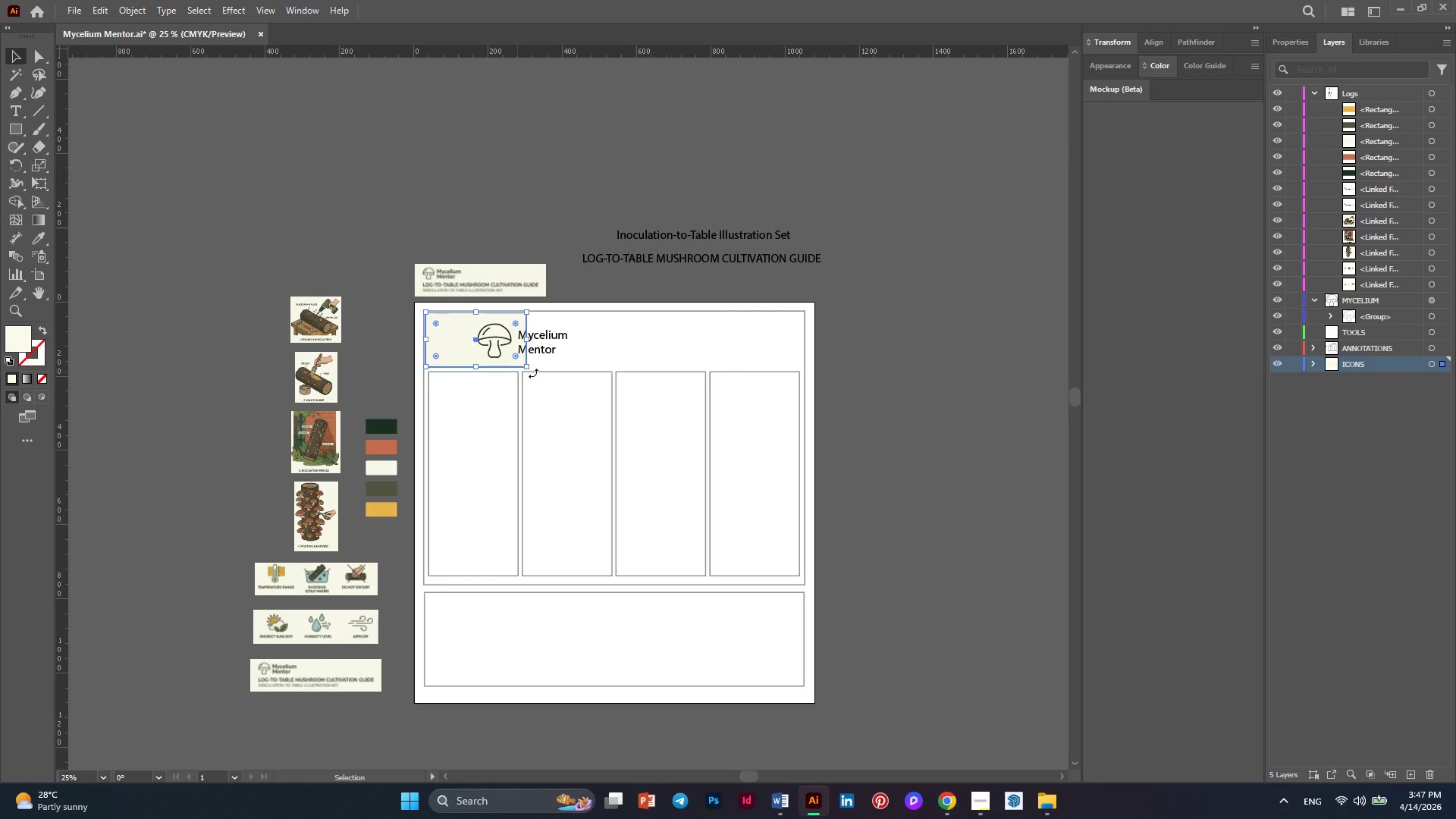 
wait(10.79)
 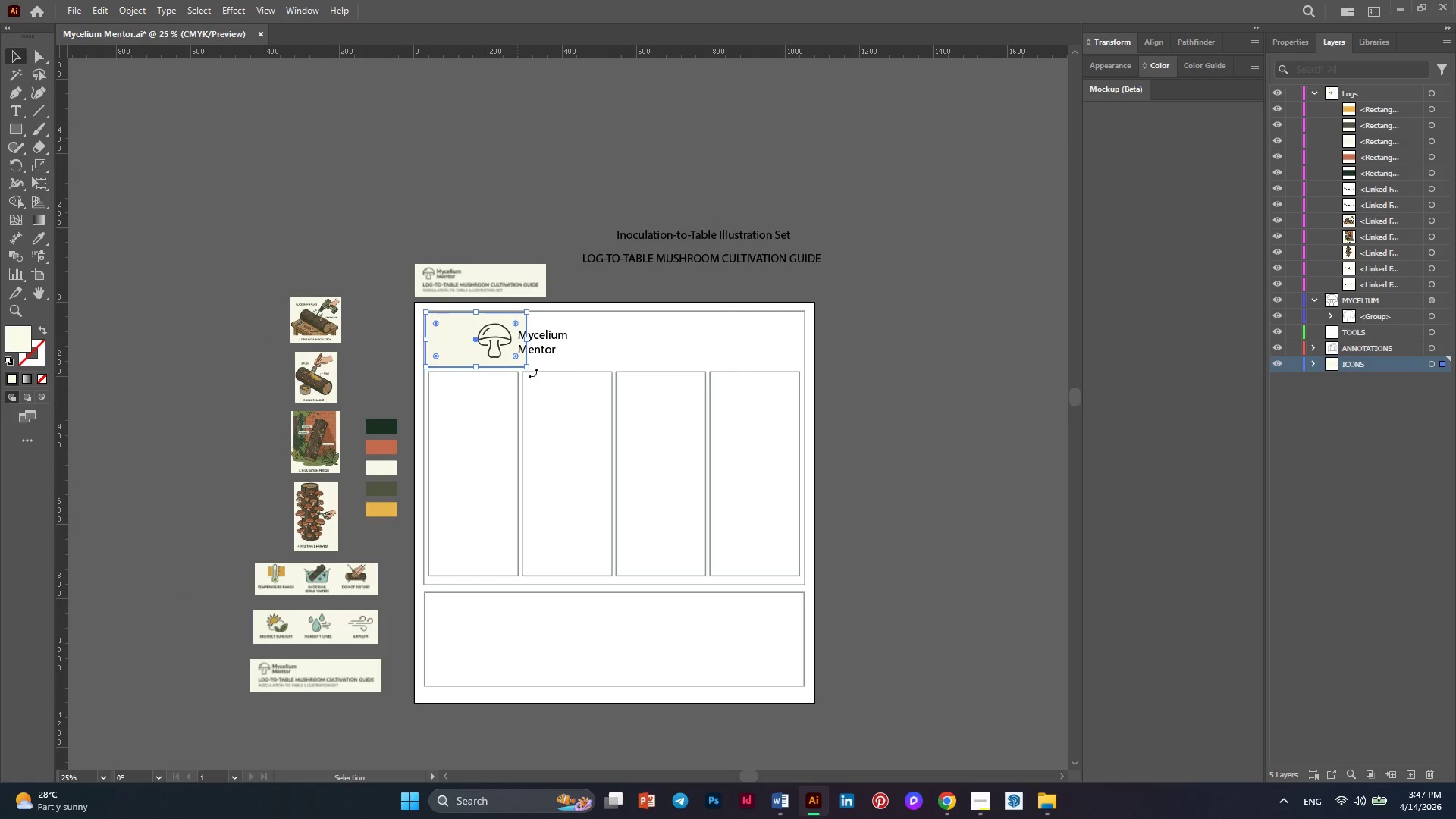 
left_click_drag(start_coordinate=[526, 369], to_coordinate=[802, 586])
 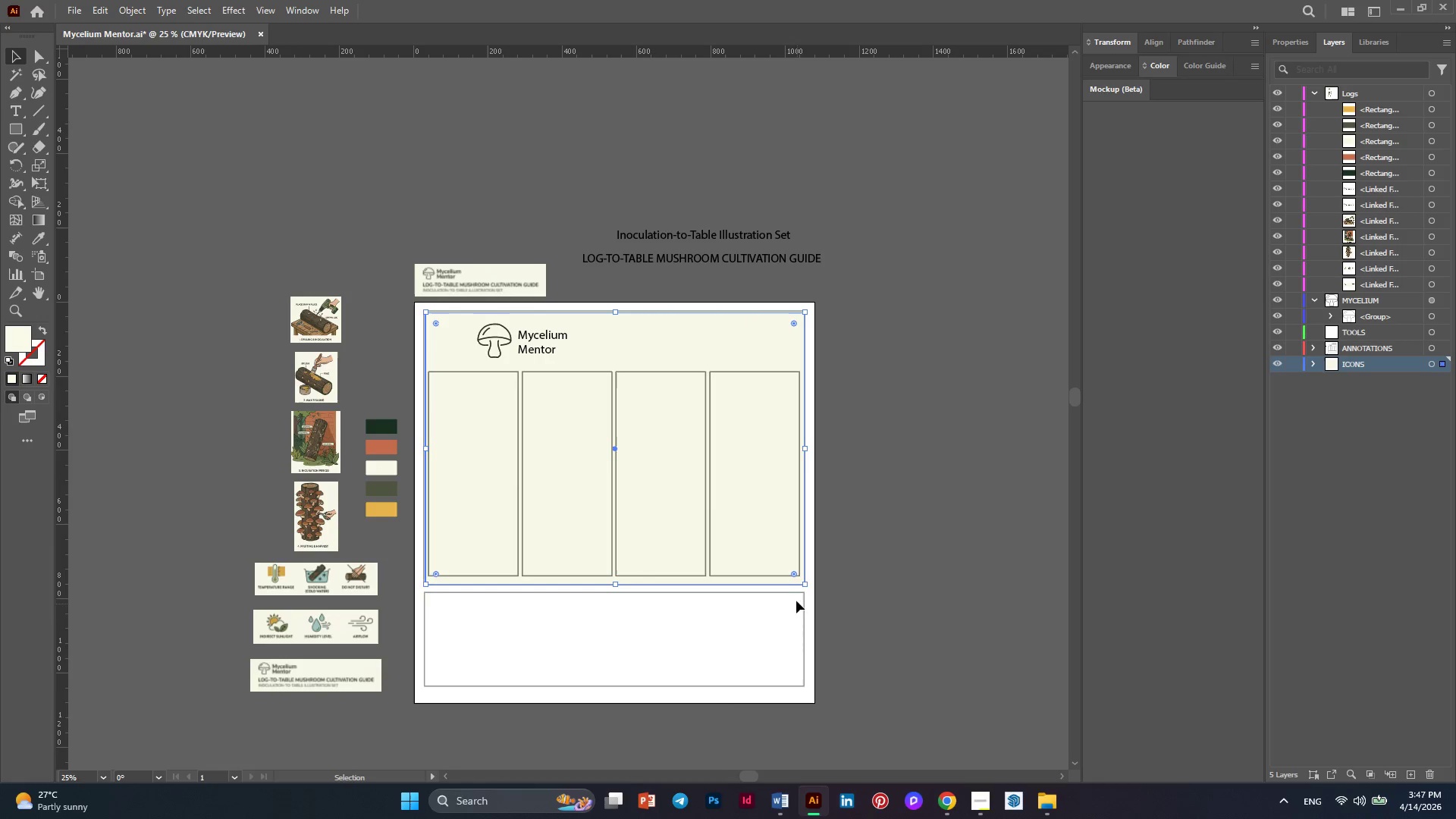 
hold_key(key=AltLeft, duration=0.41)
scroll: coordinate [707, 489], scroll_direction: up, amount: 2.0
 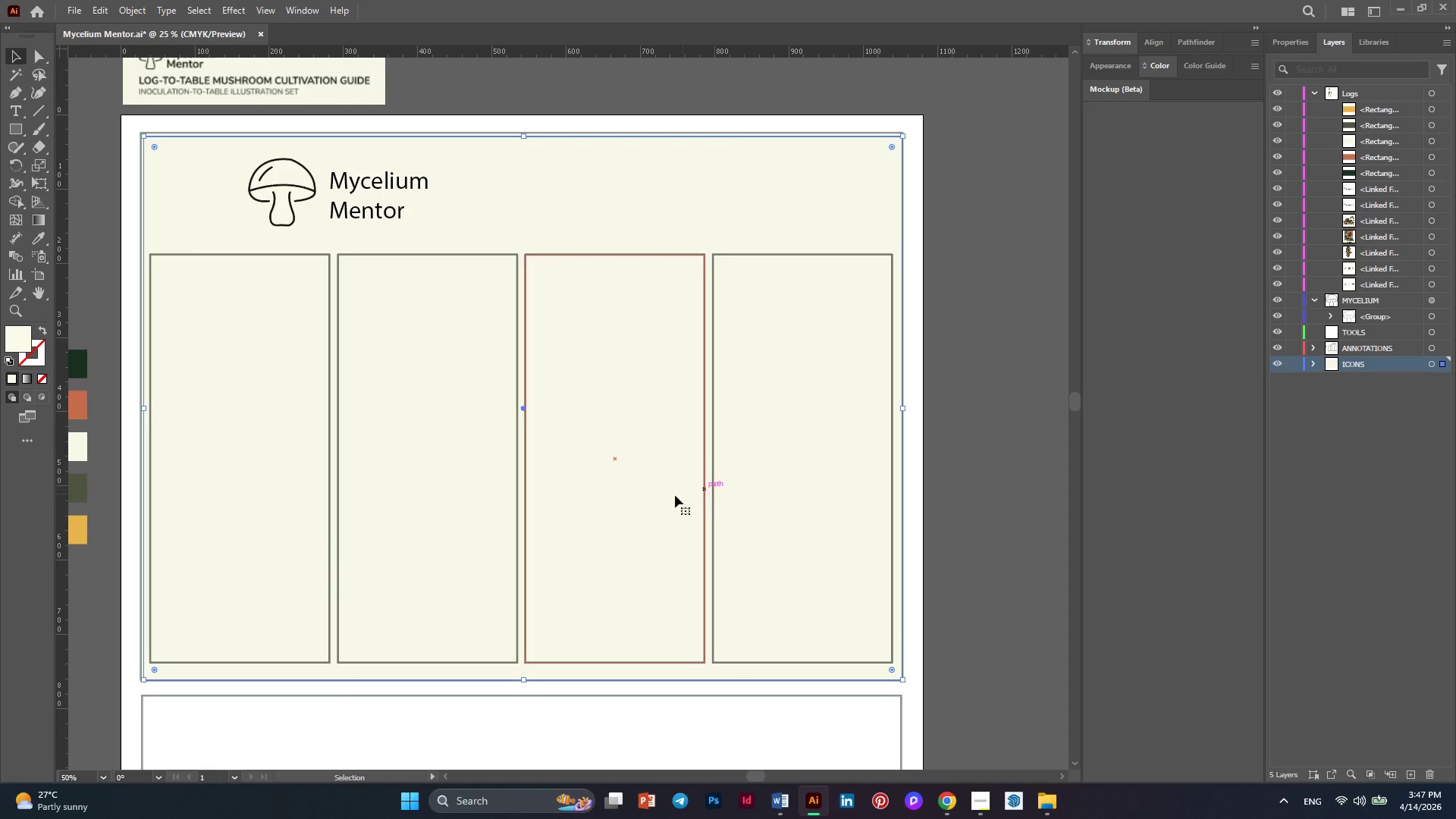 
key(Alt+AltLeft)
 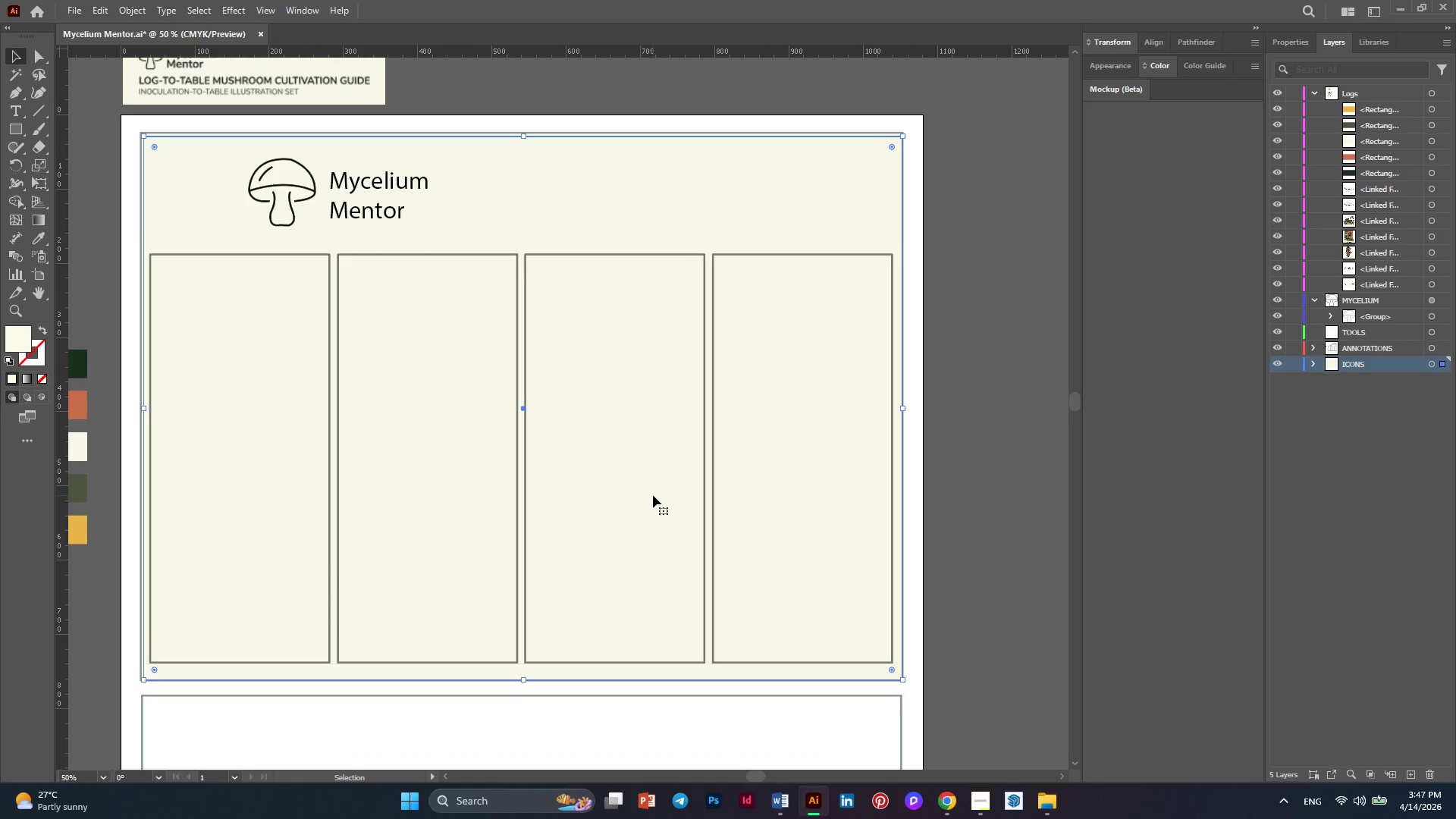 
scroll: coordinate [653, 495], scroll_direction: down, amount: 1.0
 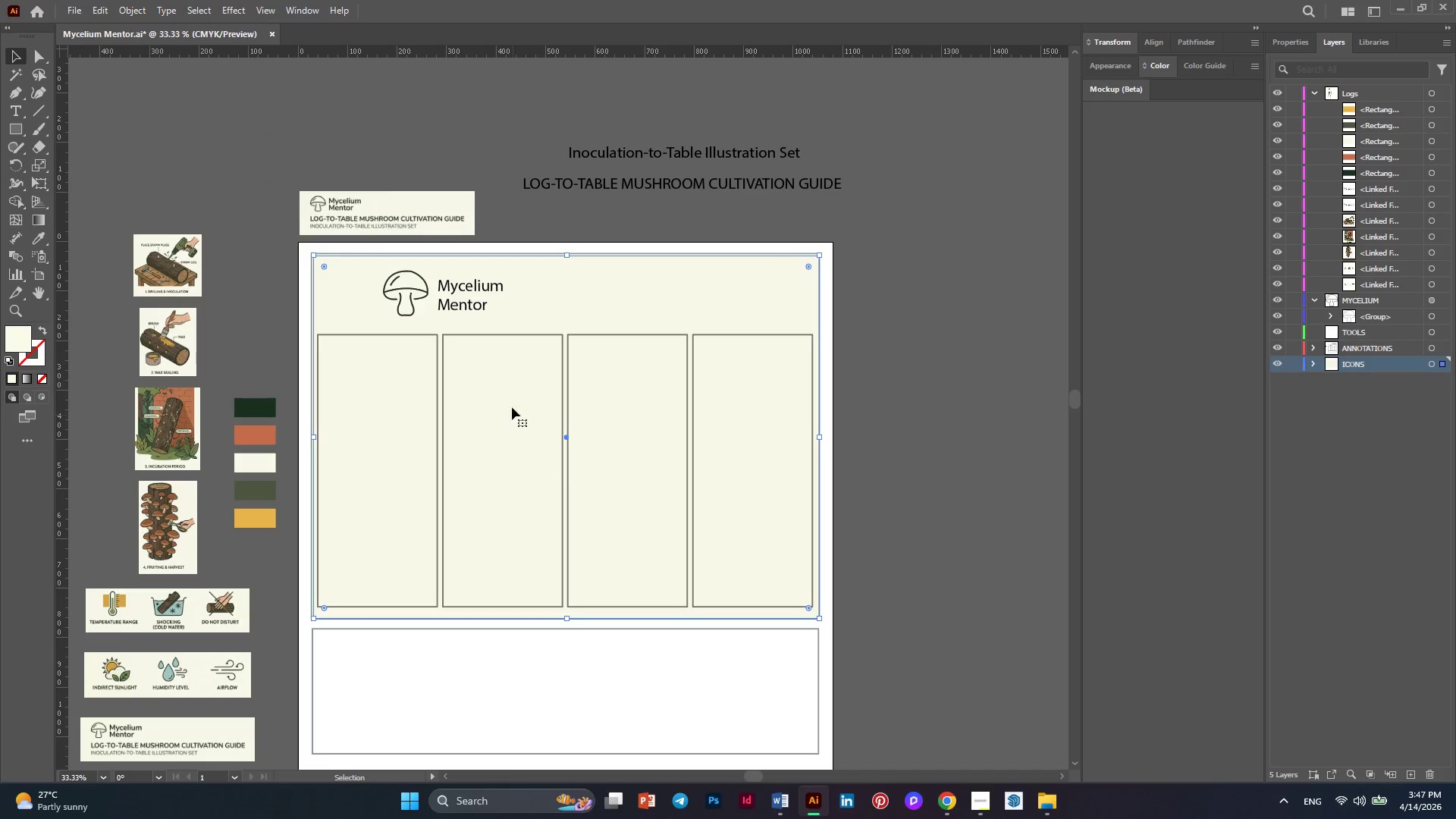 
key(Alt+AltLeft)
 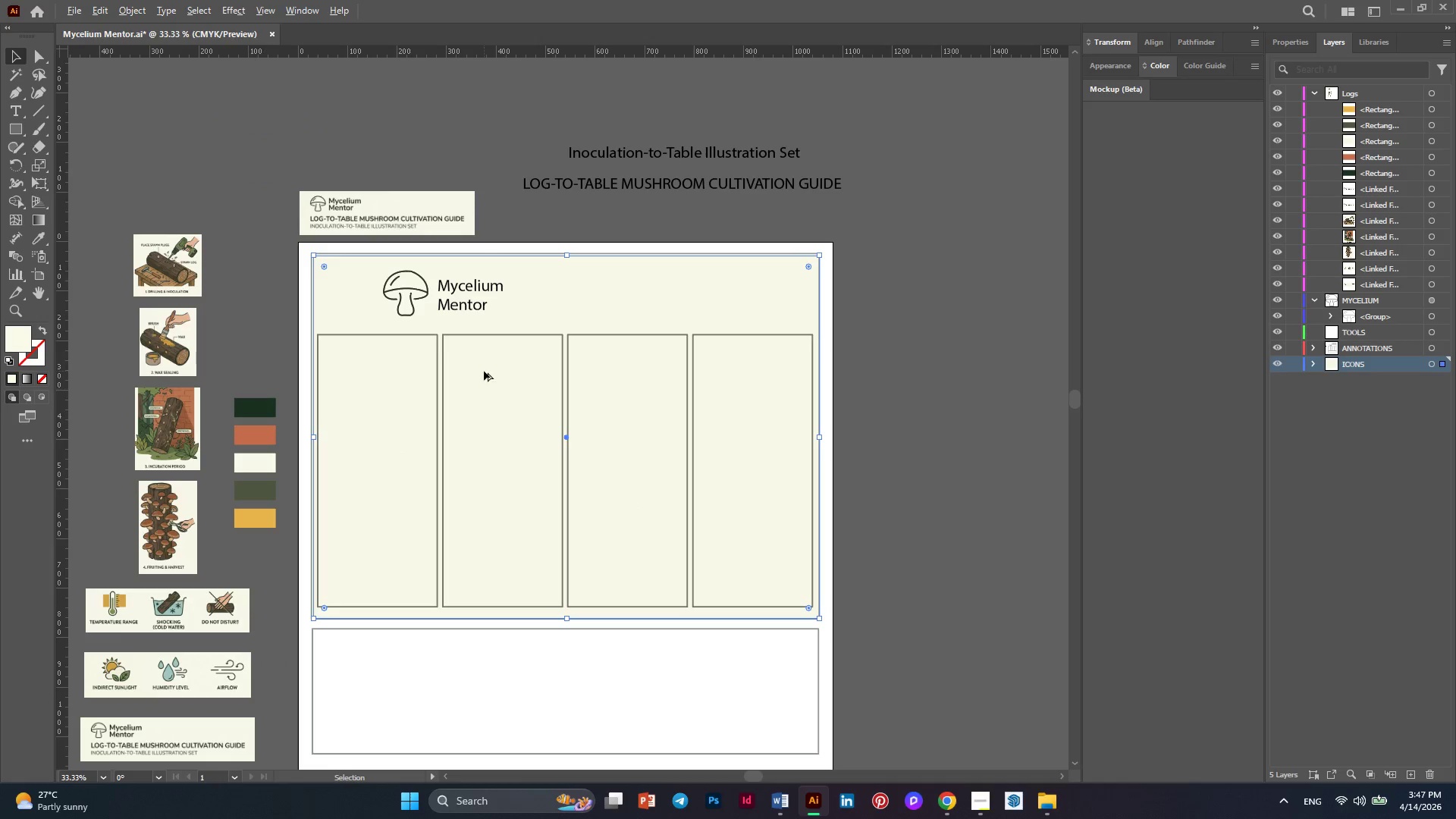 
scroll: coordinate [484, 371], scroll_direction: up, amount: 1.0
 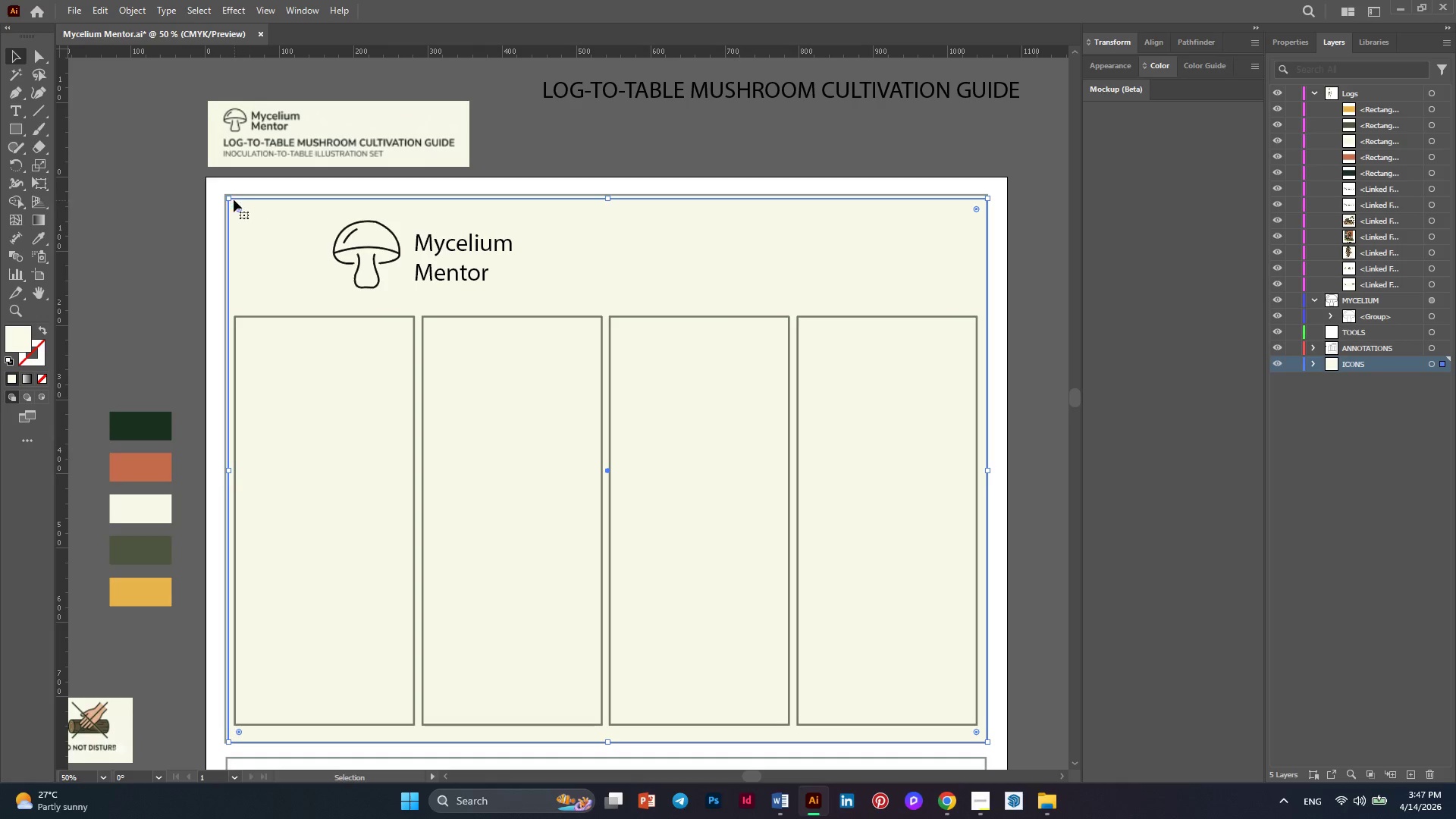 
left_click_drag(start_coordinate=[230, 198], to_coordinate=[226, 194])
 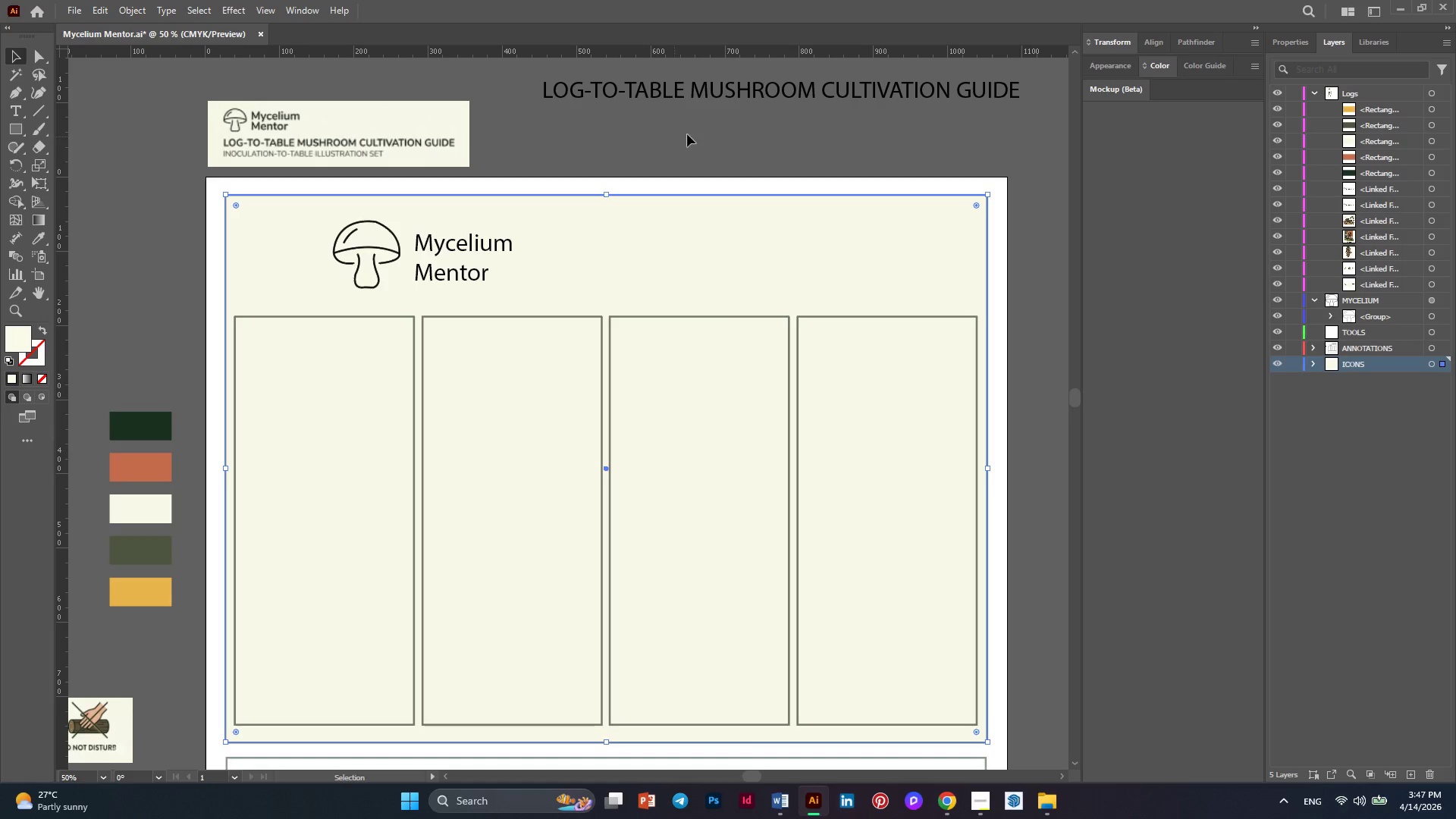 
left_click([692, 133])
 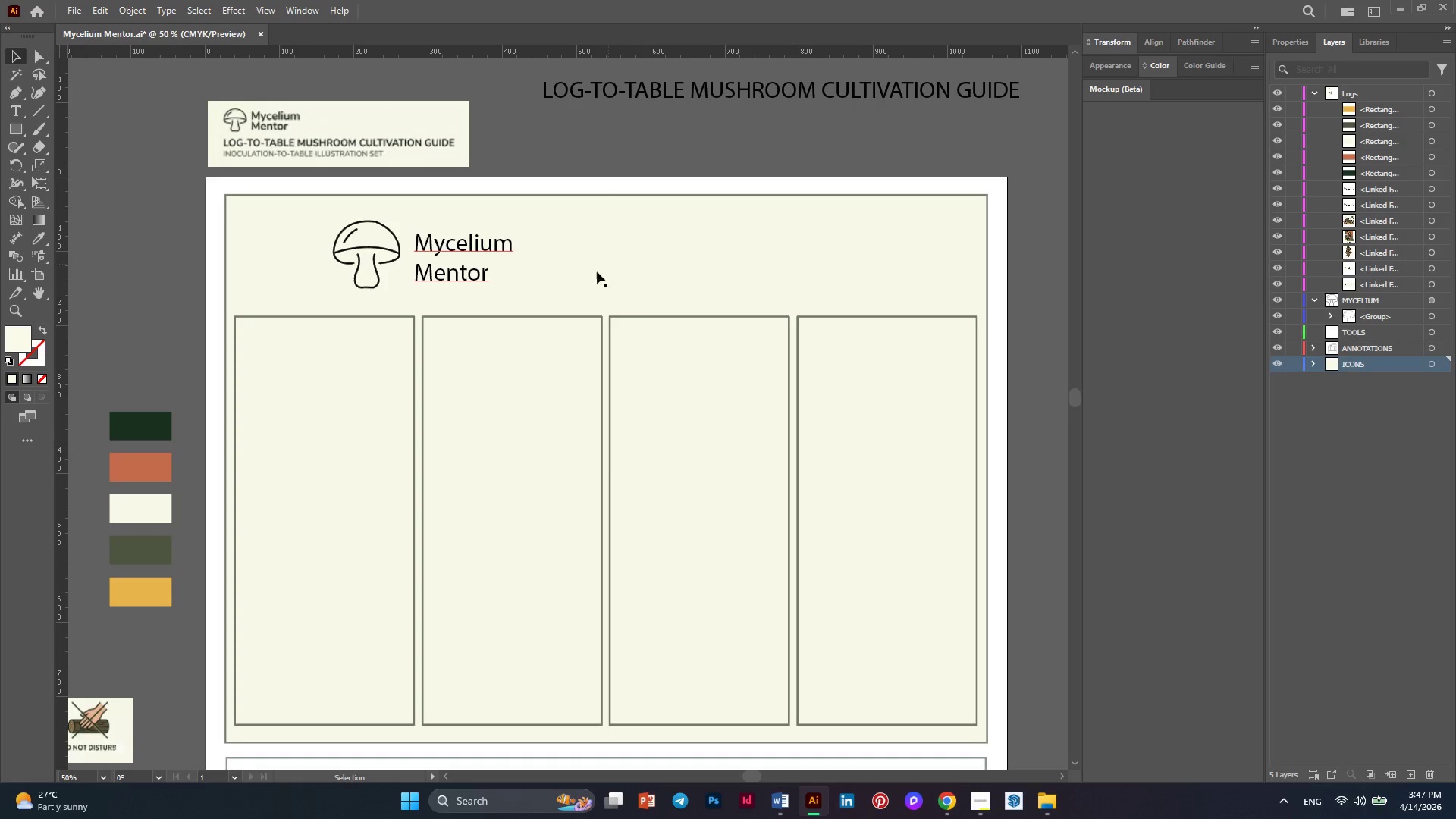 
hold_key(key=AltLeft, duration=0.69)
scroll: coordinate [540, 315], scroll_direction: down, amount: 1.0
 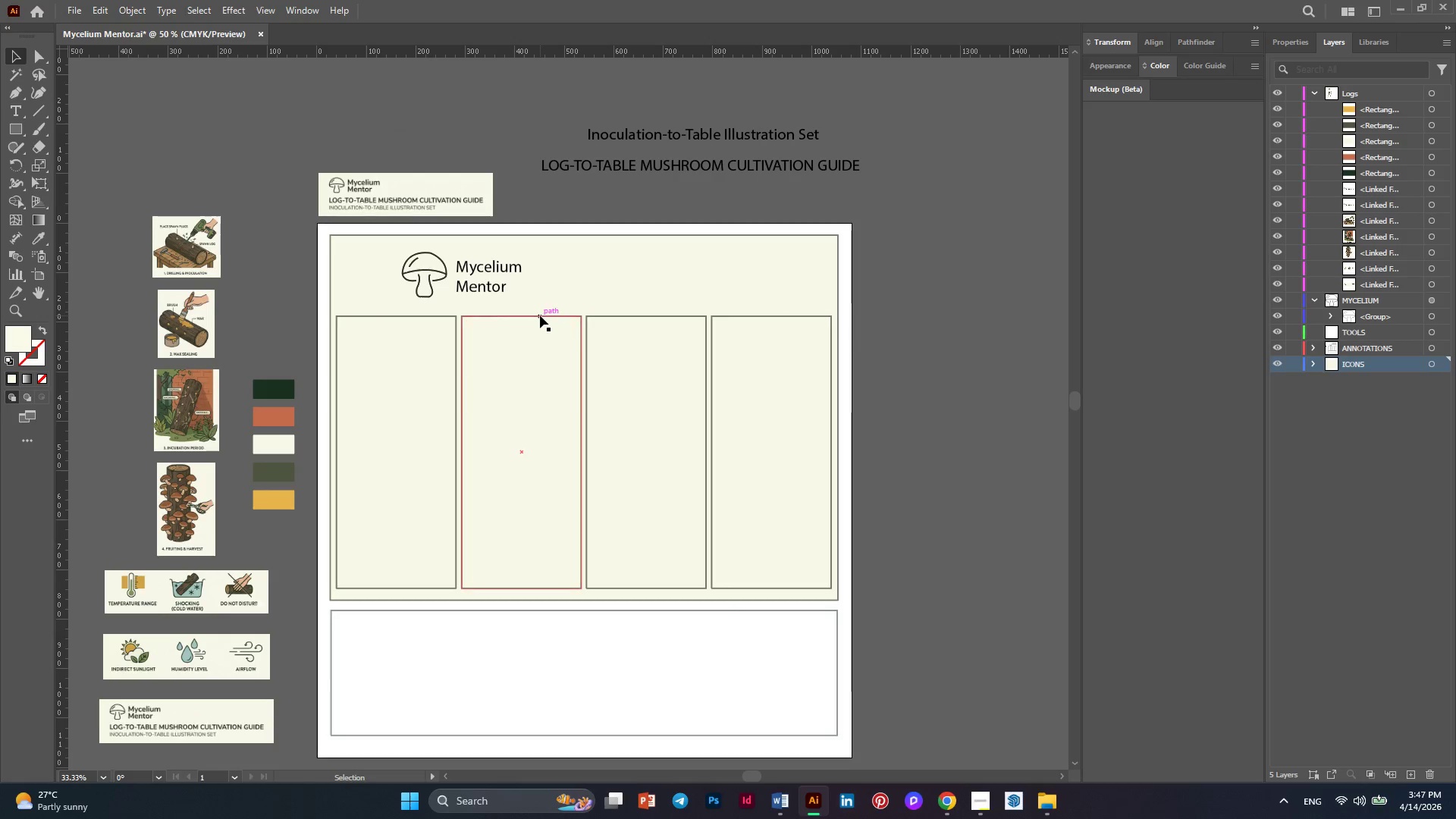 
hold_key(key=AltLeft, duration=0.48)
 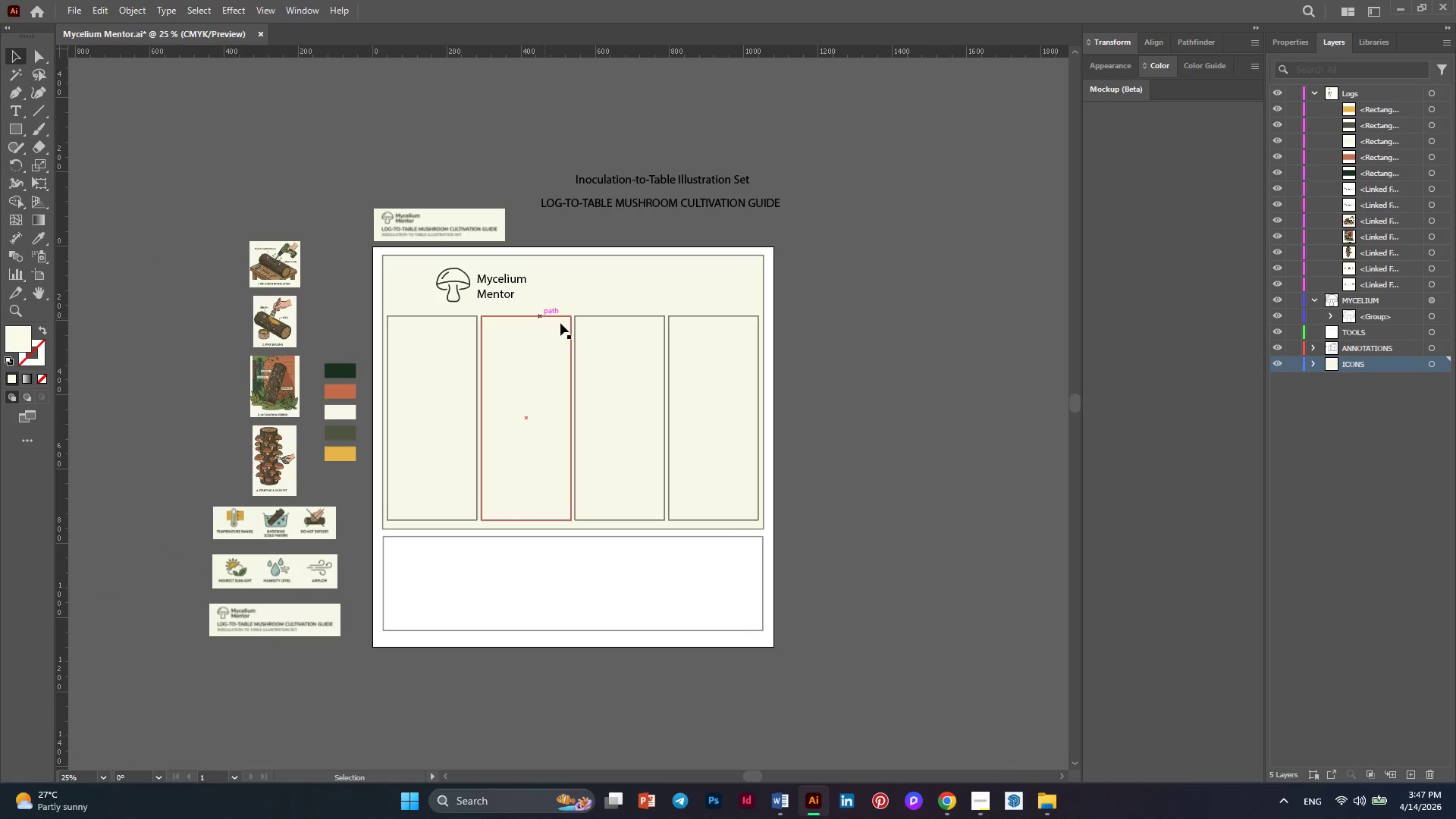 
left_click([839, 389])
 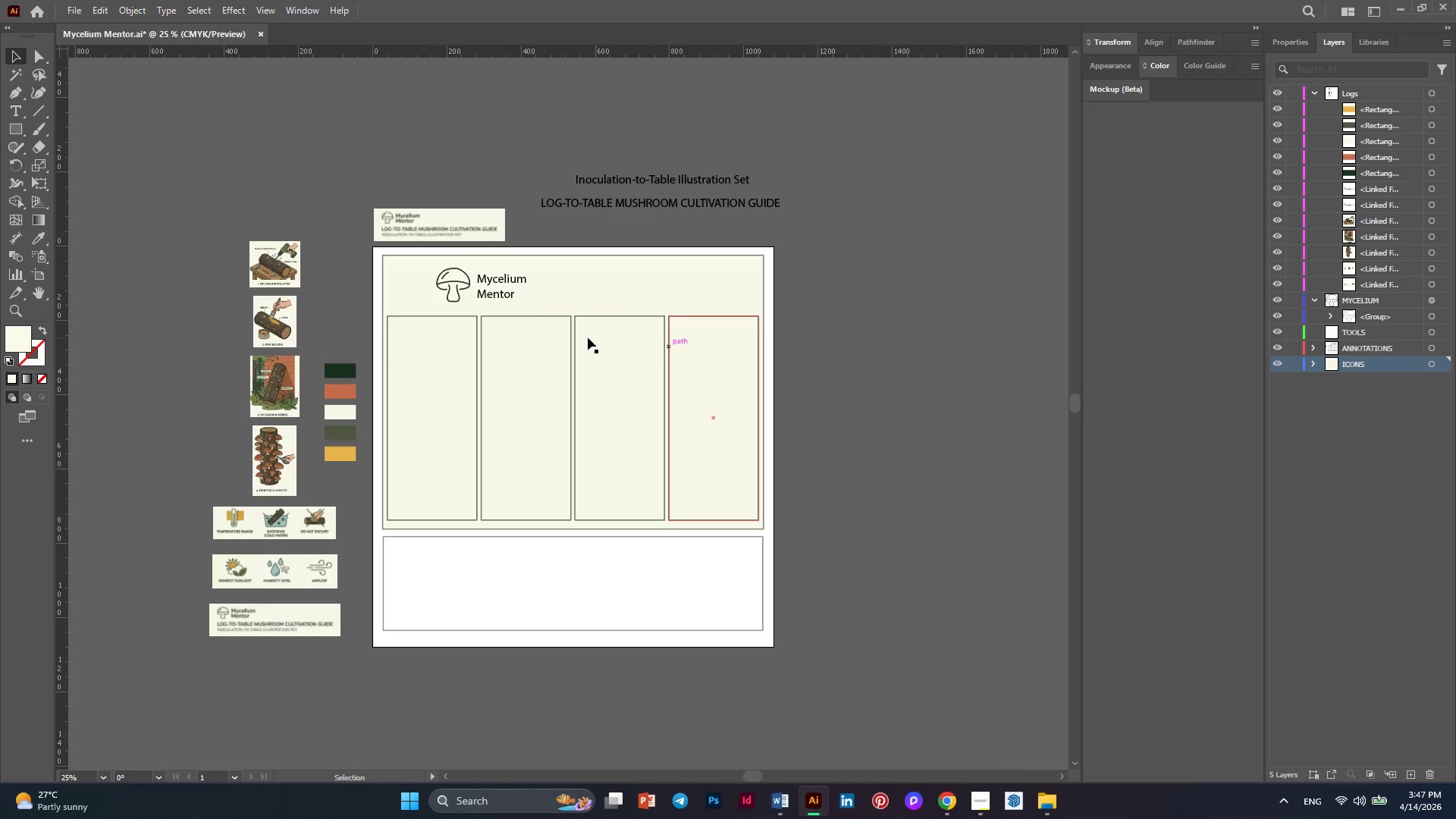 
hold_key(key=AltLeft, duration=0.33)
scroll: coordinate [447, 332], scroll_direction: up, amount: 2.0
 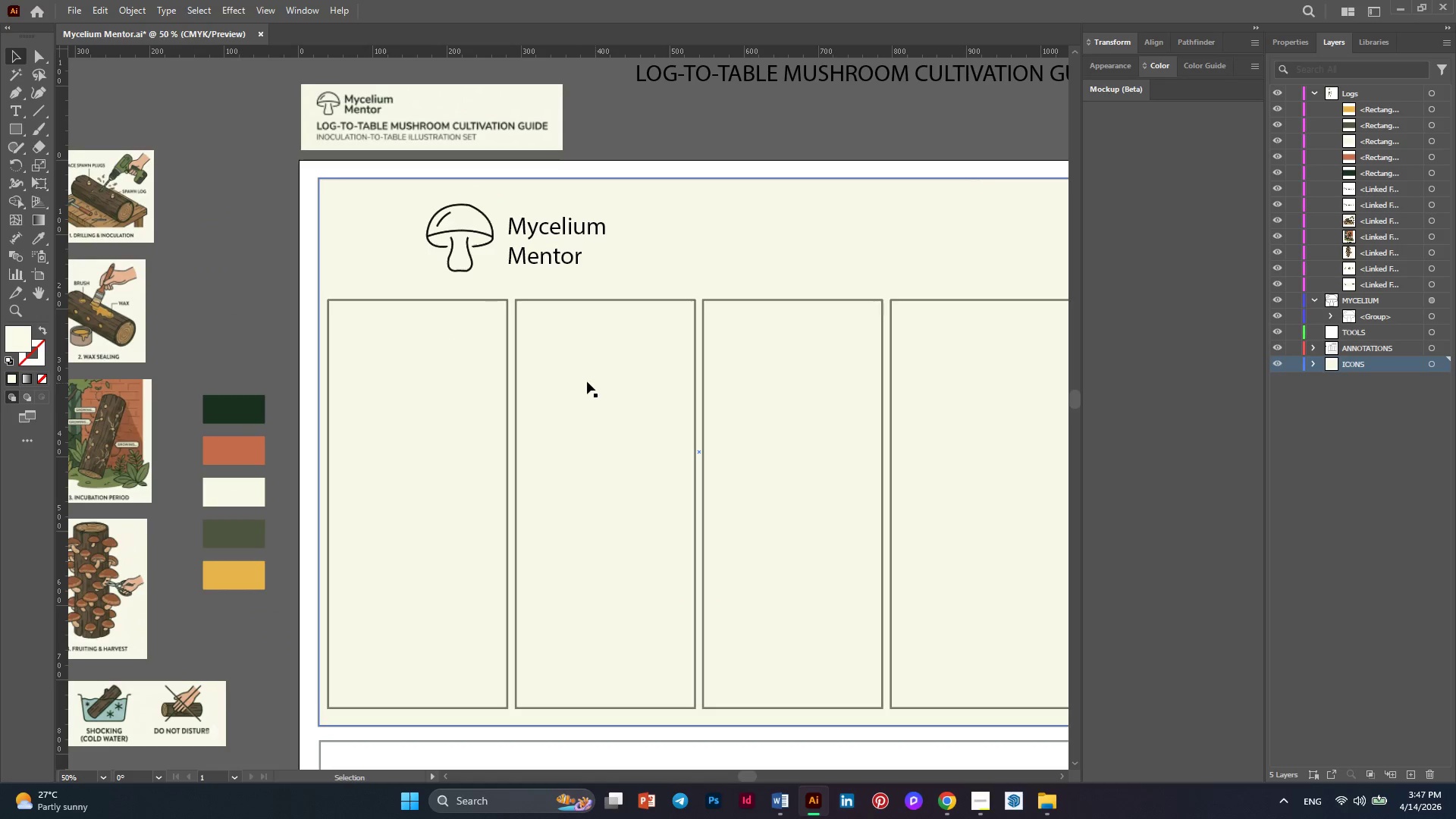 
hold_key(key=AltLeft, duration=0.73)
scroll: coordinate [430, 350], scroll_direction: down, amount: 1.0
 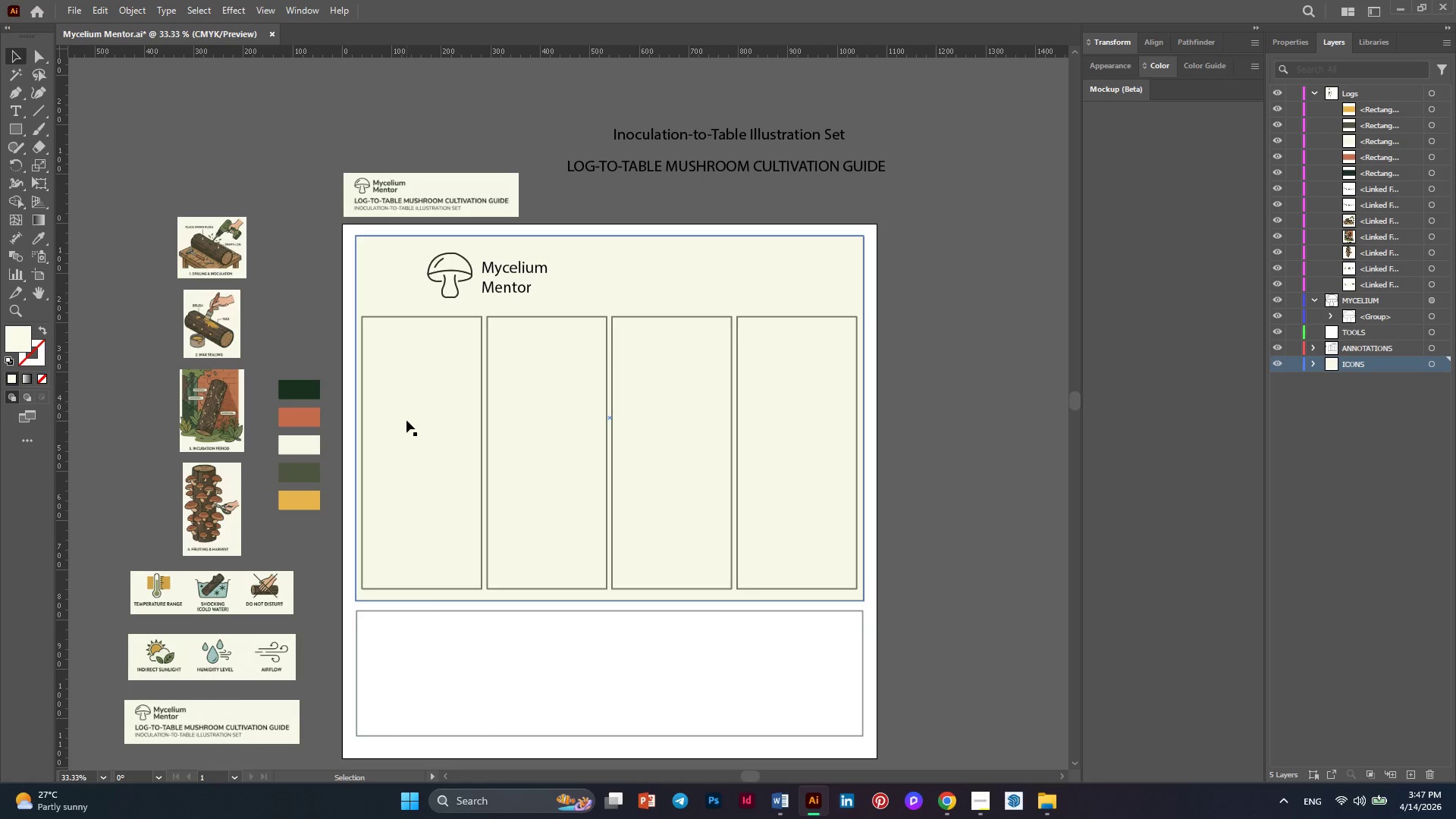 
hold_key(key=AltLeft, duration=0.36)
scroll: coordinate [373, 422], scroll_direction: up, amount: 1.0
 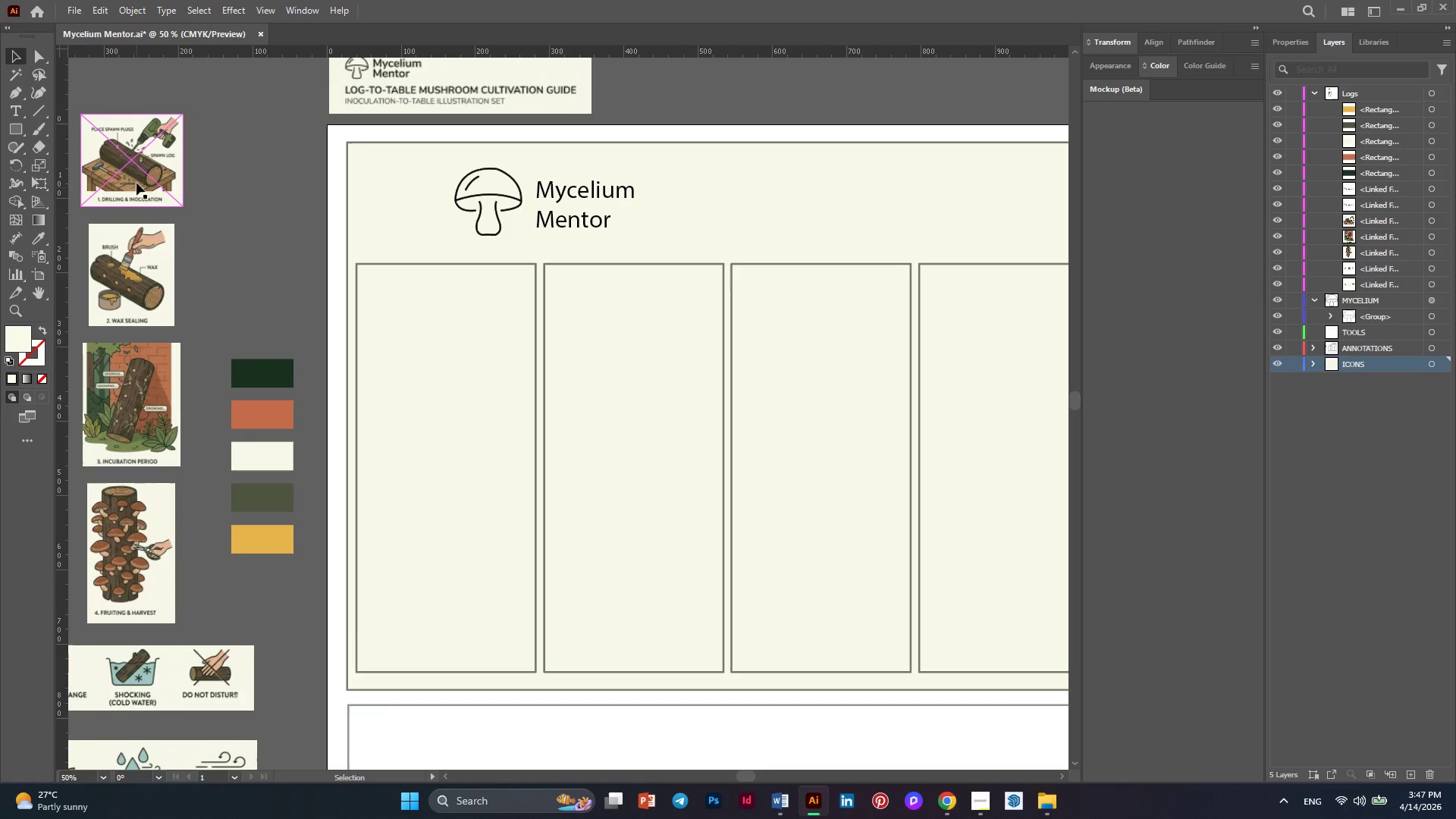 
hold_key(key=AltLeft, duration=0.39)
scroll: coordinate [134, 174], scroll_direction: up, amount: 2.0
 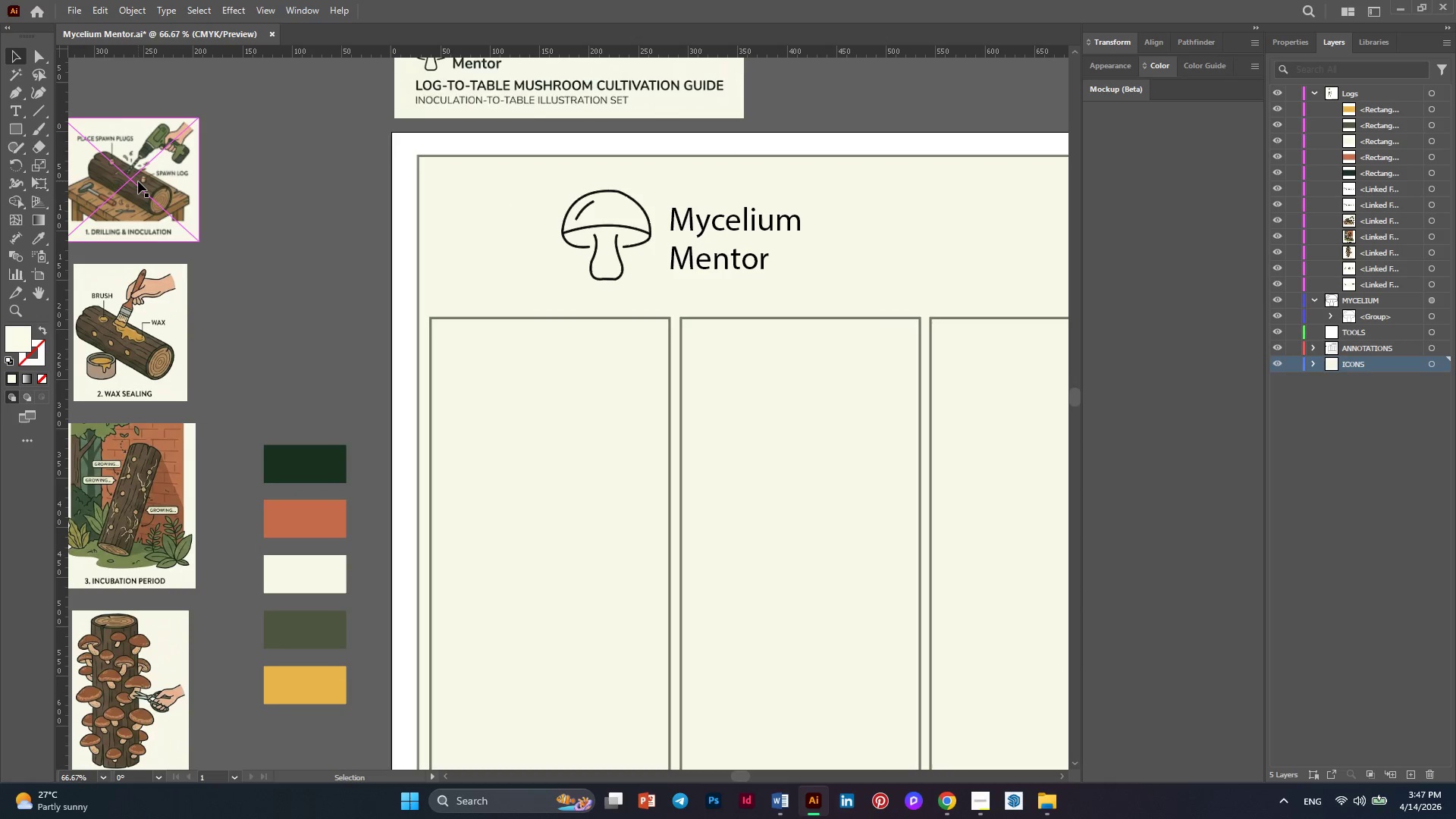 
hold_key(key=AltLeft, duration=0.61)
scroll: coordinate [138, 181], scroll_direction: down, amount: 1.0
 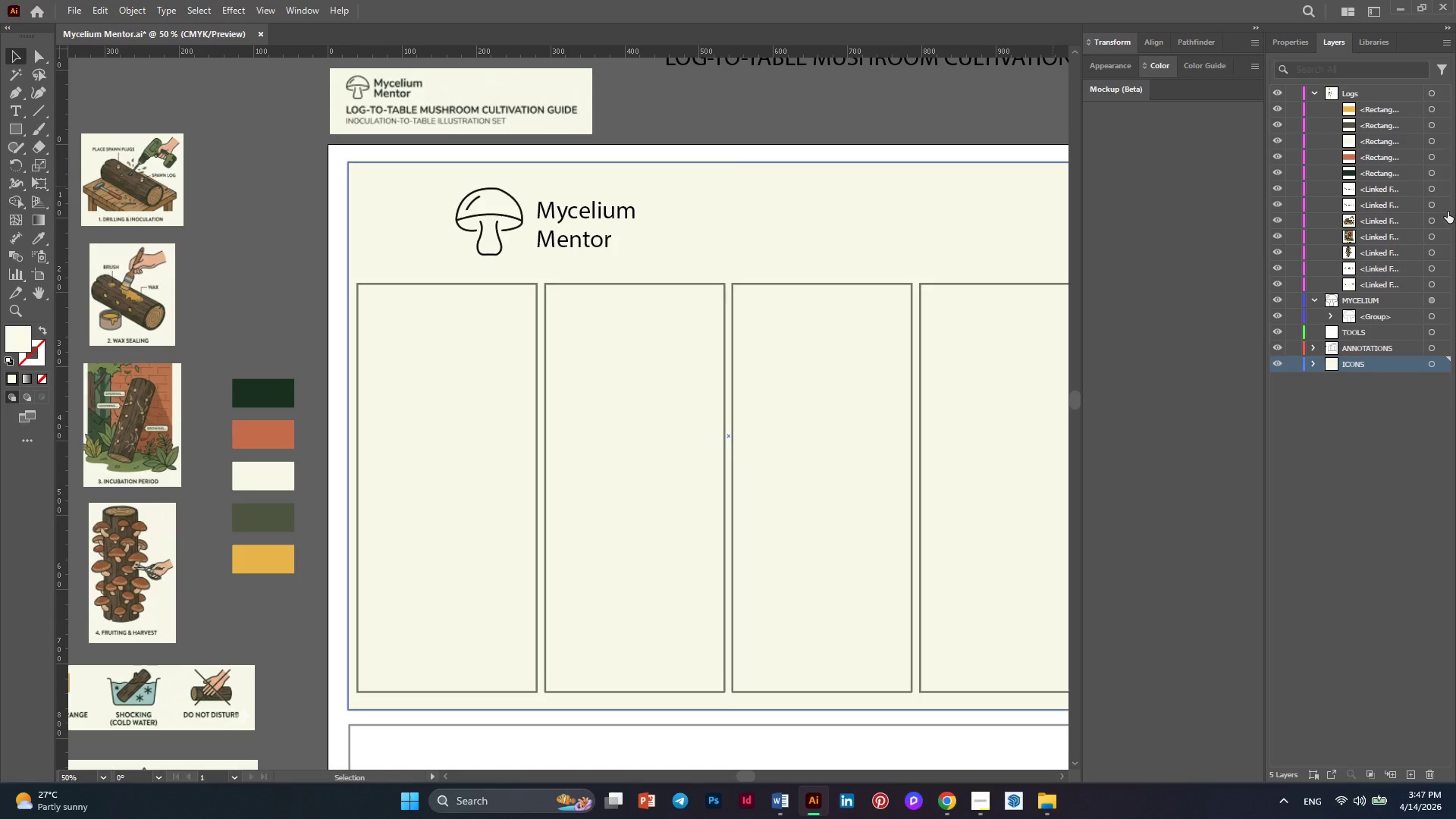 
wait(11.68)
 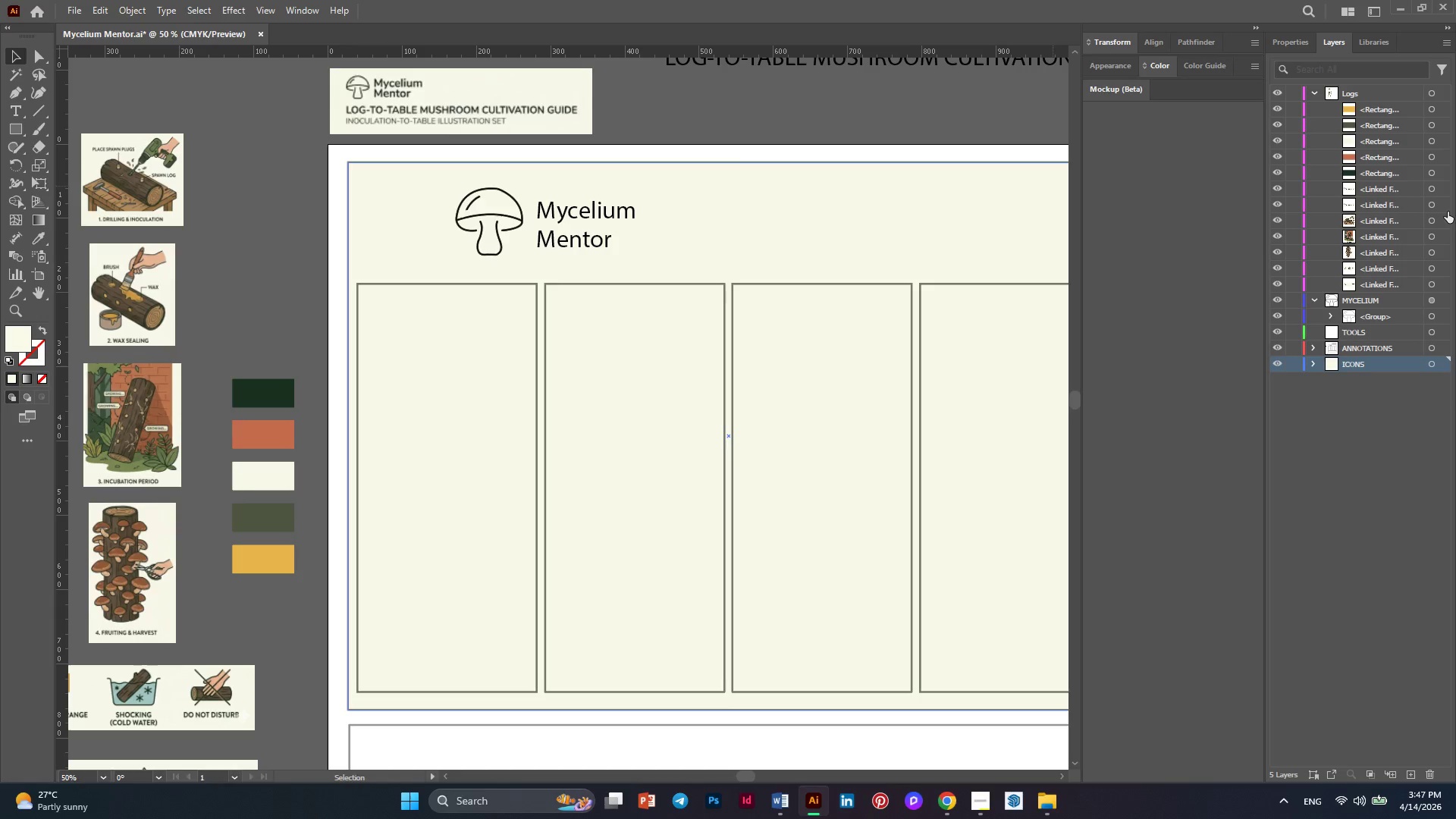 
left_click([158, 181])
 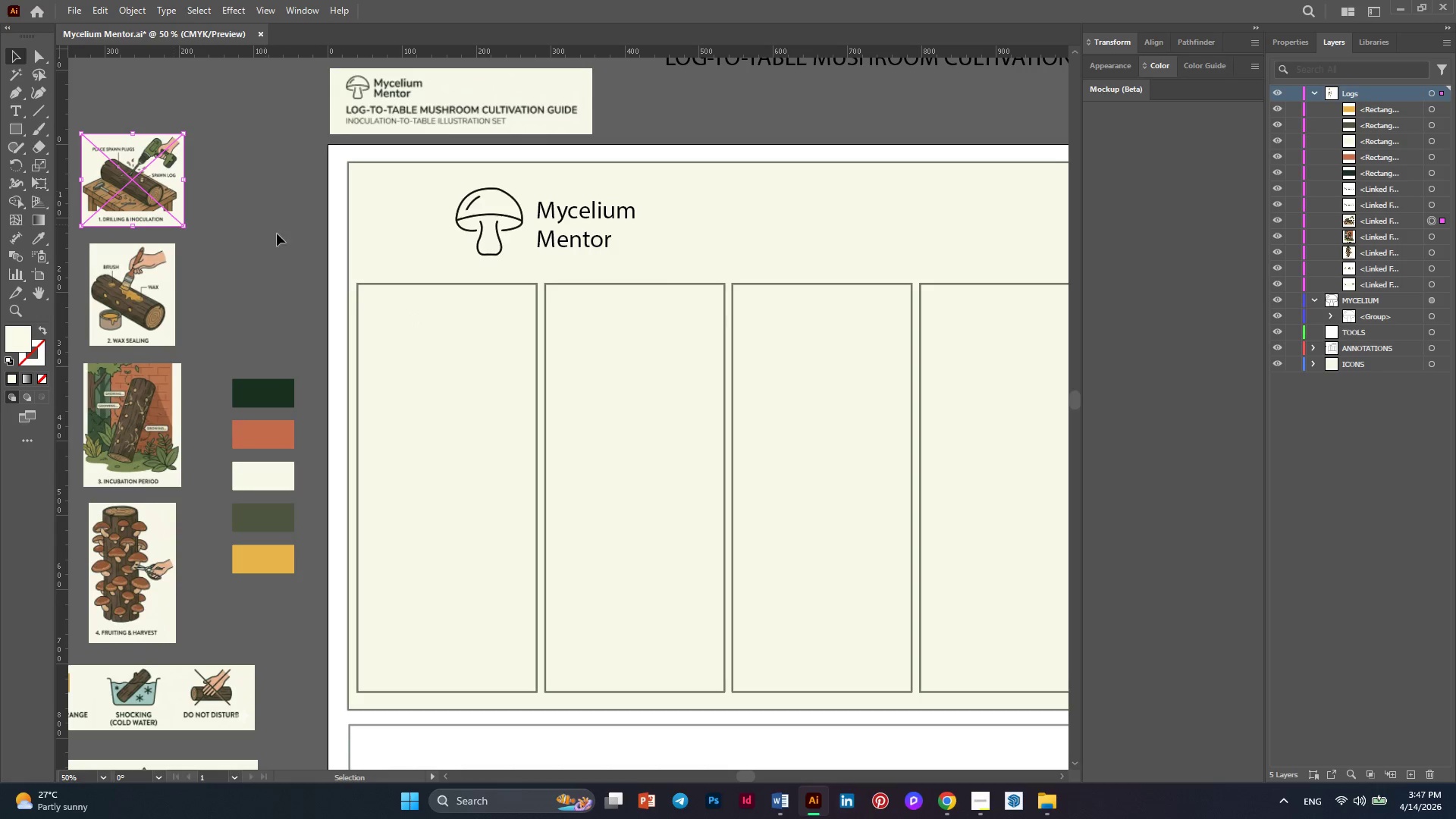 
hold_key(key=AltLeft, duration=0.36)
scroll: coordinate [298, 251], scroll_direction: down, amount: 2.0
 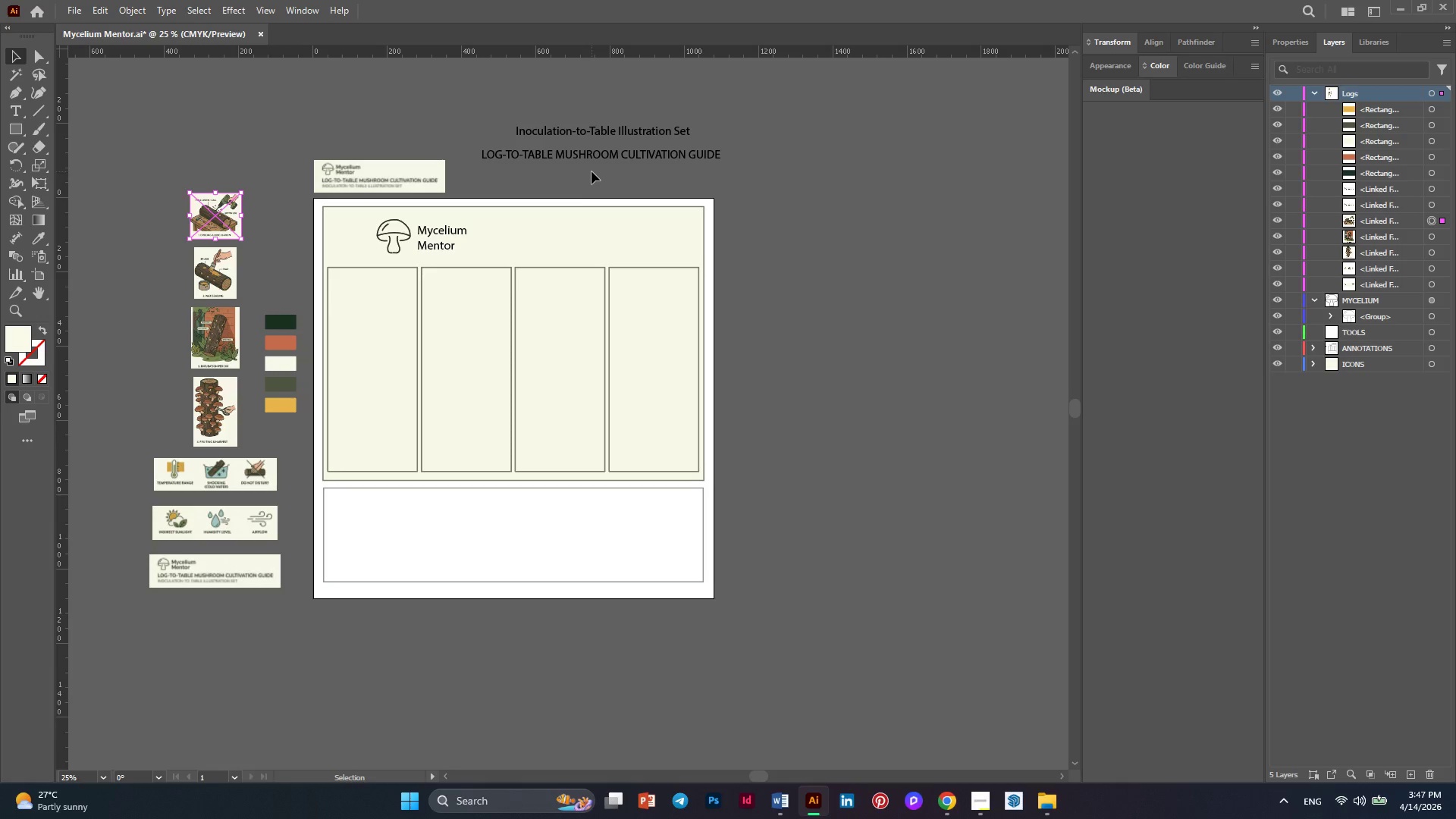 
hold_key(key=AltLeft, duration=0.41)
scroll: coordinate [334, 159], scroll_direction: up, amount: 2.0
 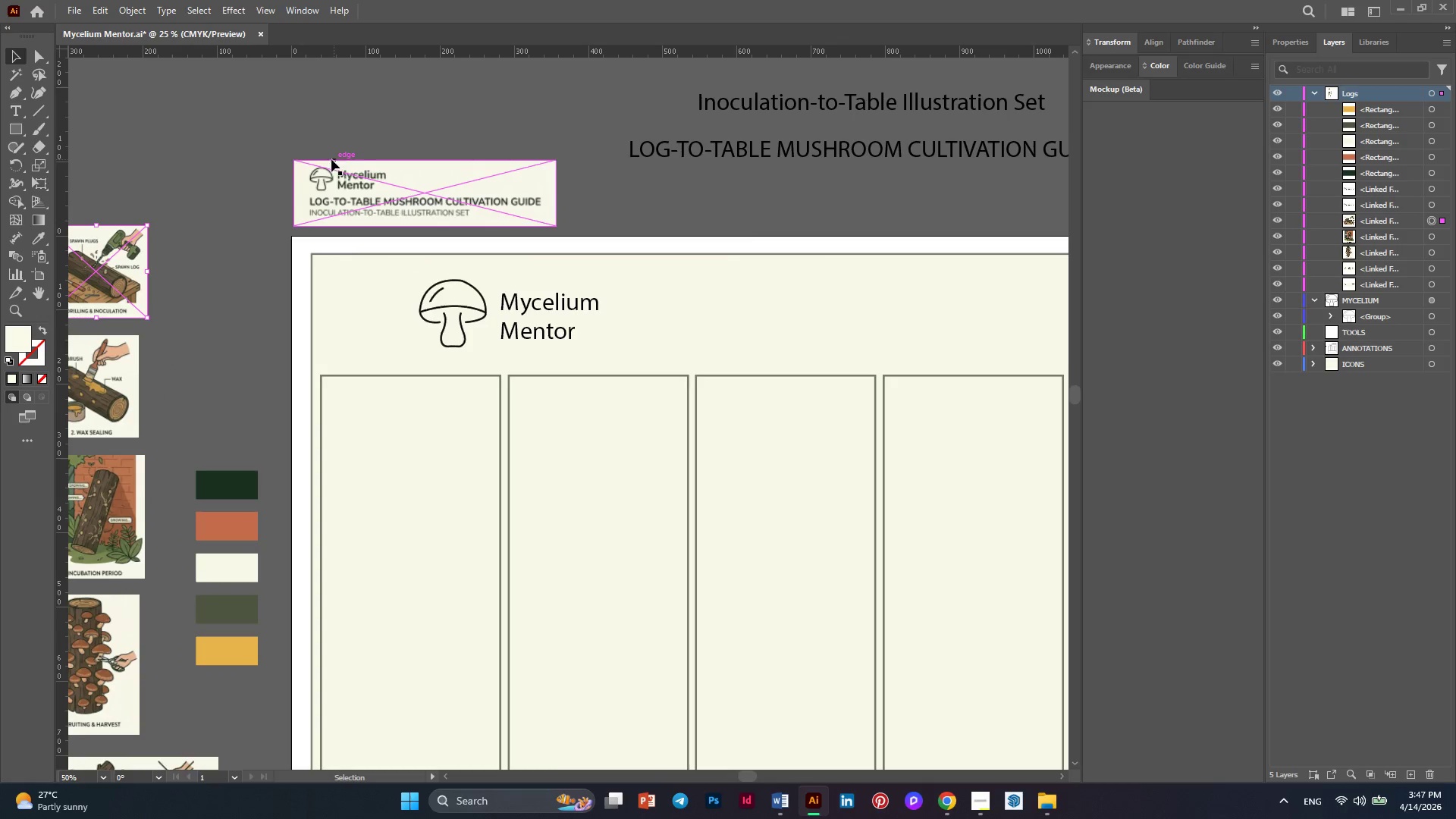 
key(Alt+AltLeft)
 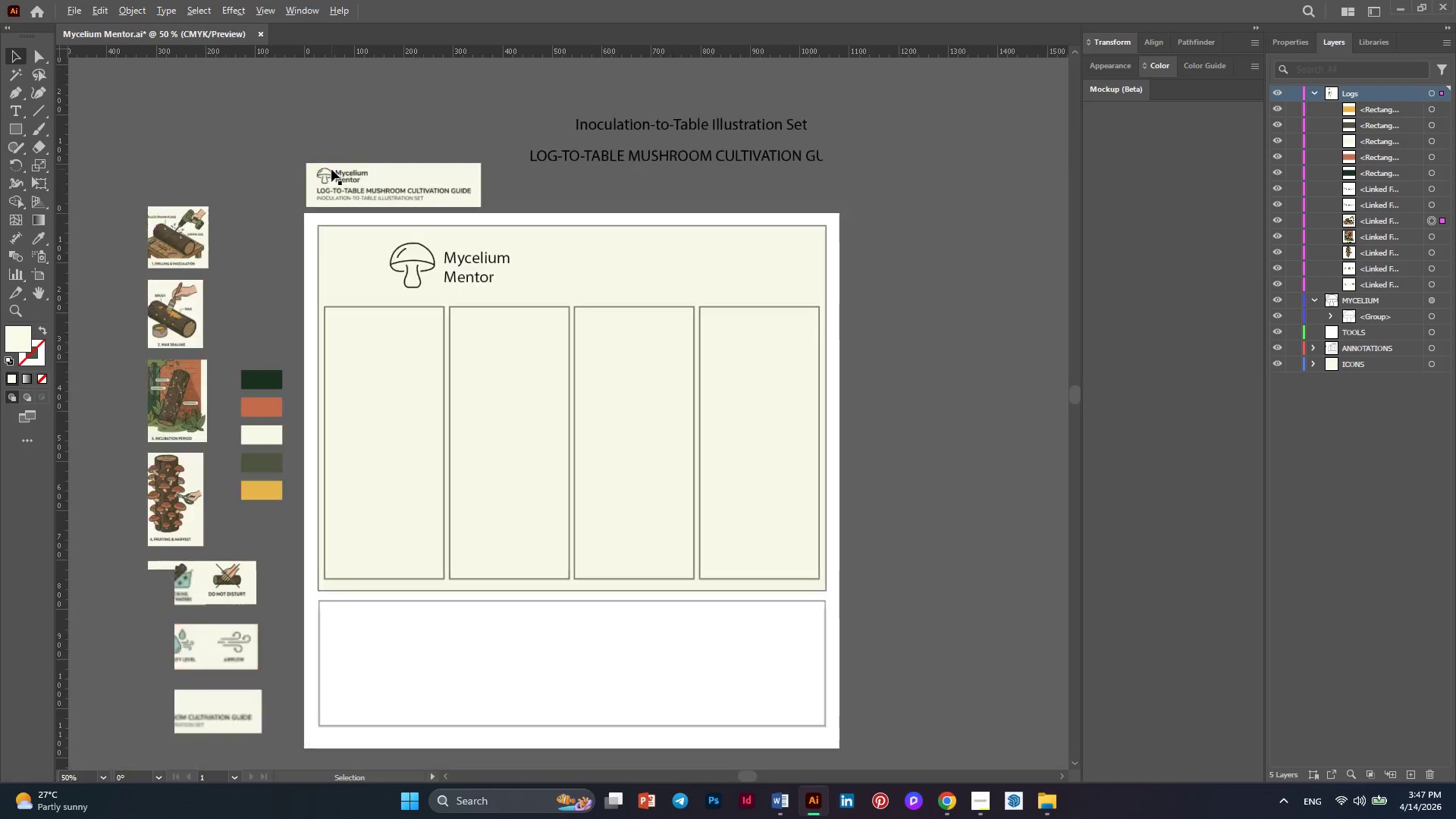 
scroll: coordinate [331, 169], scroll_direction: down, amount: 2.0
 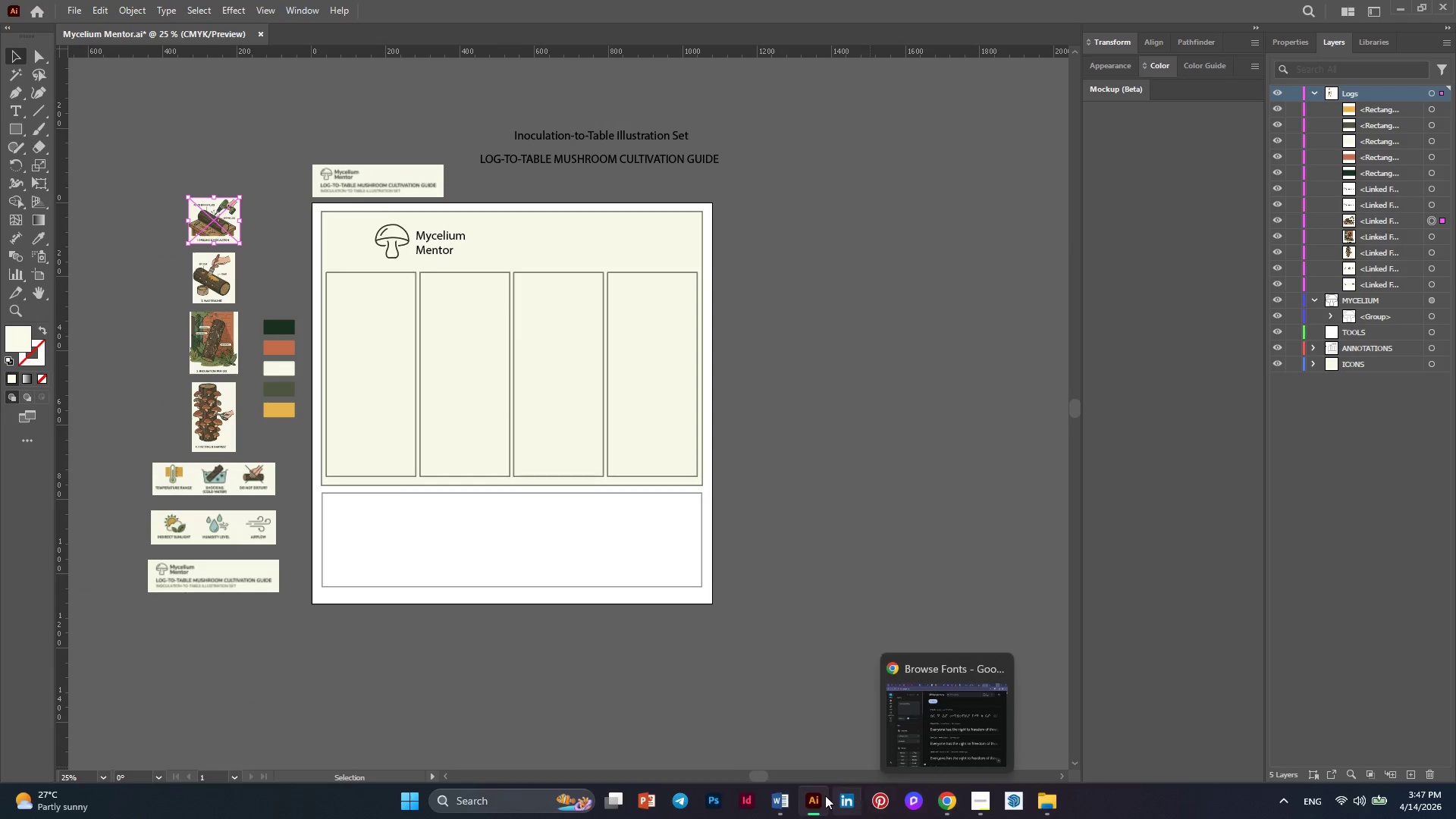 
left_click([782, 803])
 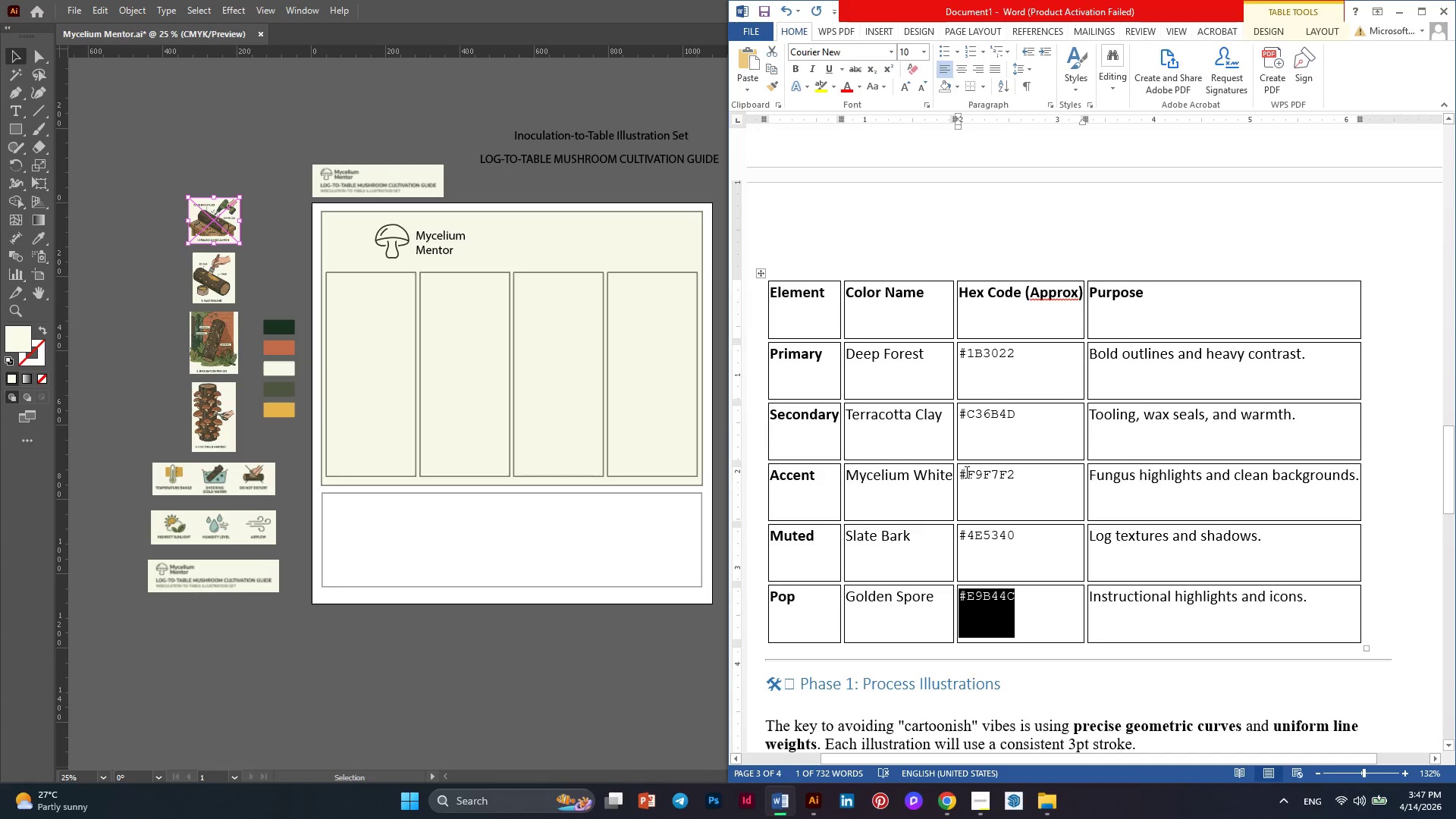 
scroll: coordinate [977, 487], scroll_direction: down, amount: 31.0
 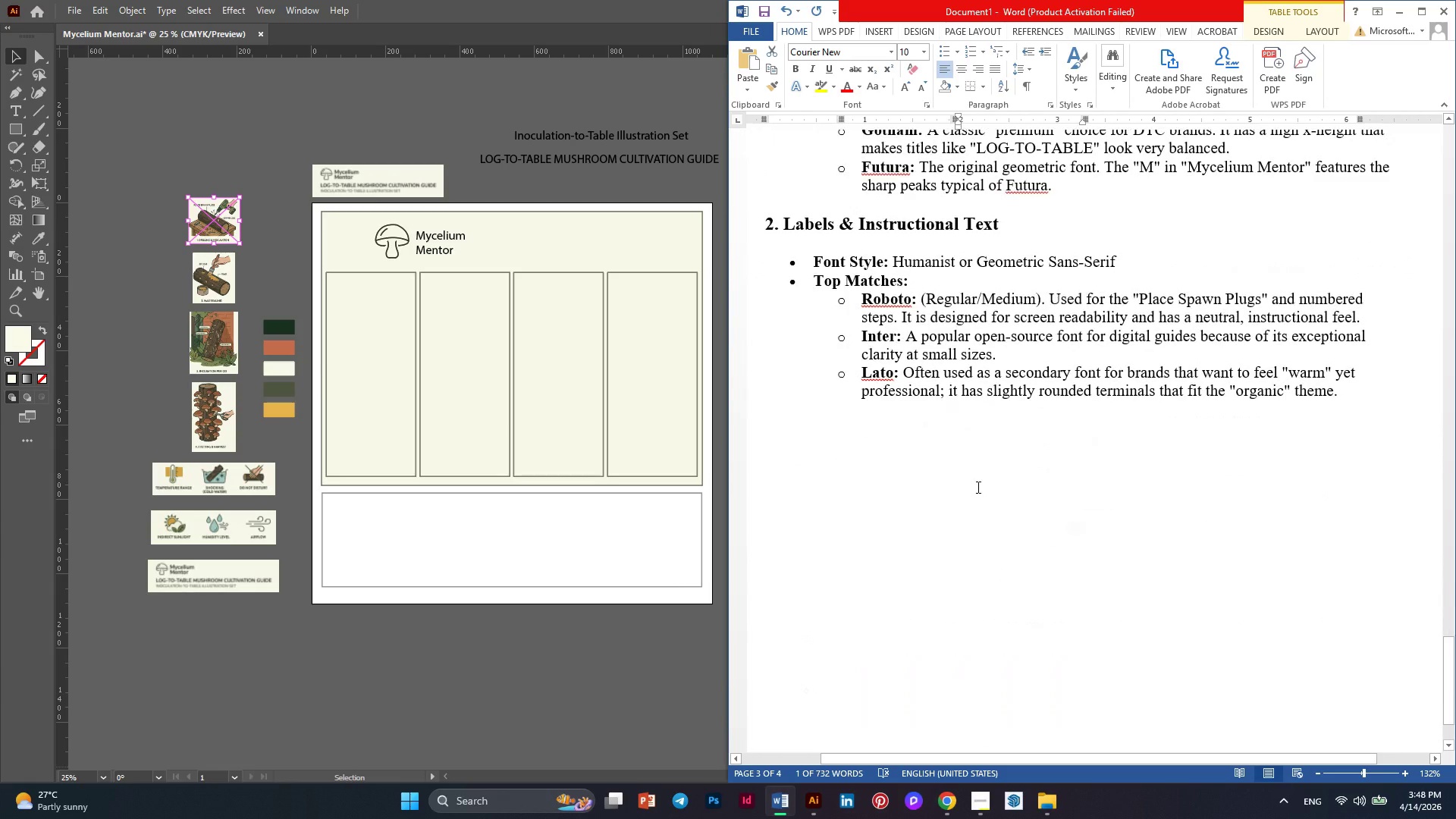 
scroll: coordinate [977, 487], scroll_direction: up, amount: 4.0
 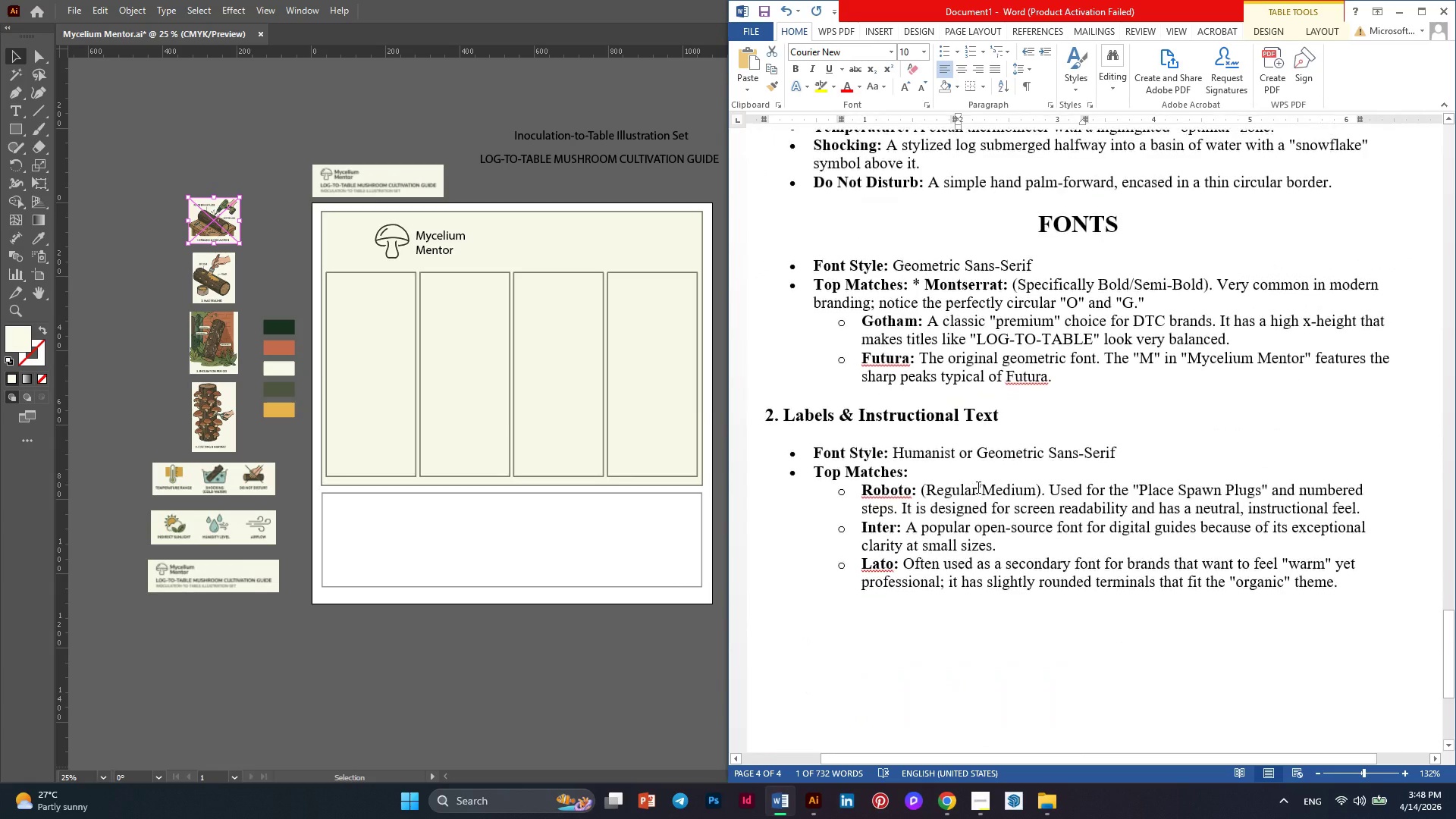 
scroll: coordinate [977, 487], scroll_direction: down, amount: 1.0
 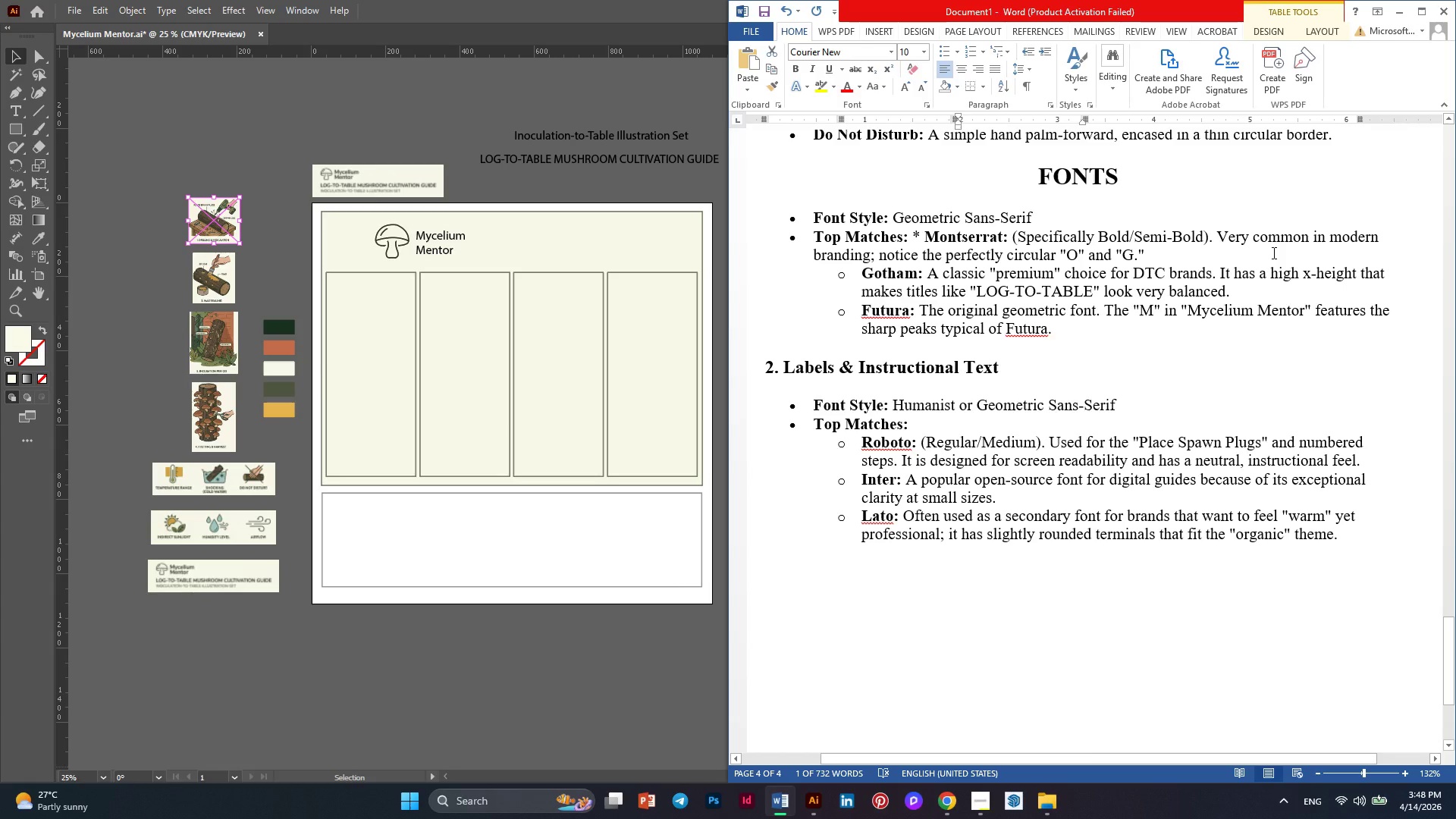 
wait(16.94)
 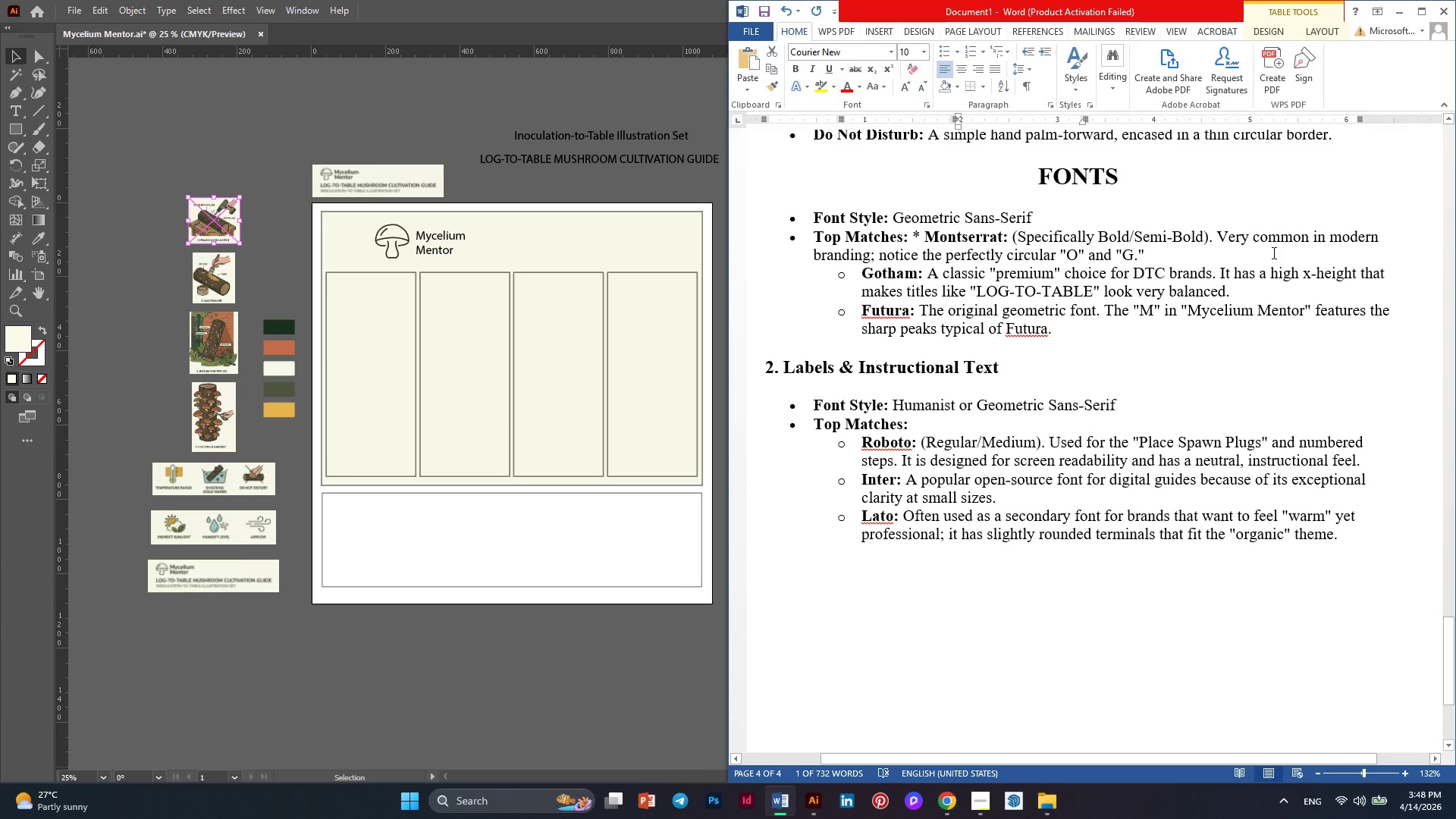 
left_click([1401, 16])
 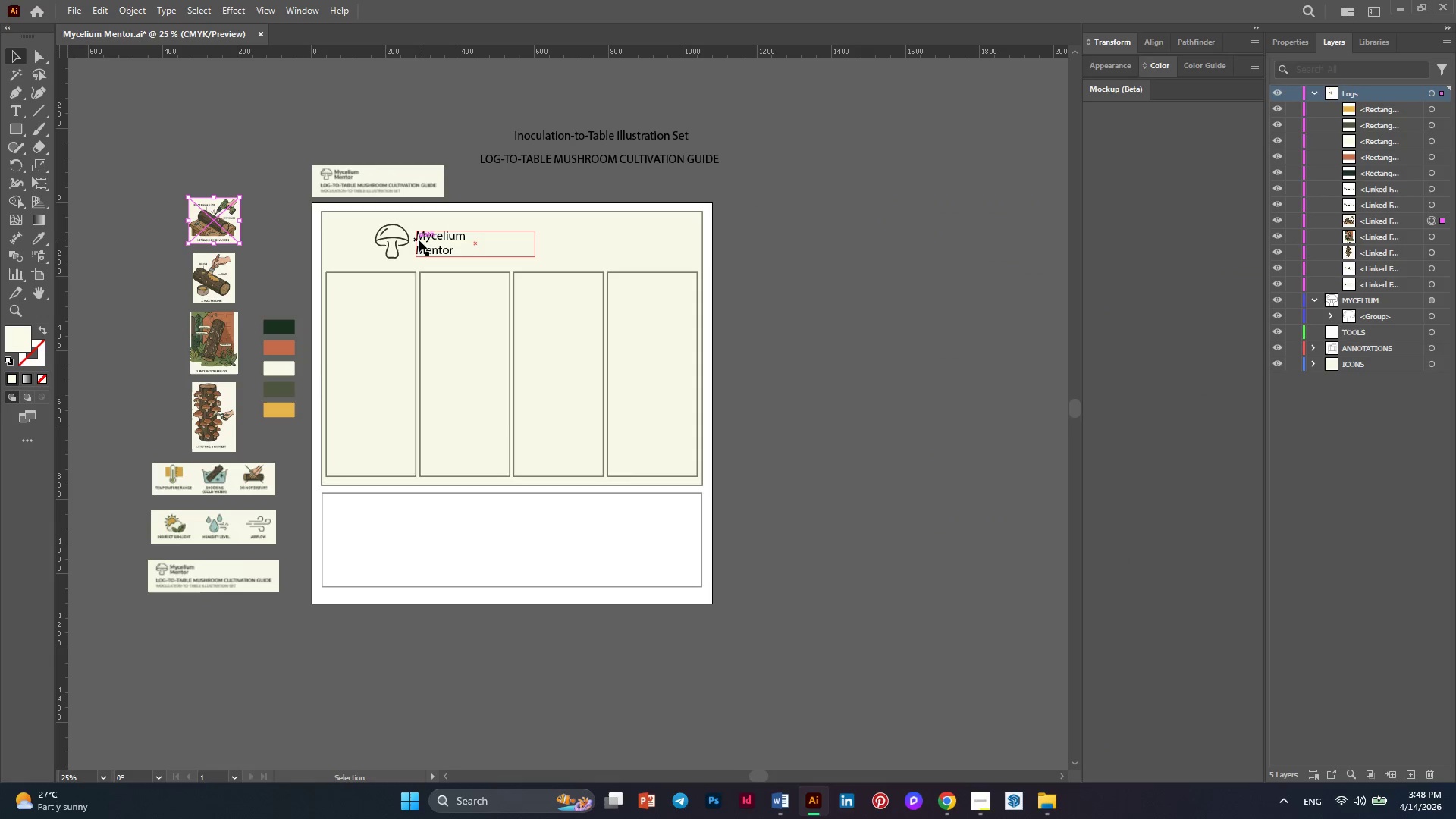 
left_click([424, 237])
 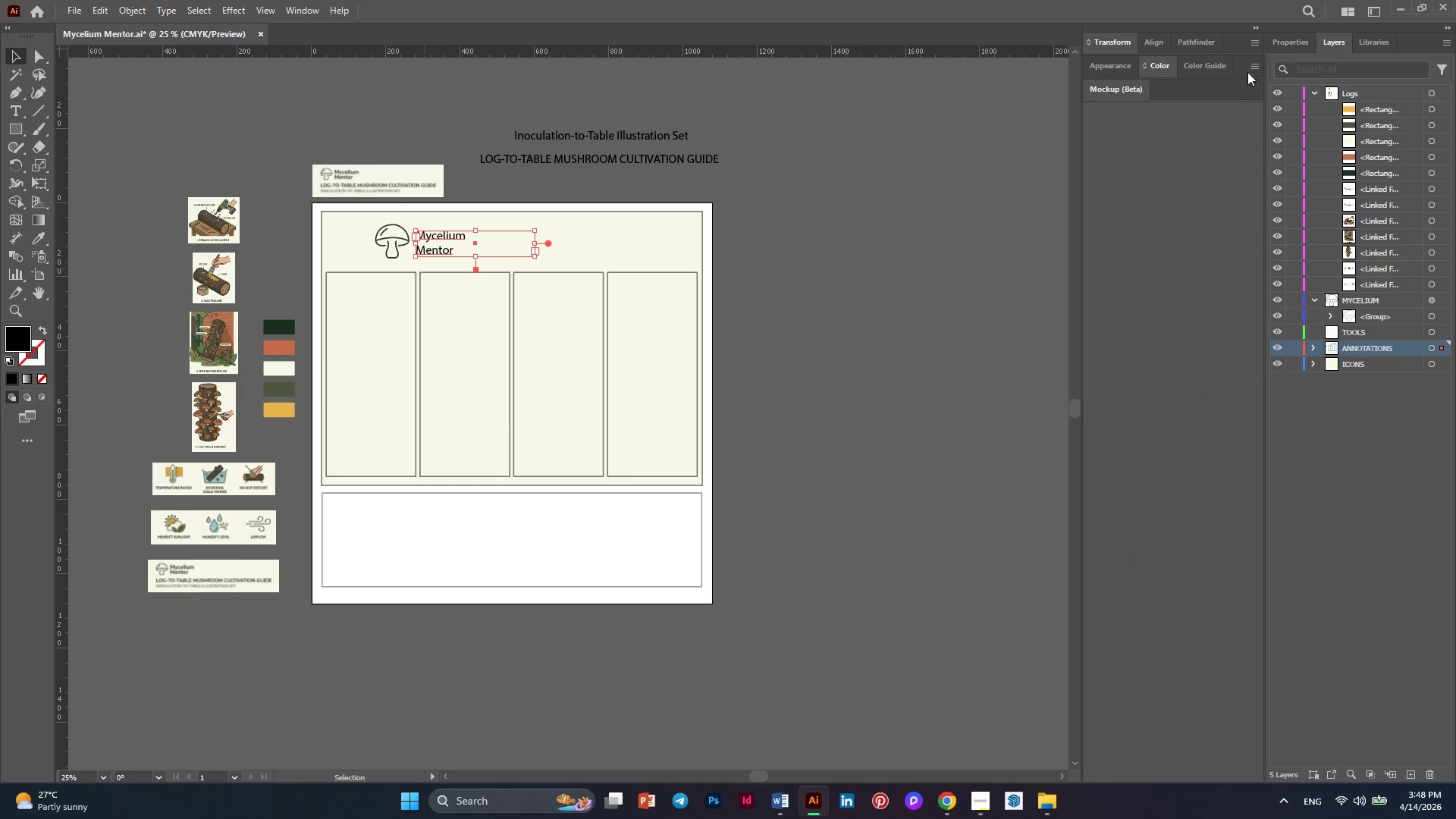 
left_click([1272, 49])
 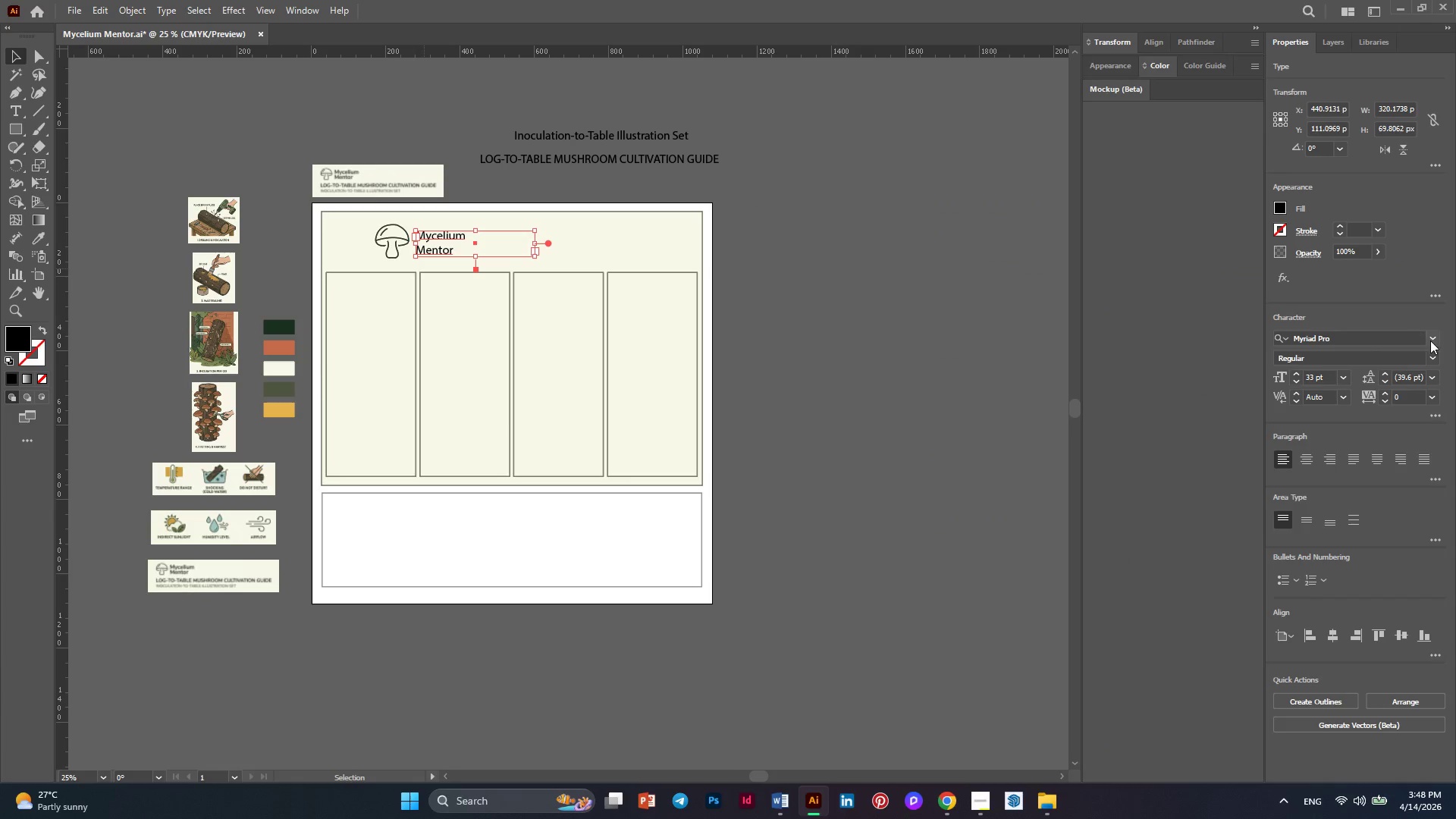 
left_click([1392, 340])
 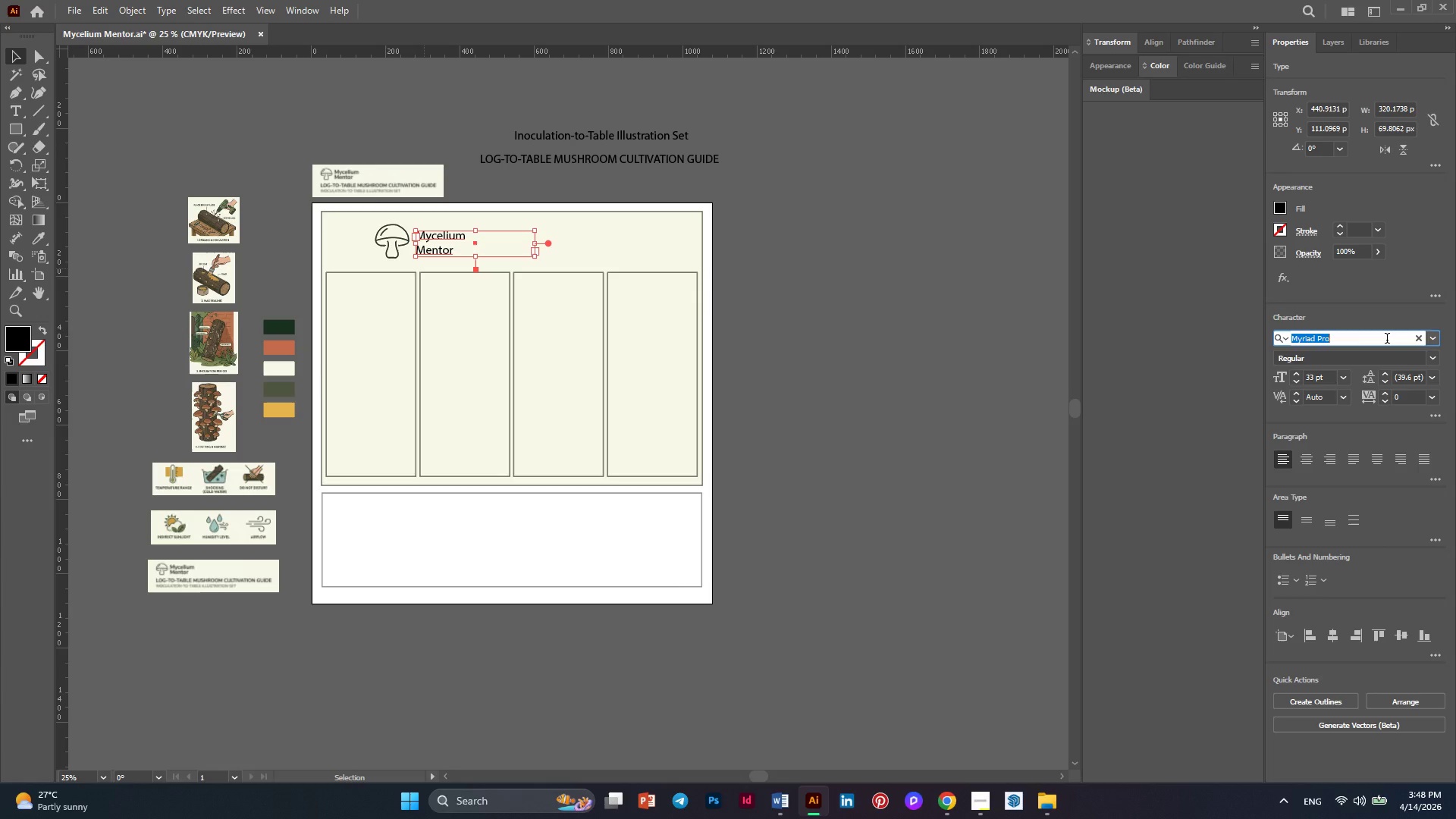 
type(MON)
 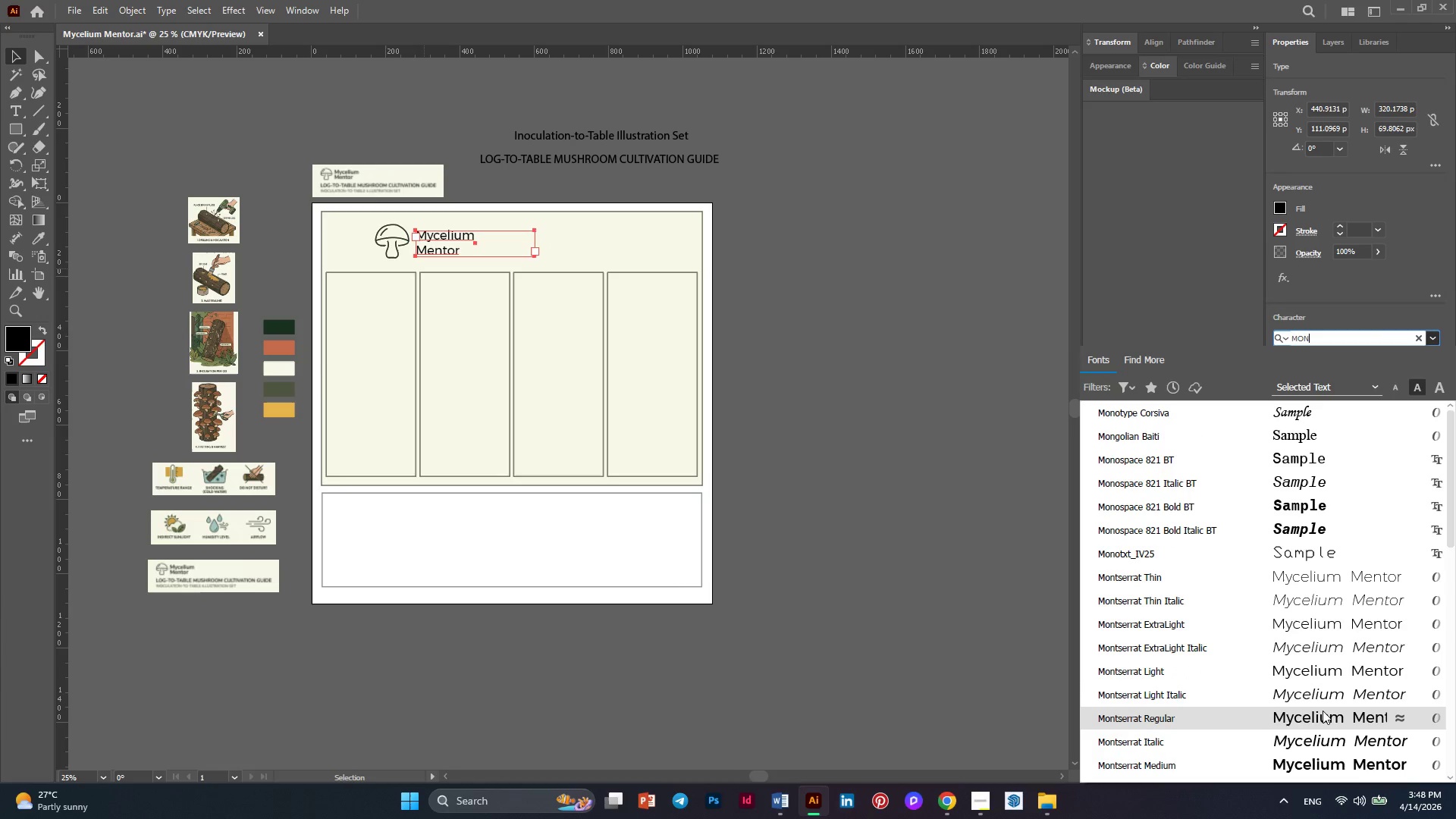 
wait(5.94)
 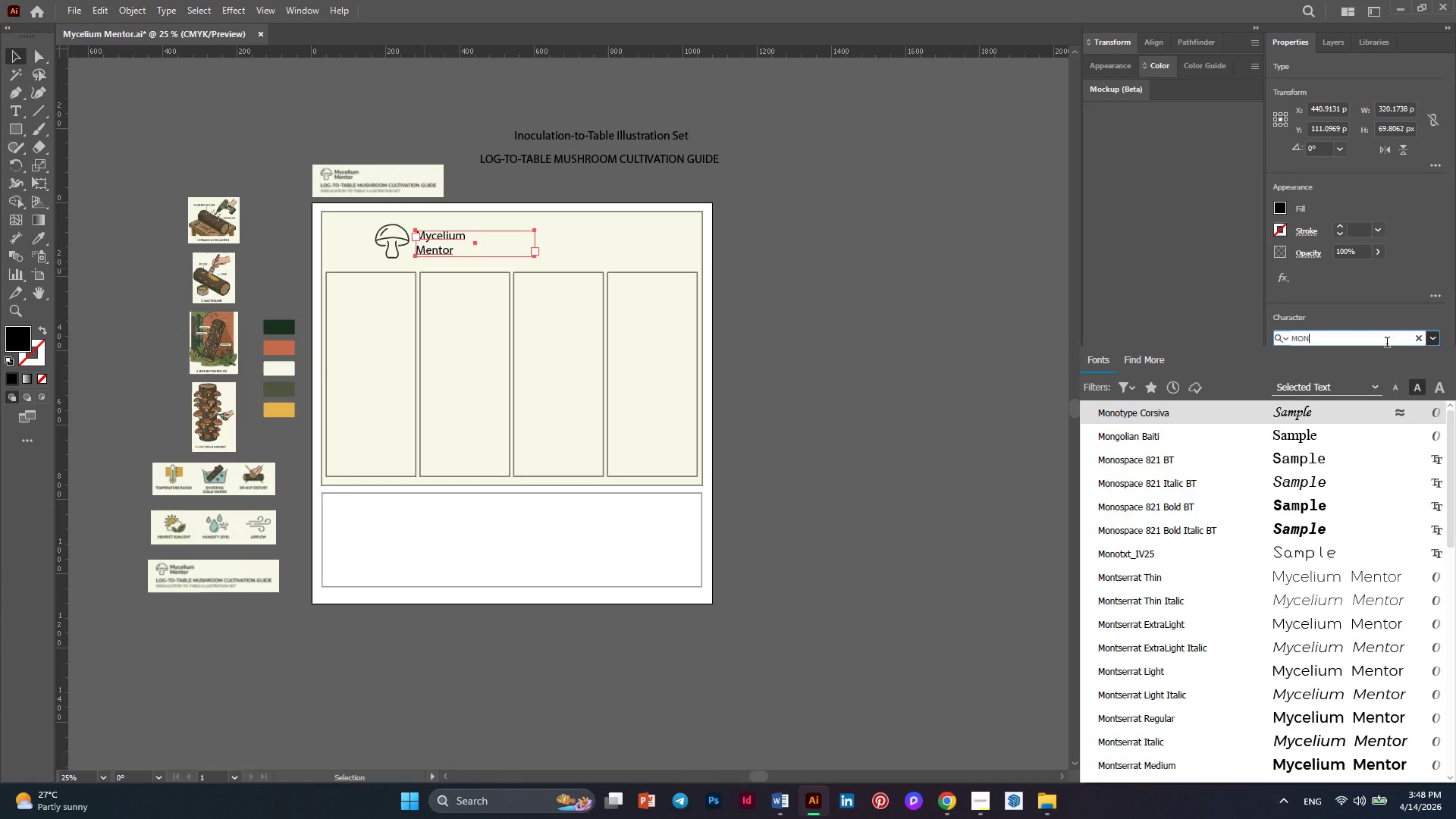 
left_click([1323, 711])
 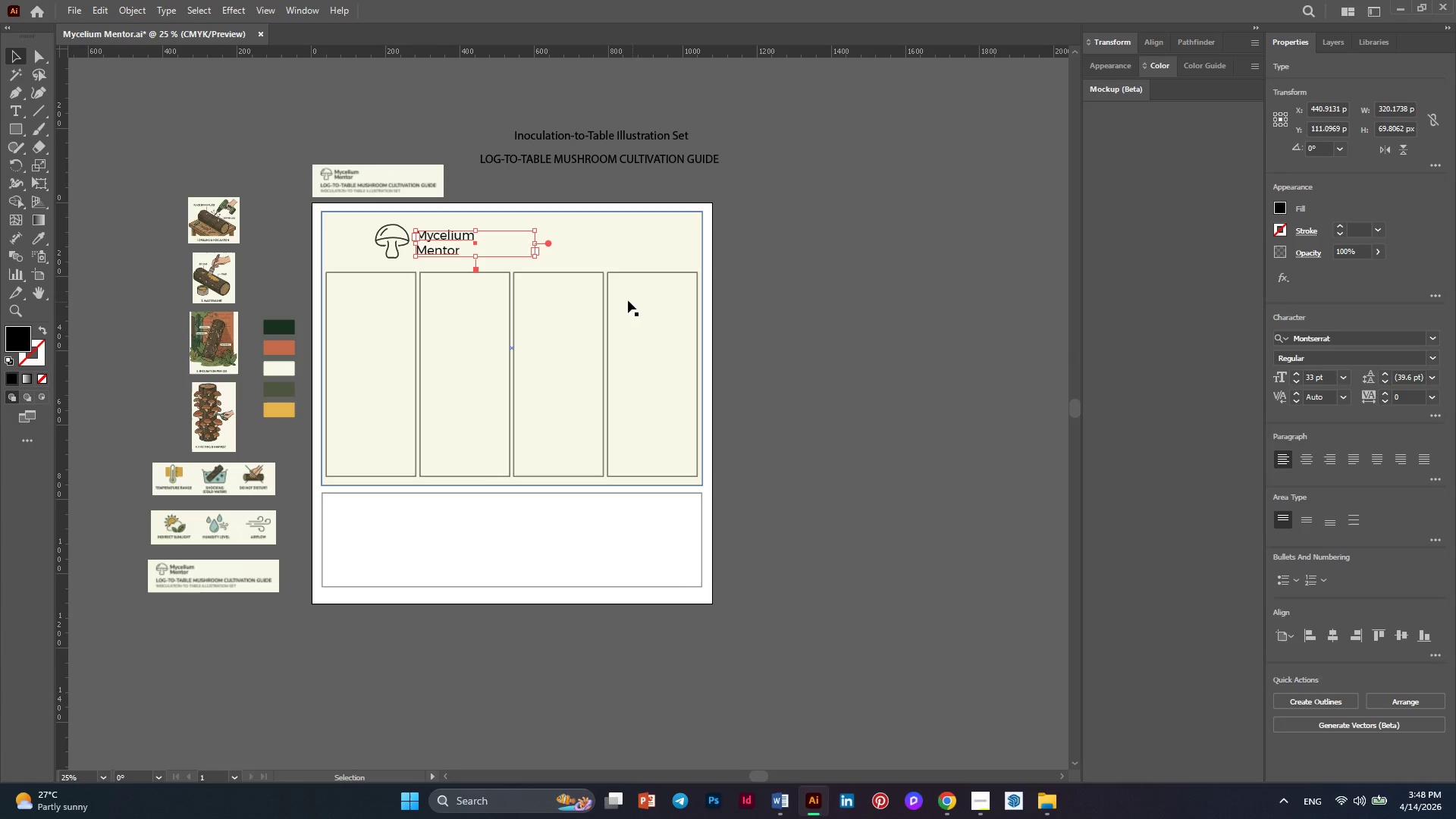 
hold_key(key=AltLeft, duration=0.39)
scroll: coordinate [431, 236], scroll_direction: up, amount: 2.0
 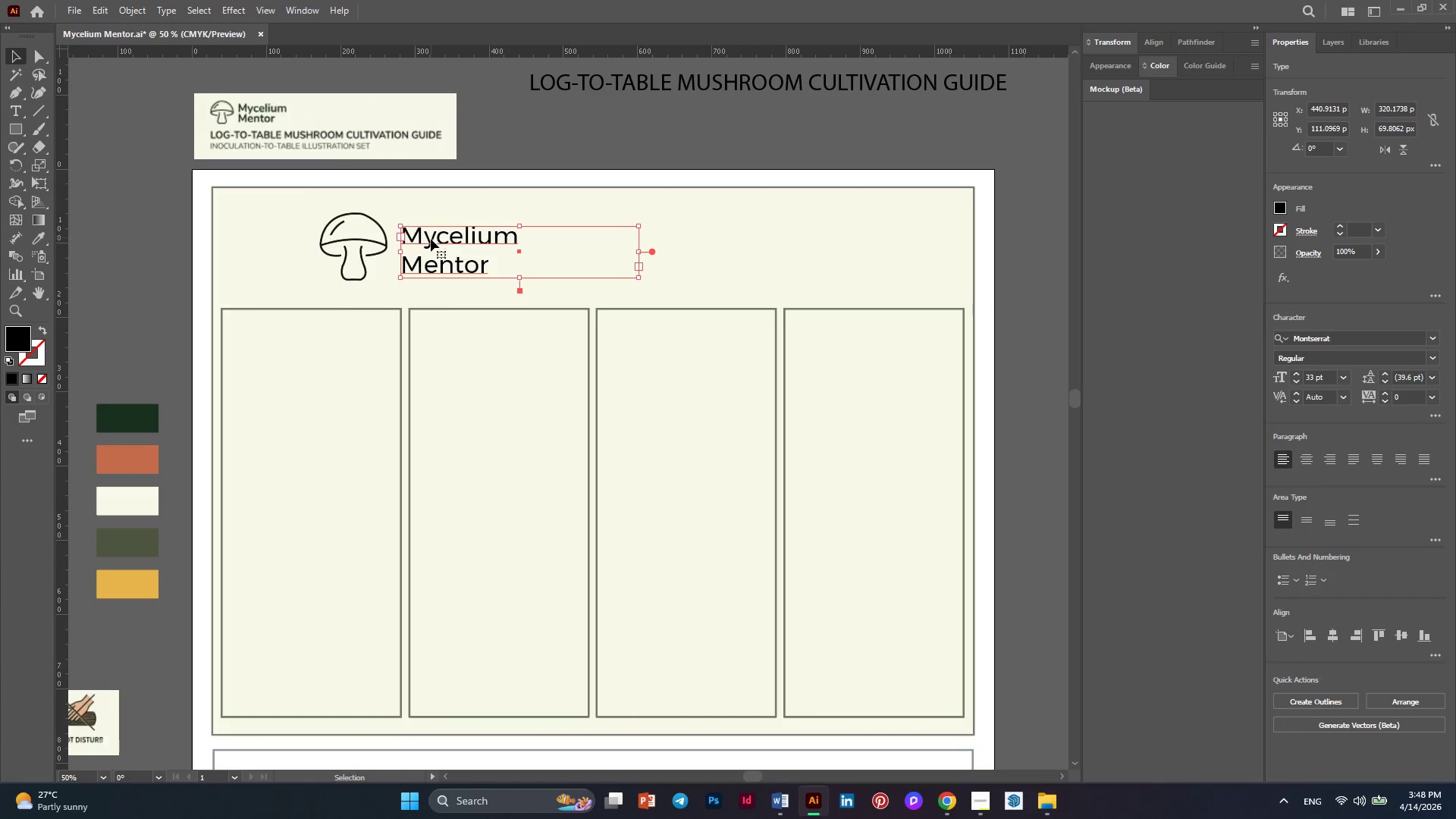 
key(Alt+AltLeft)
 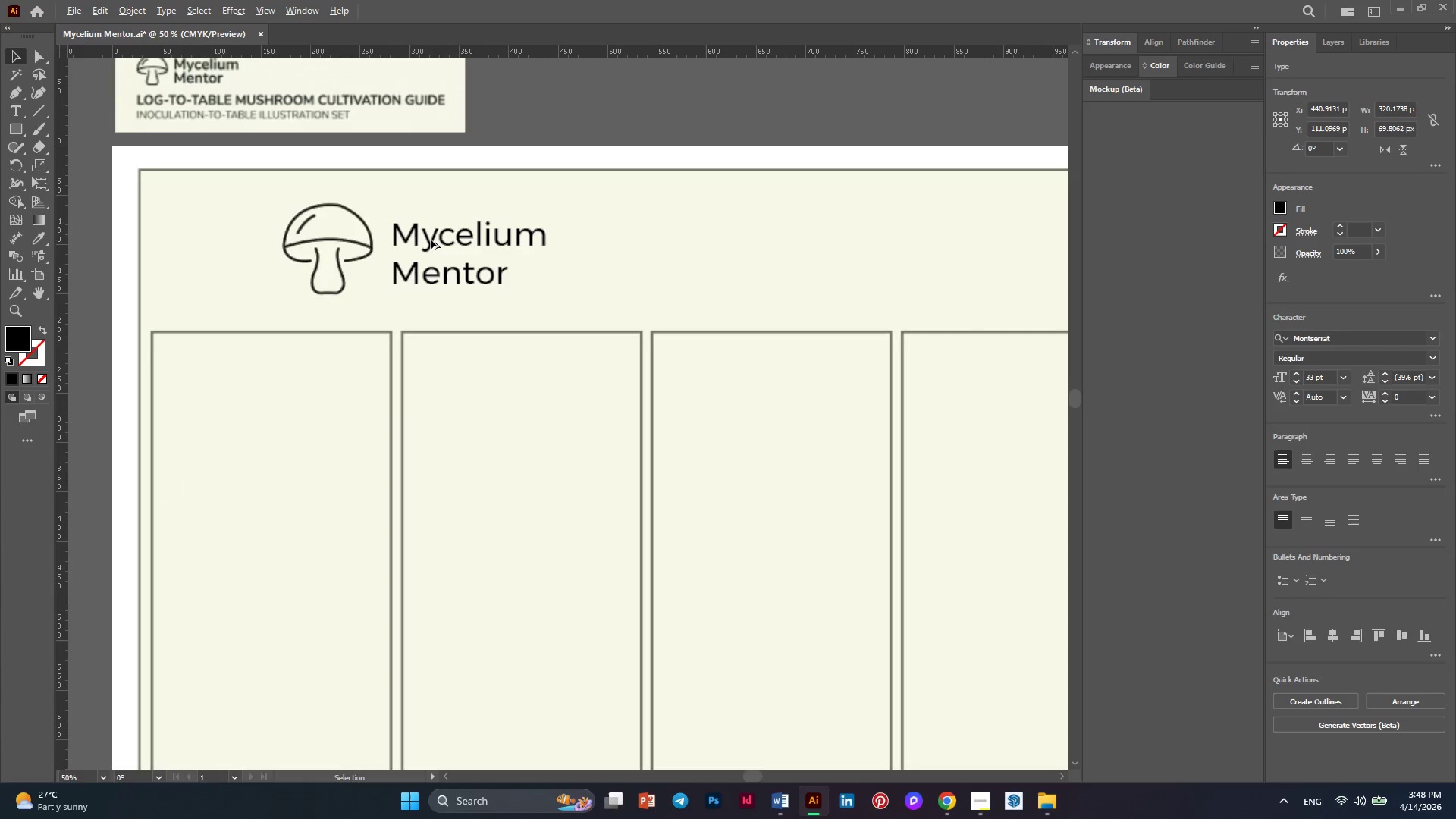 
scroll: coordinate [431, 240], scroll_direction: up, amount: 1.0
 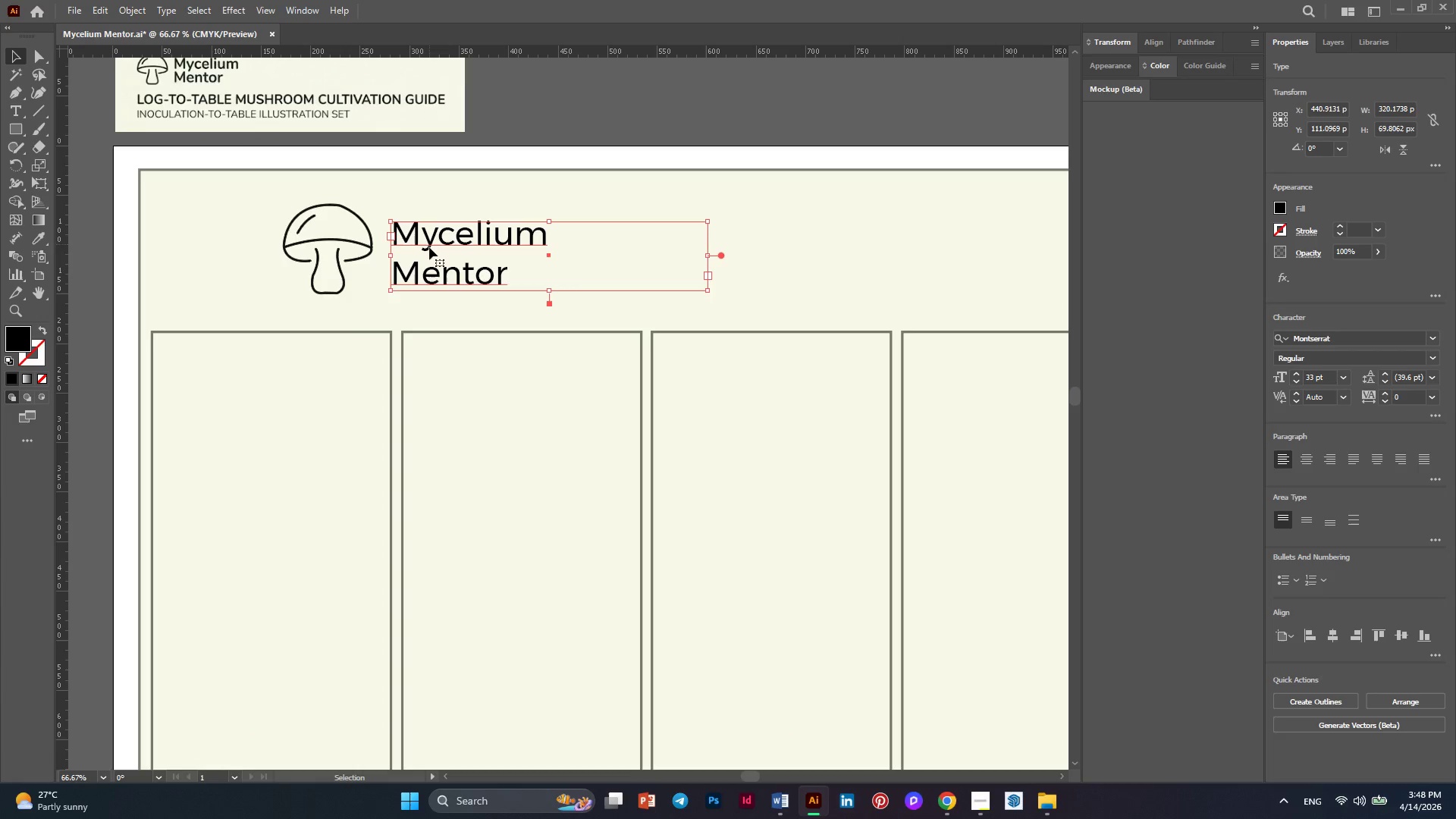 
hold_key(key=AltLeft, duration=0.62)
scroll: coordinate [427, 259], scroll_direction: down, amount: 2.0
 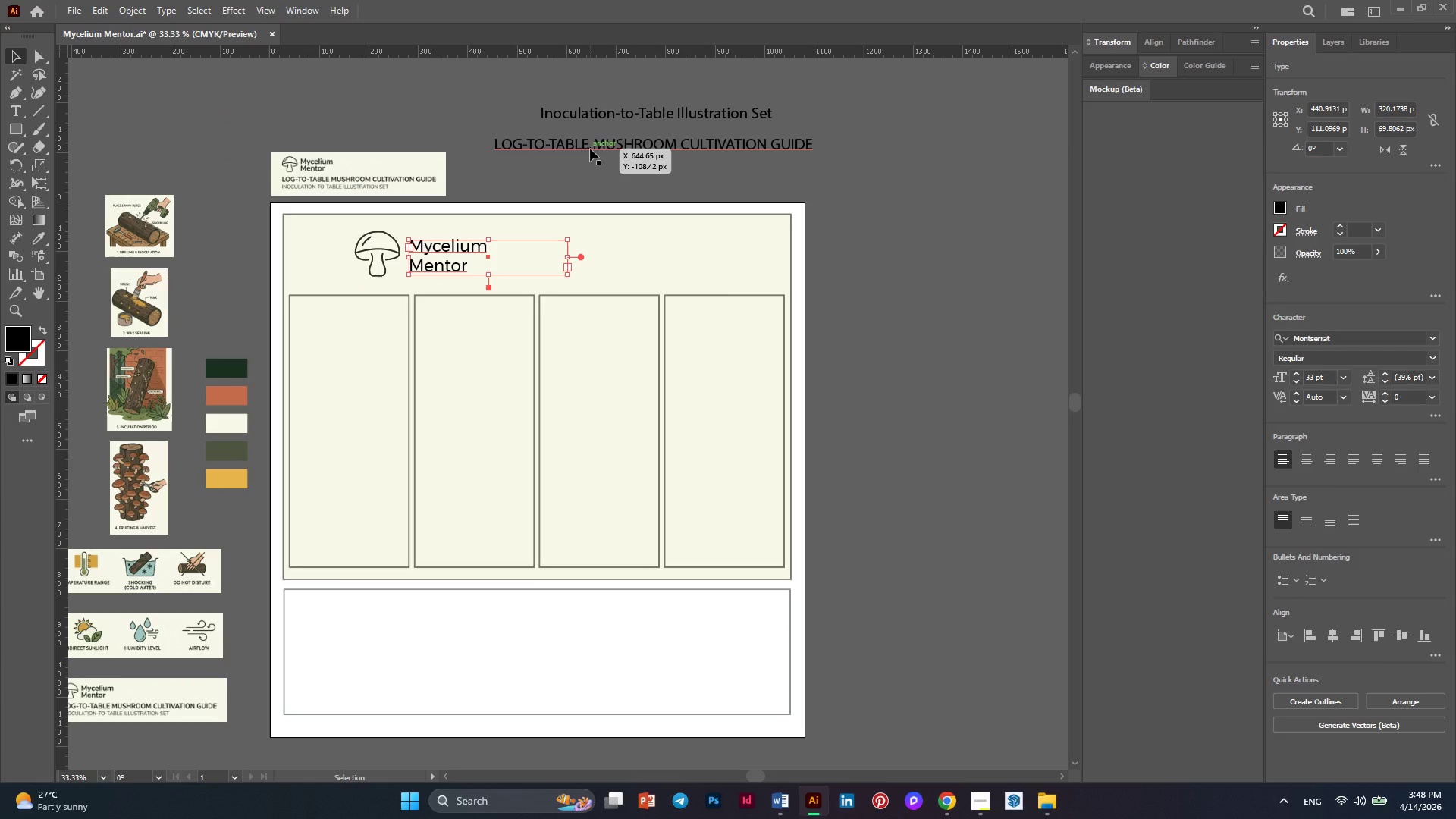 
left_click_drag(start_coordinate=[590, 149], to_coordinate=[620, 252])
 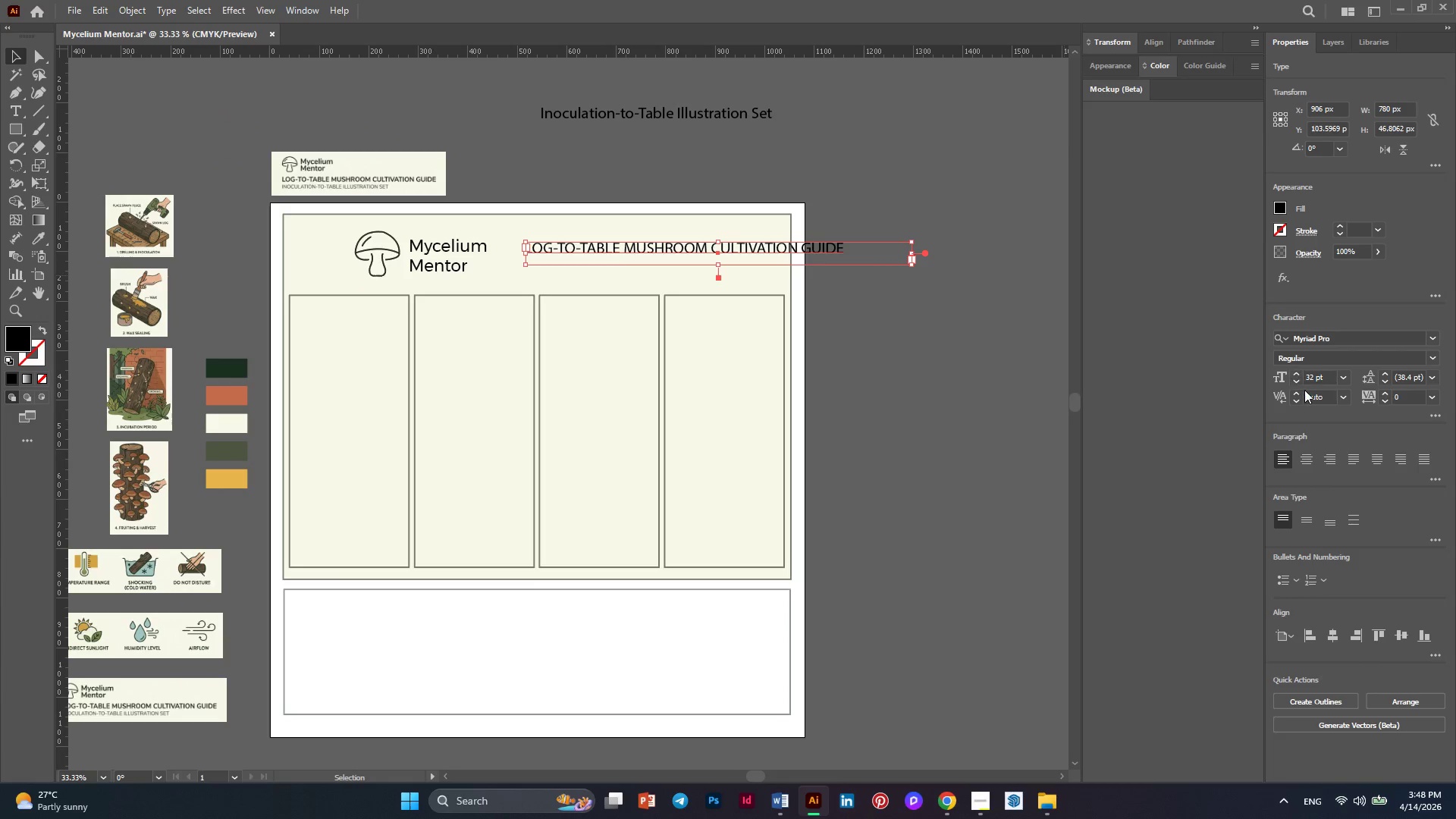 
wait(5.17)
 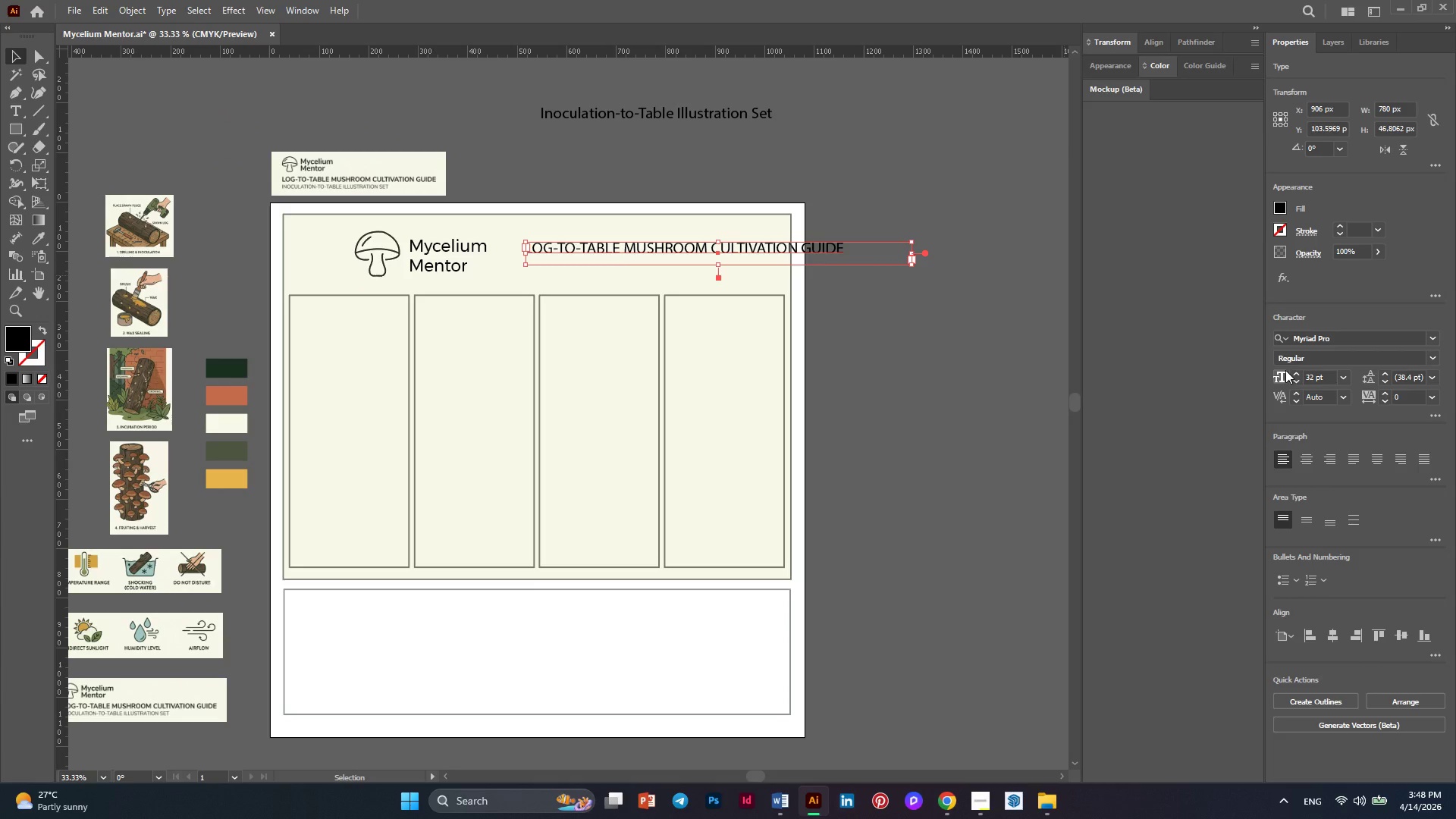 
double_click([1299, 378])
 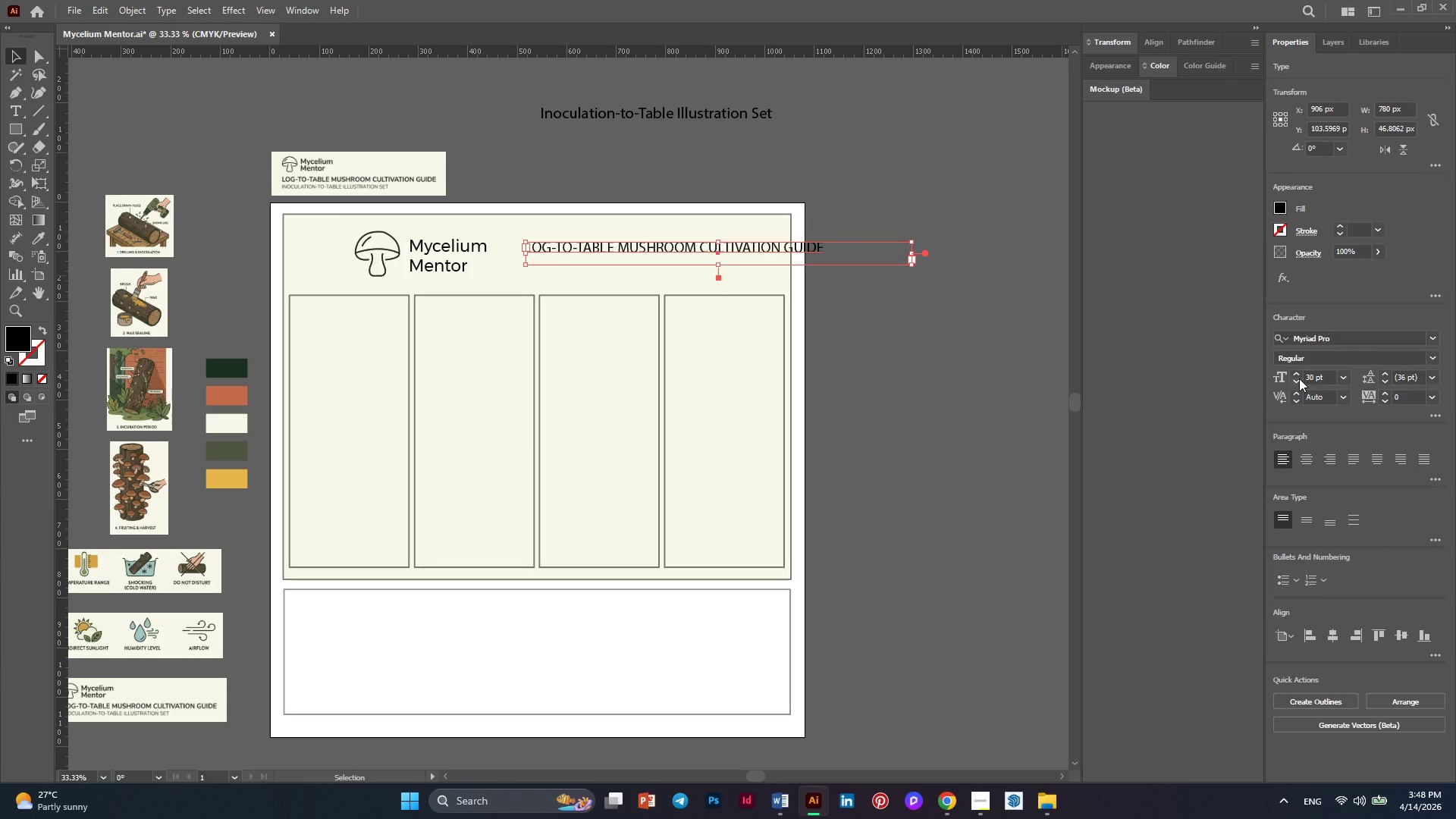 
triple_click([1299, 378])
 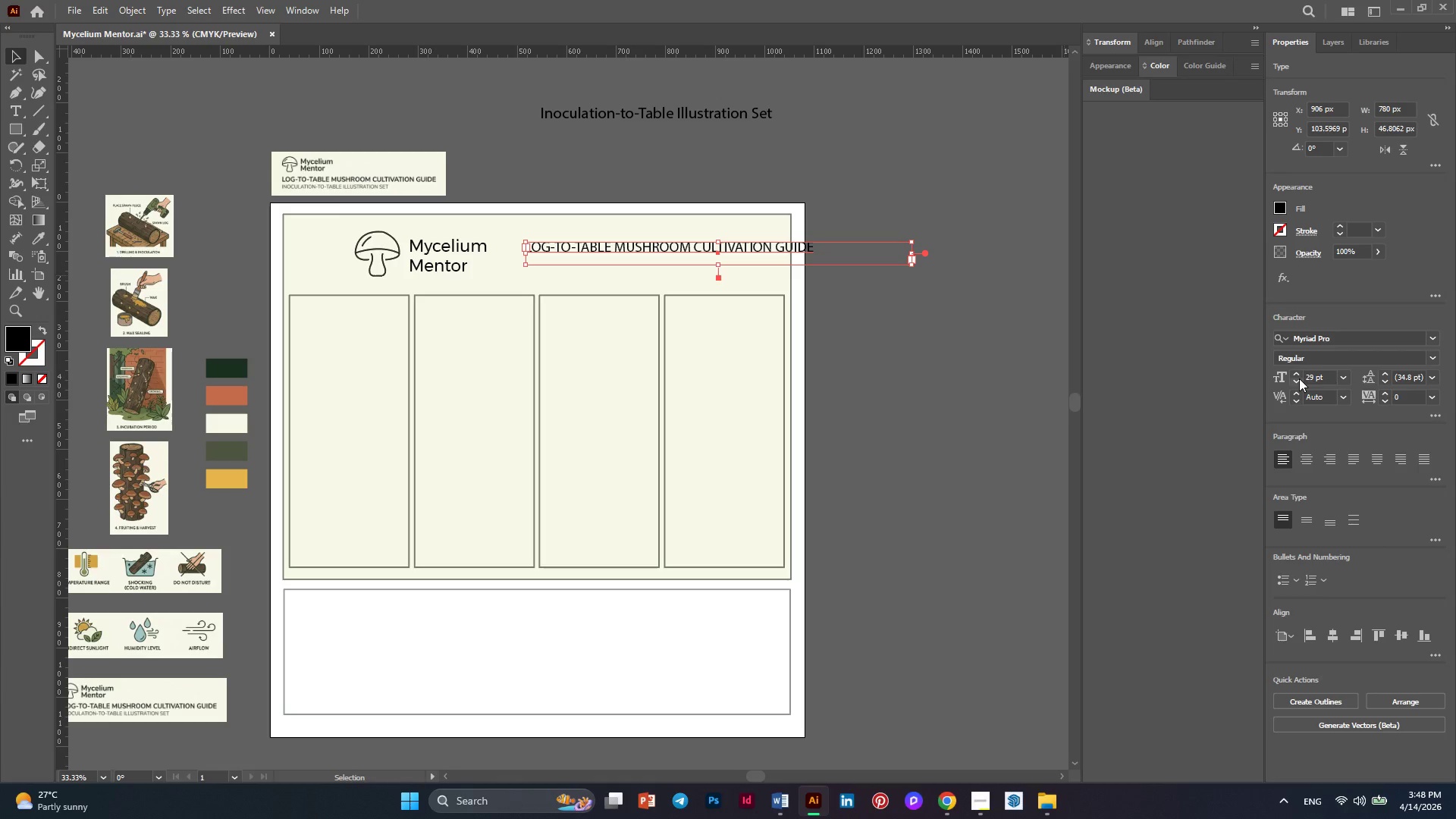 
triple_click([1299, 378])
 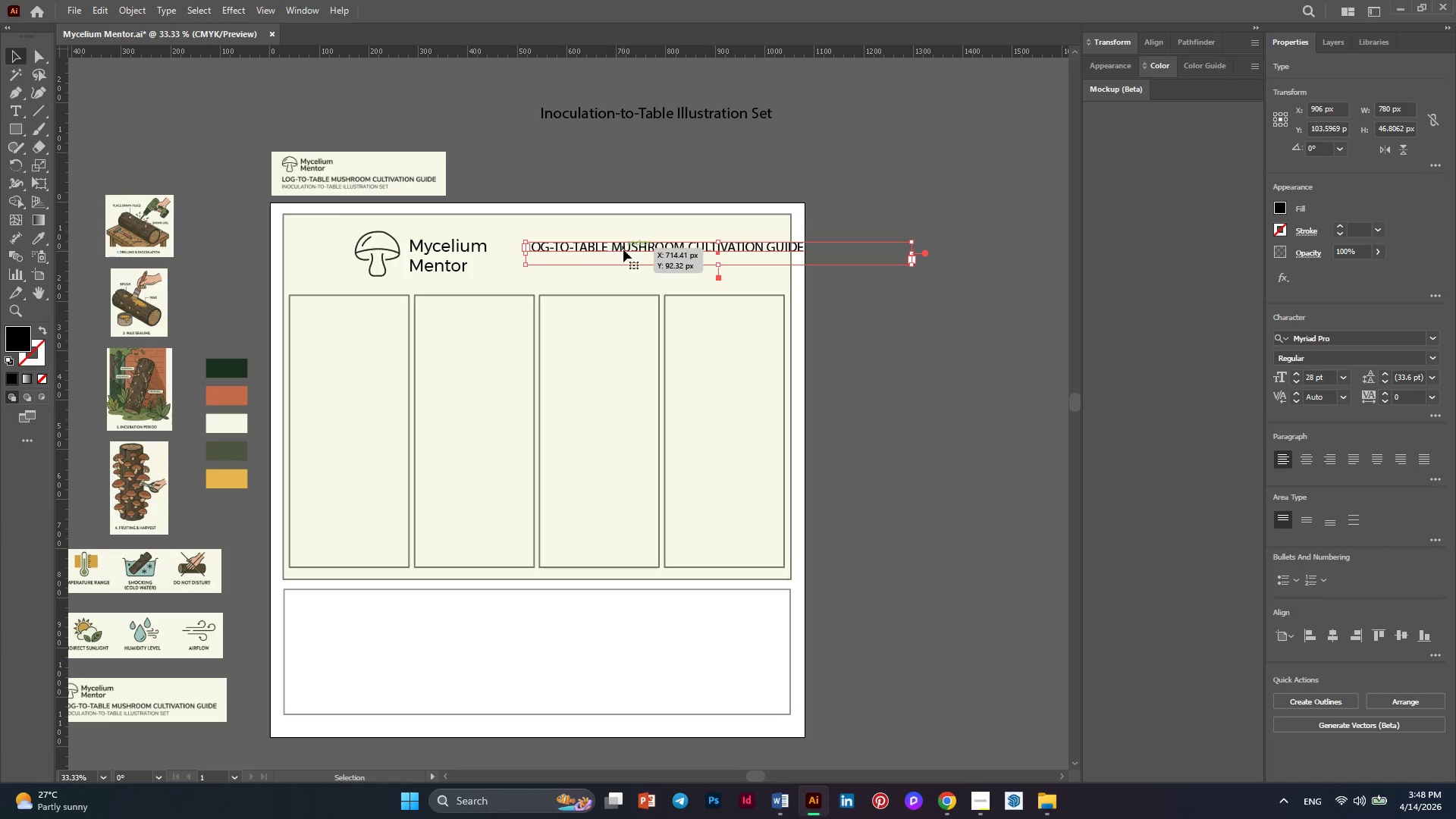 
left_click_drag(start_coordinate=[623, 249], to_coordinate=[603, 249])
 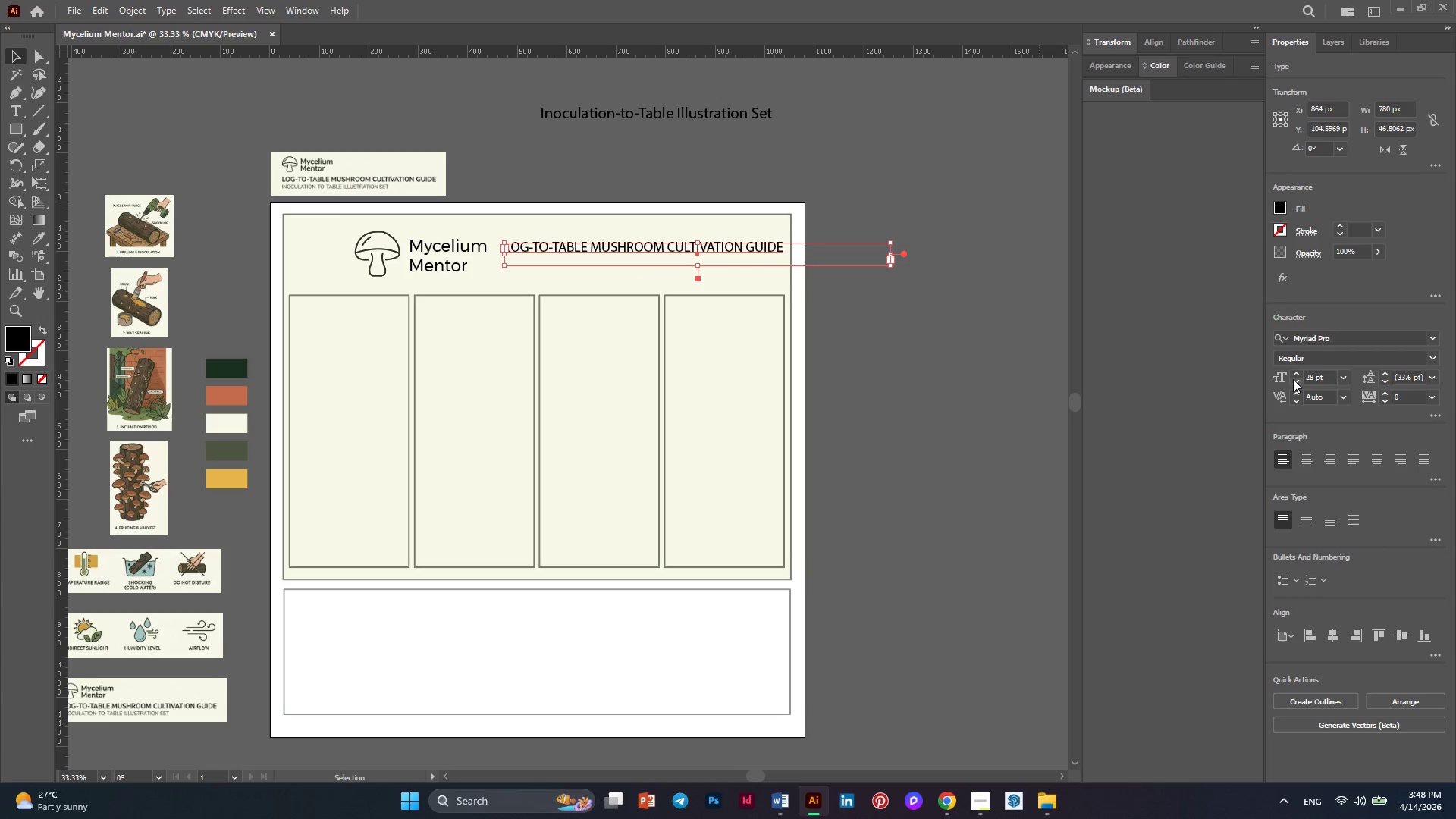 
double_click([1293, 379])
 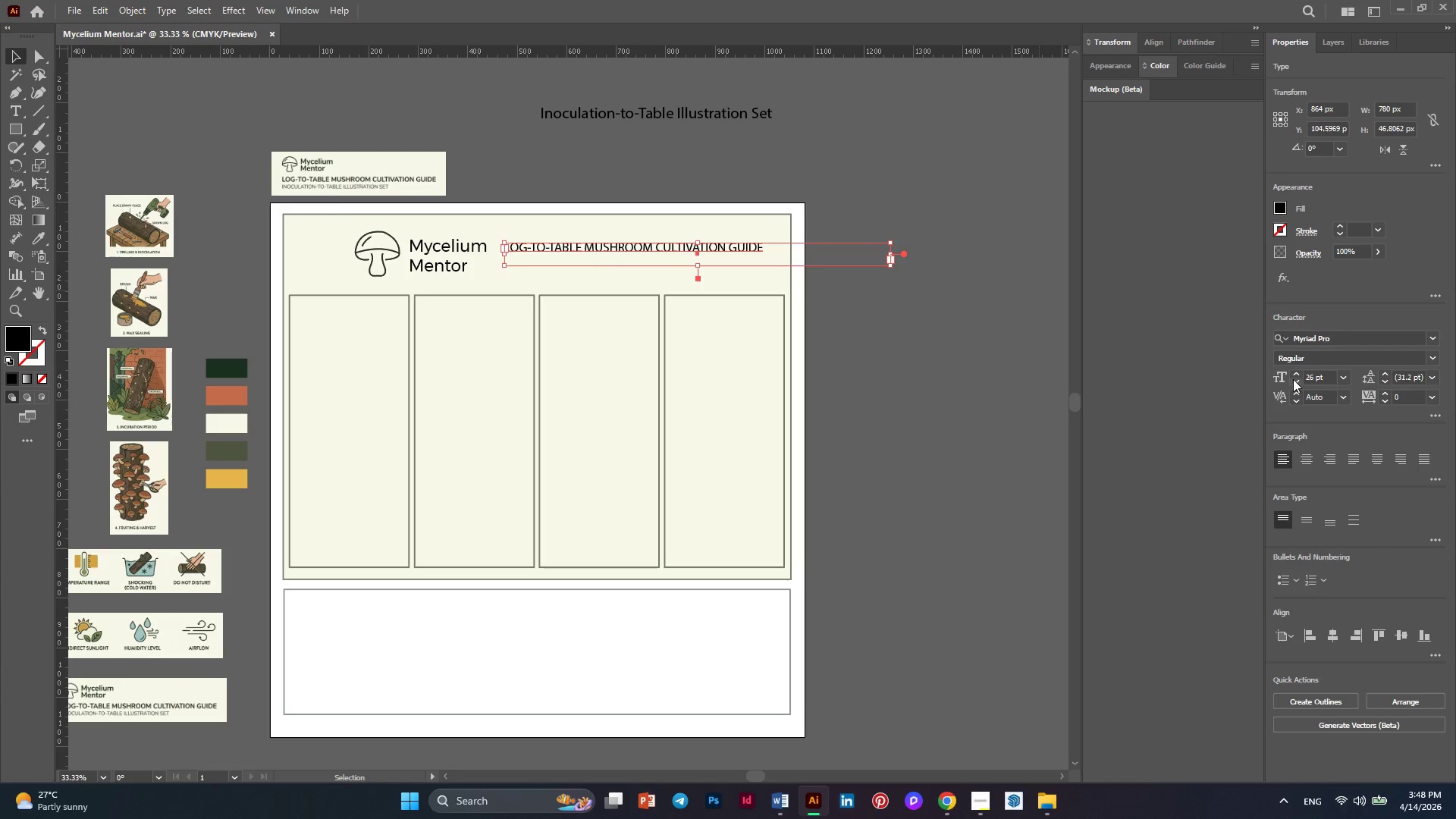 
triple_click([1293, 379])
 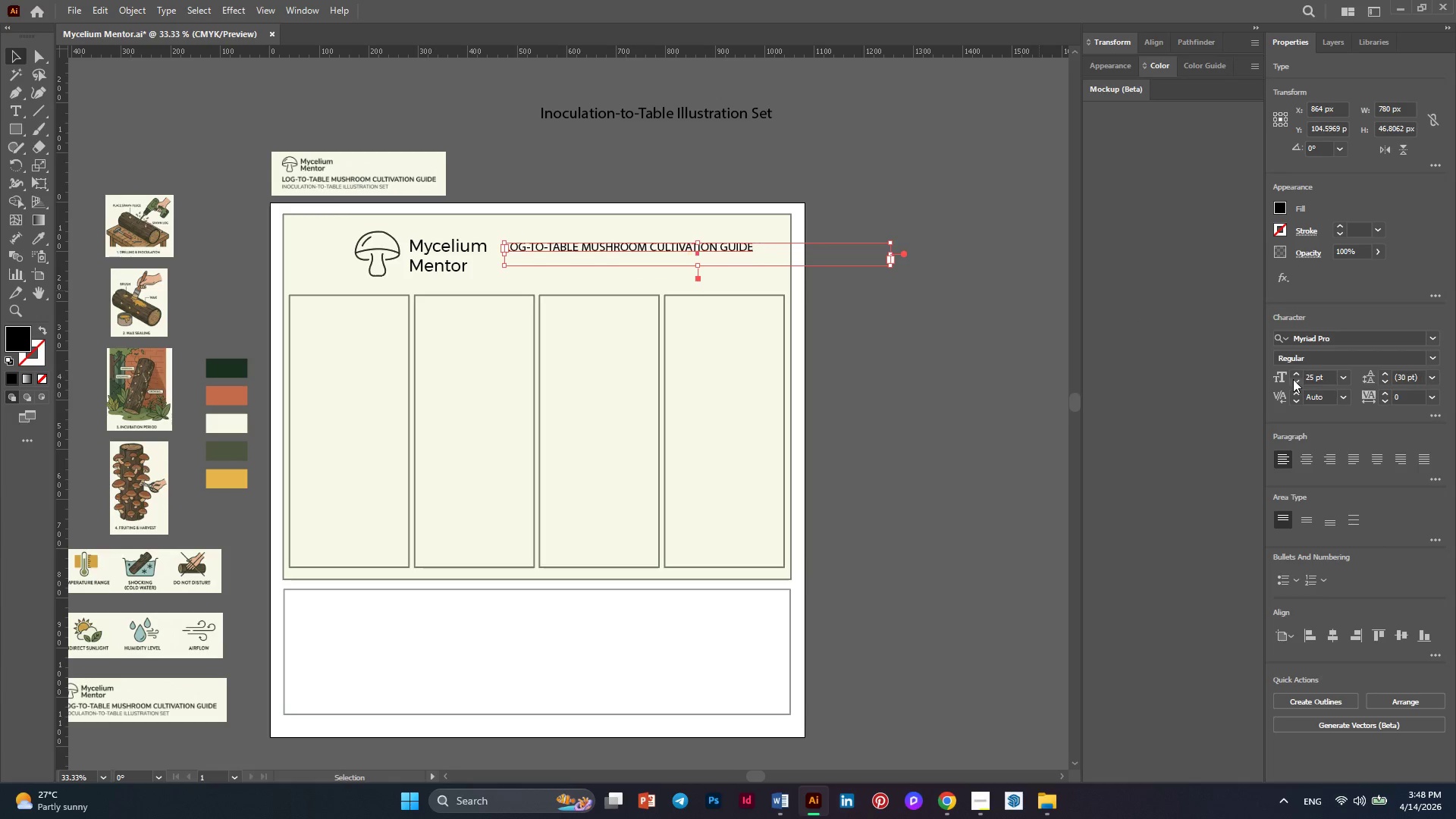 
triple_click([1293, 379])
 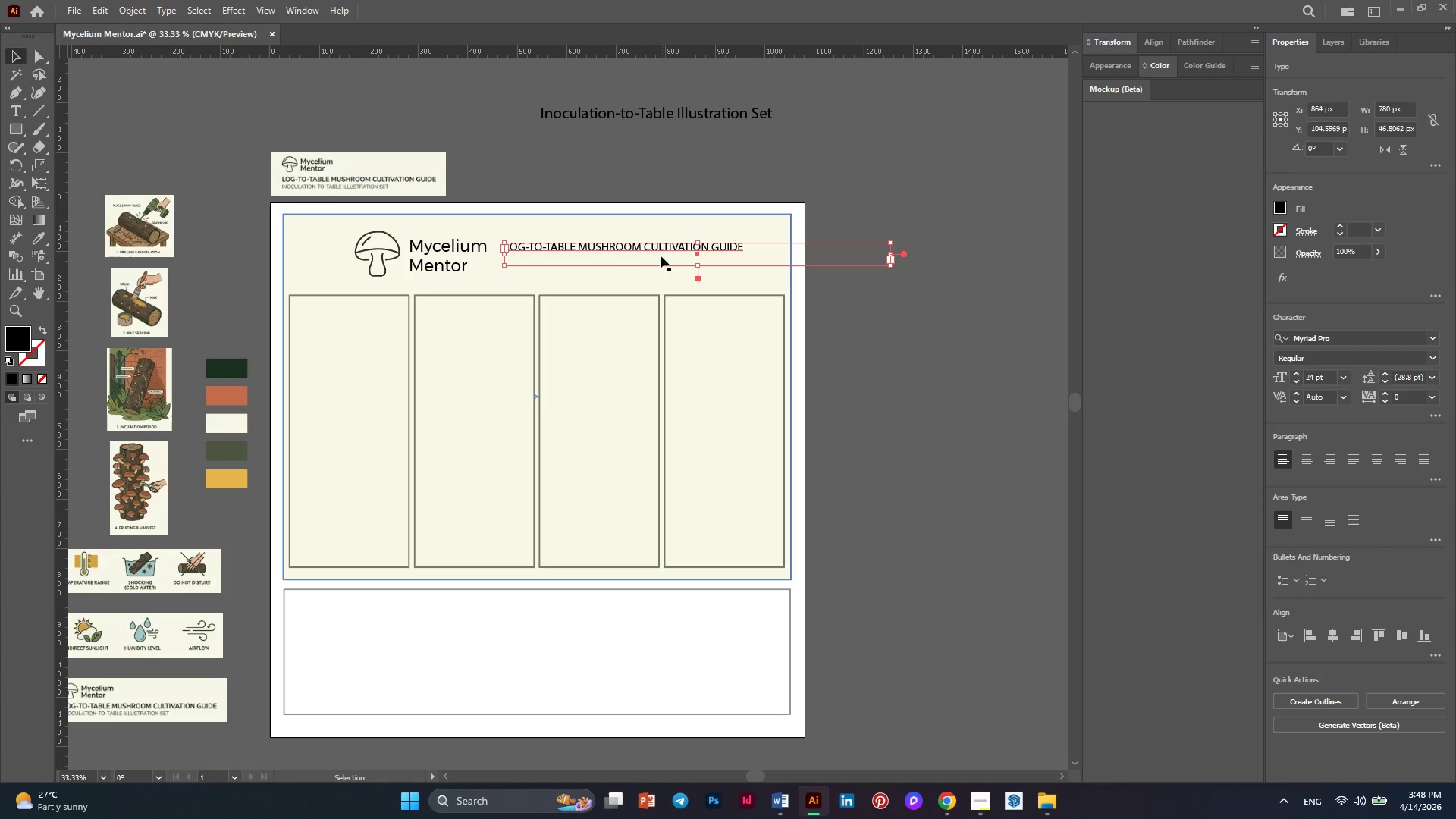 
left_click_drag(start_coordinate=[654, 249], to_coordinate=[679, 253])
 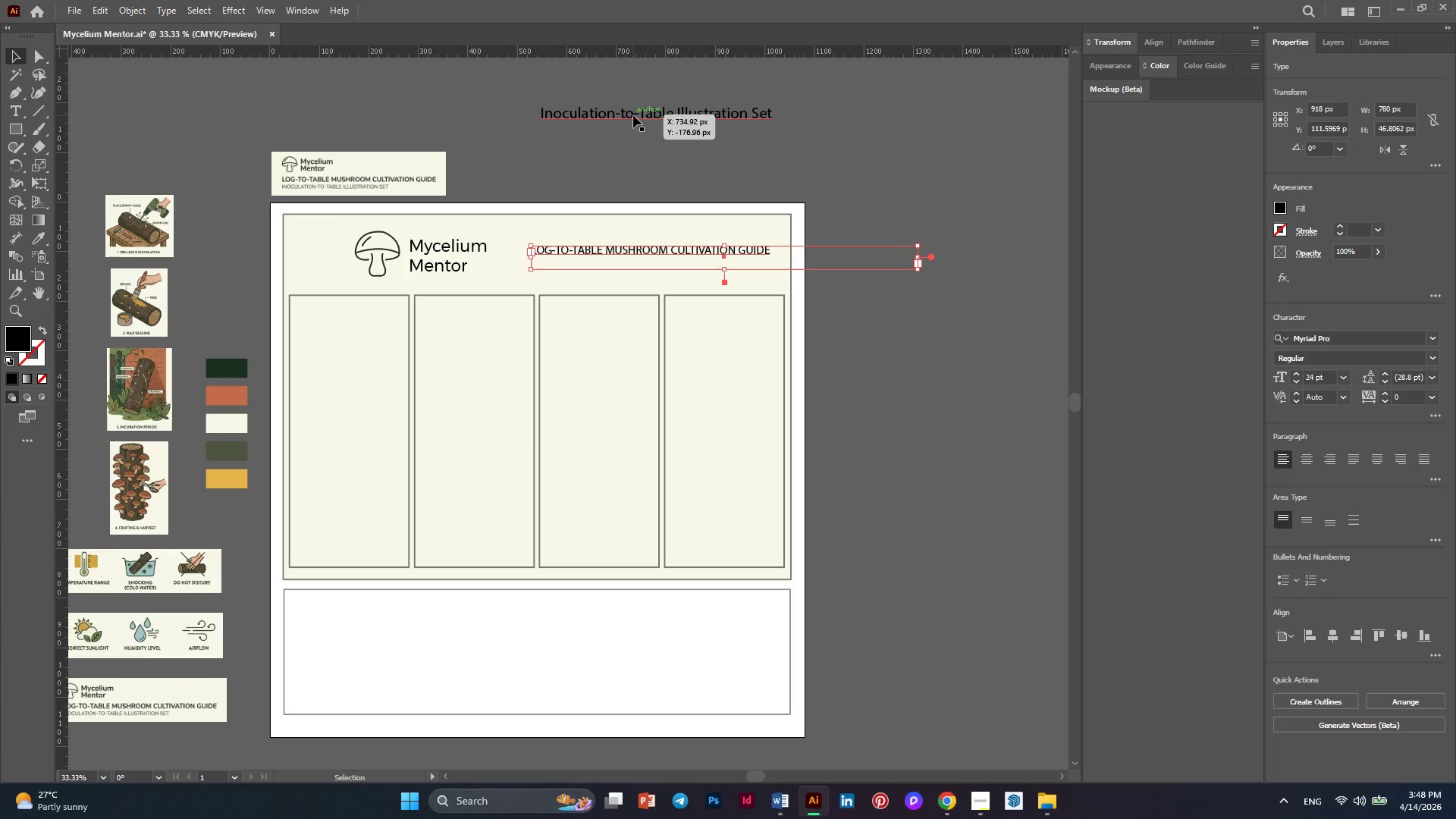 
left_click([633, 115])
 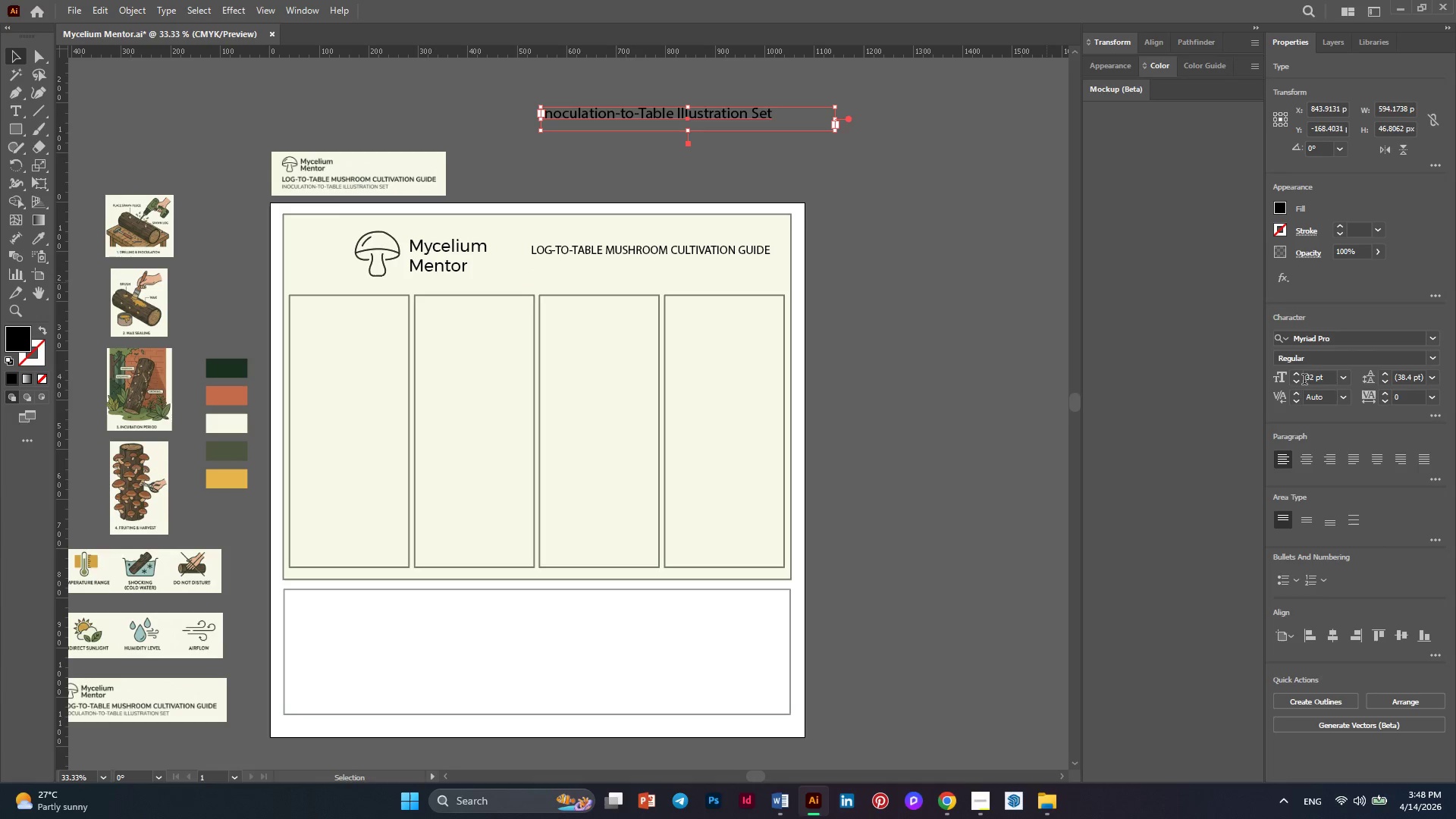 
double_click([1300, 382])
 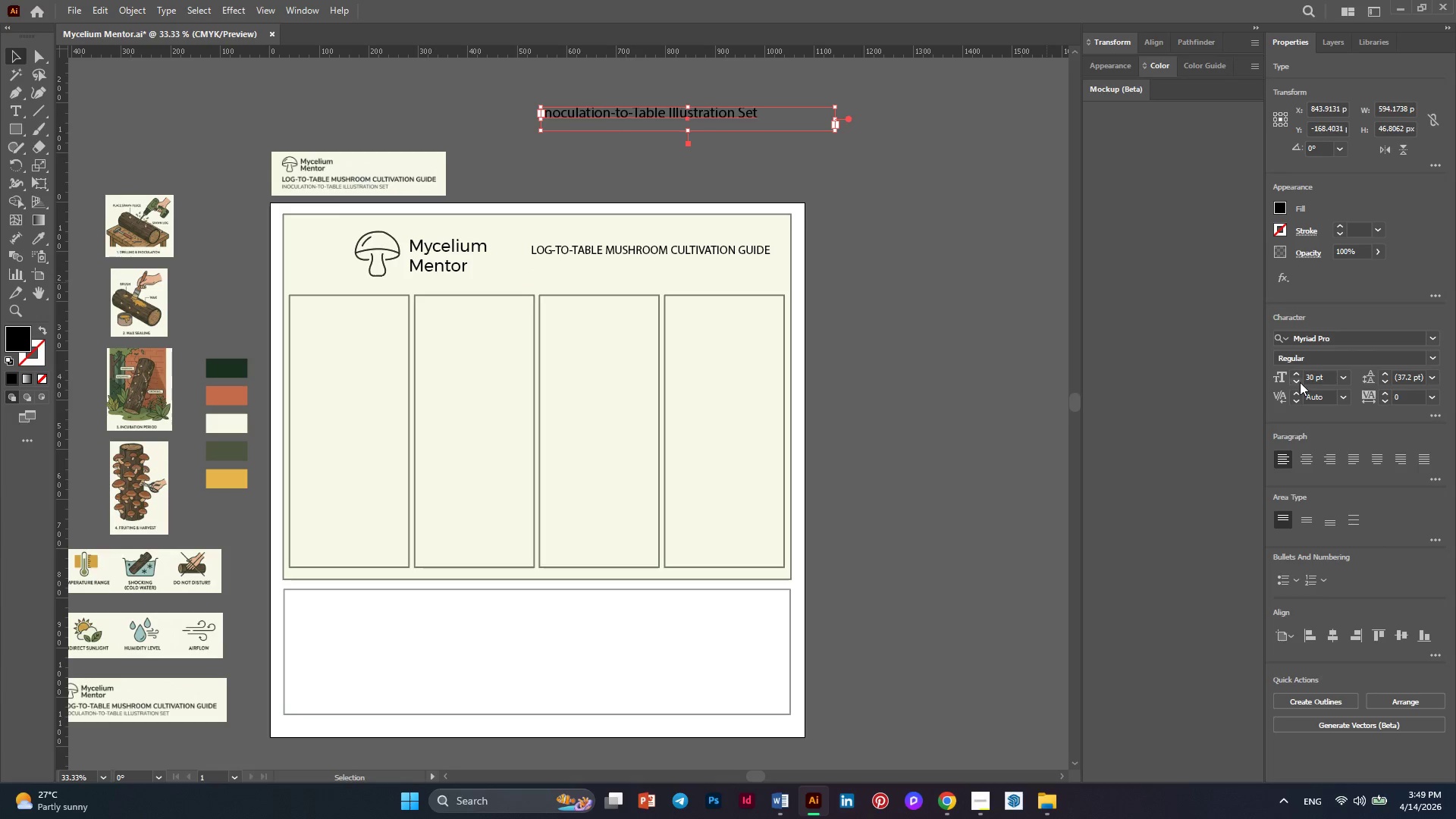 
triple_click([1300, 382])
 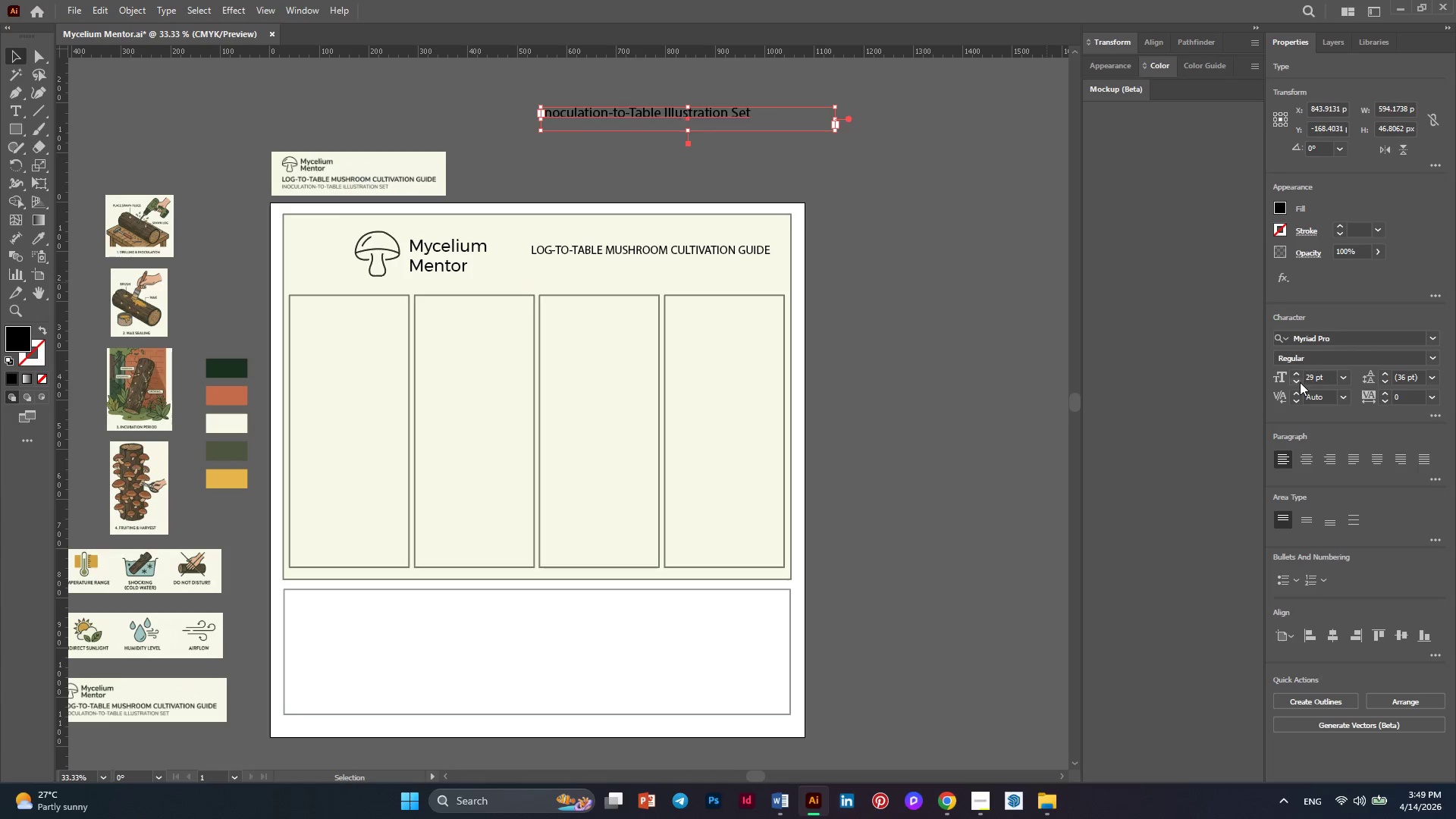 
triple_click([1300, 382])
 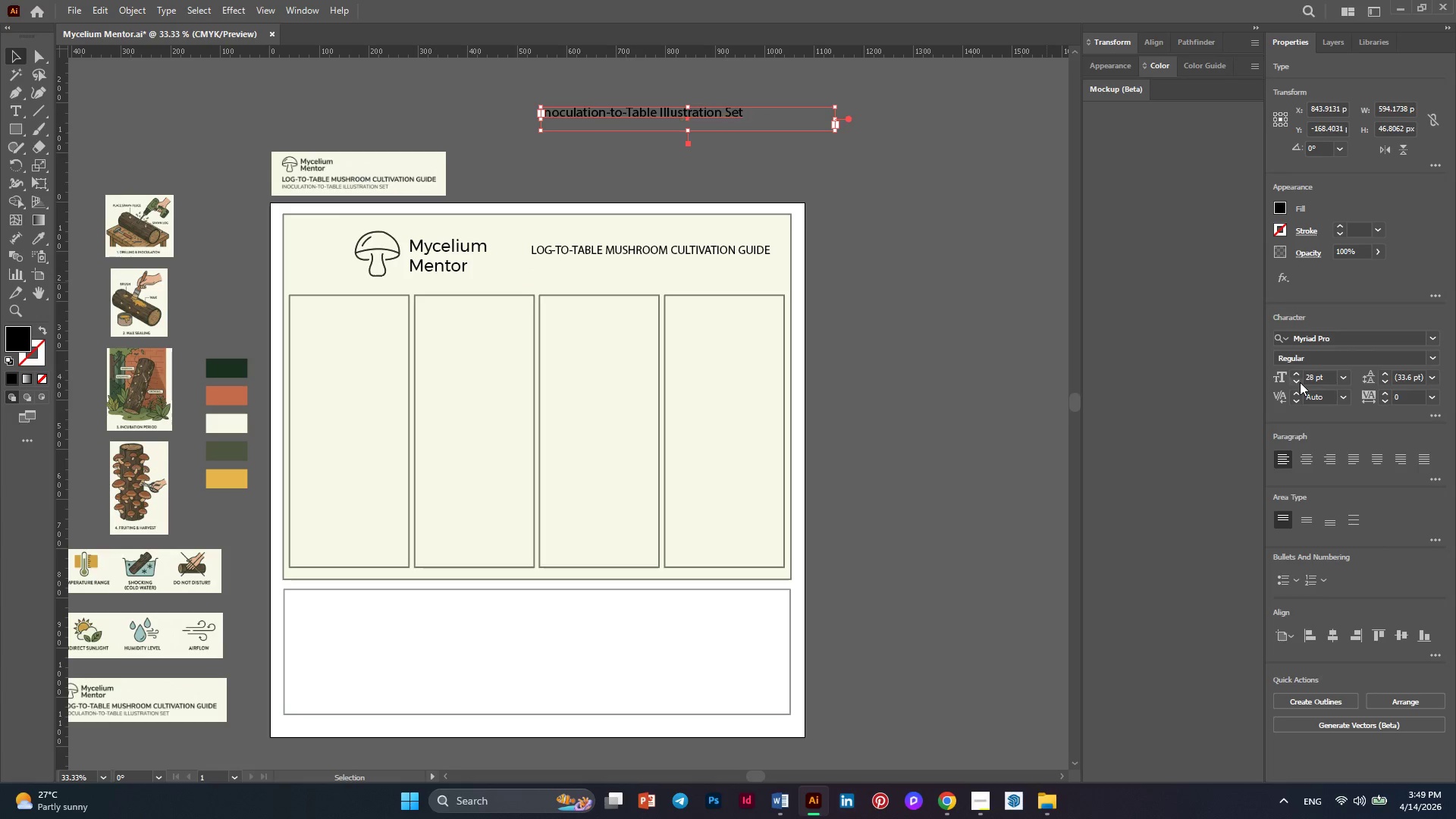 
triple_click([1300, 382])
 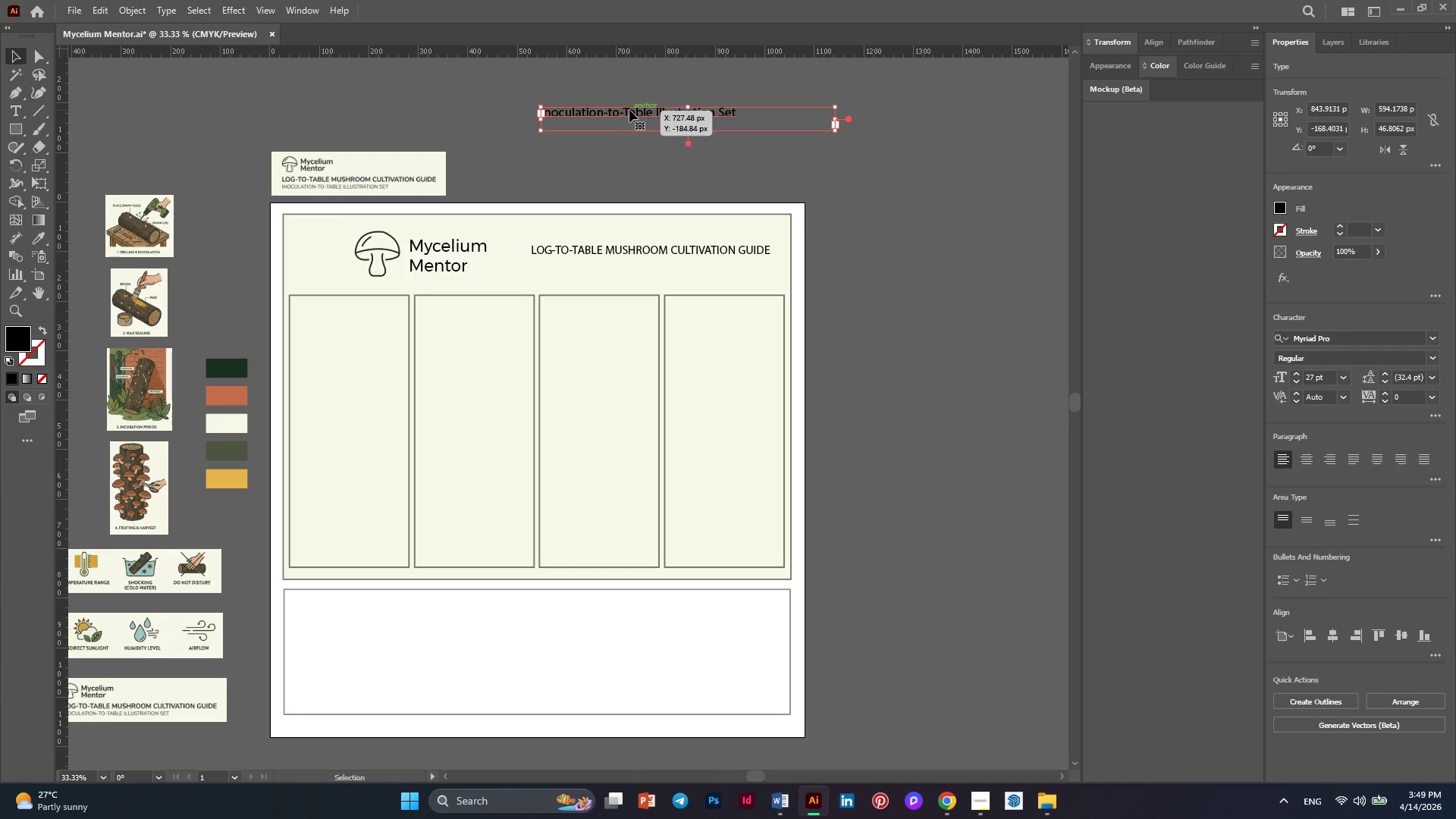 
double_click([629, 110])
 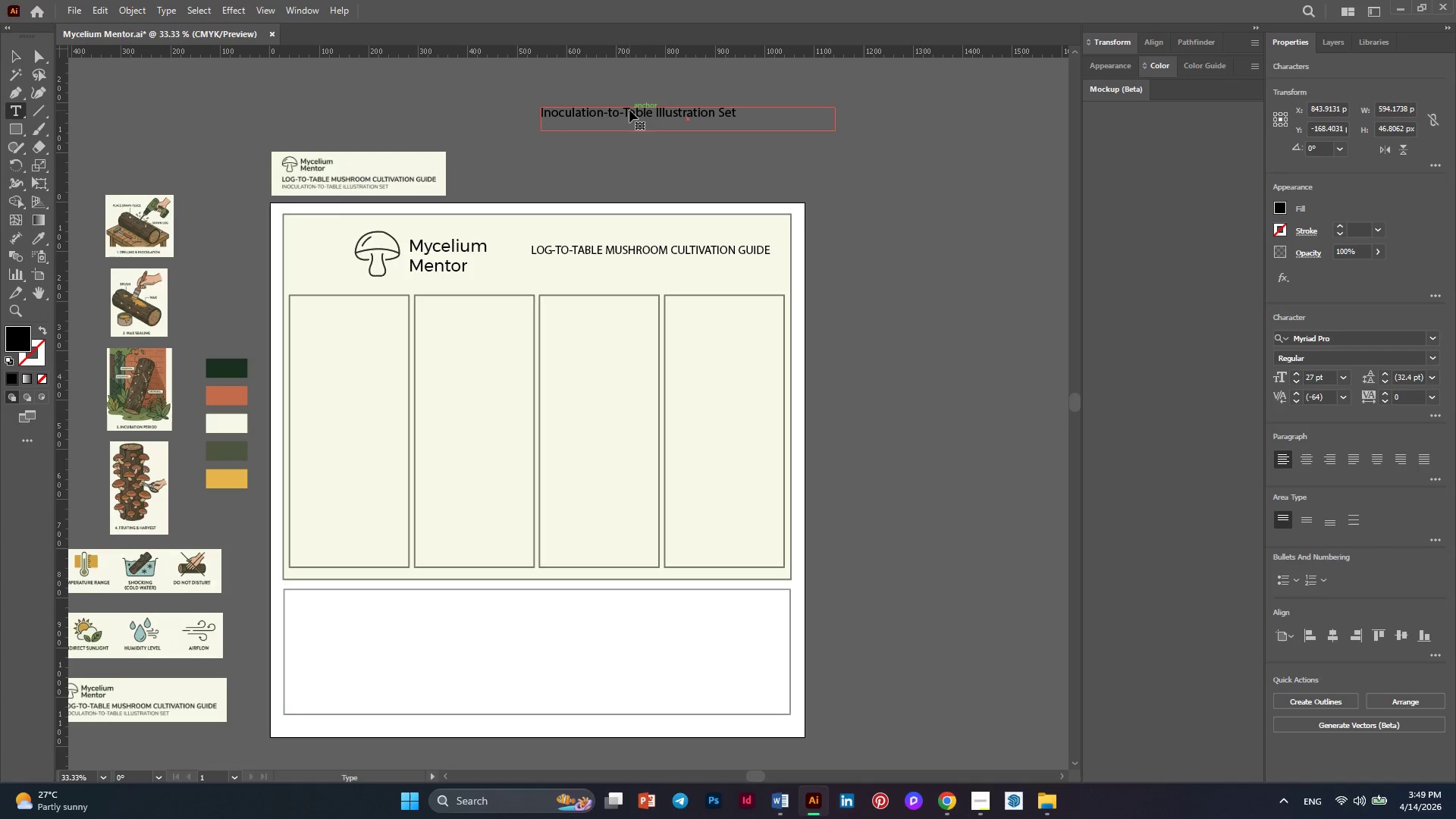 
key(Control+A)
 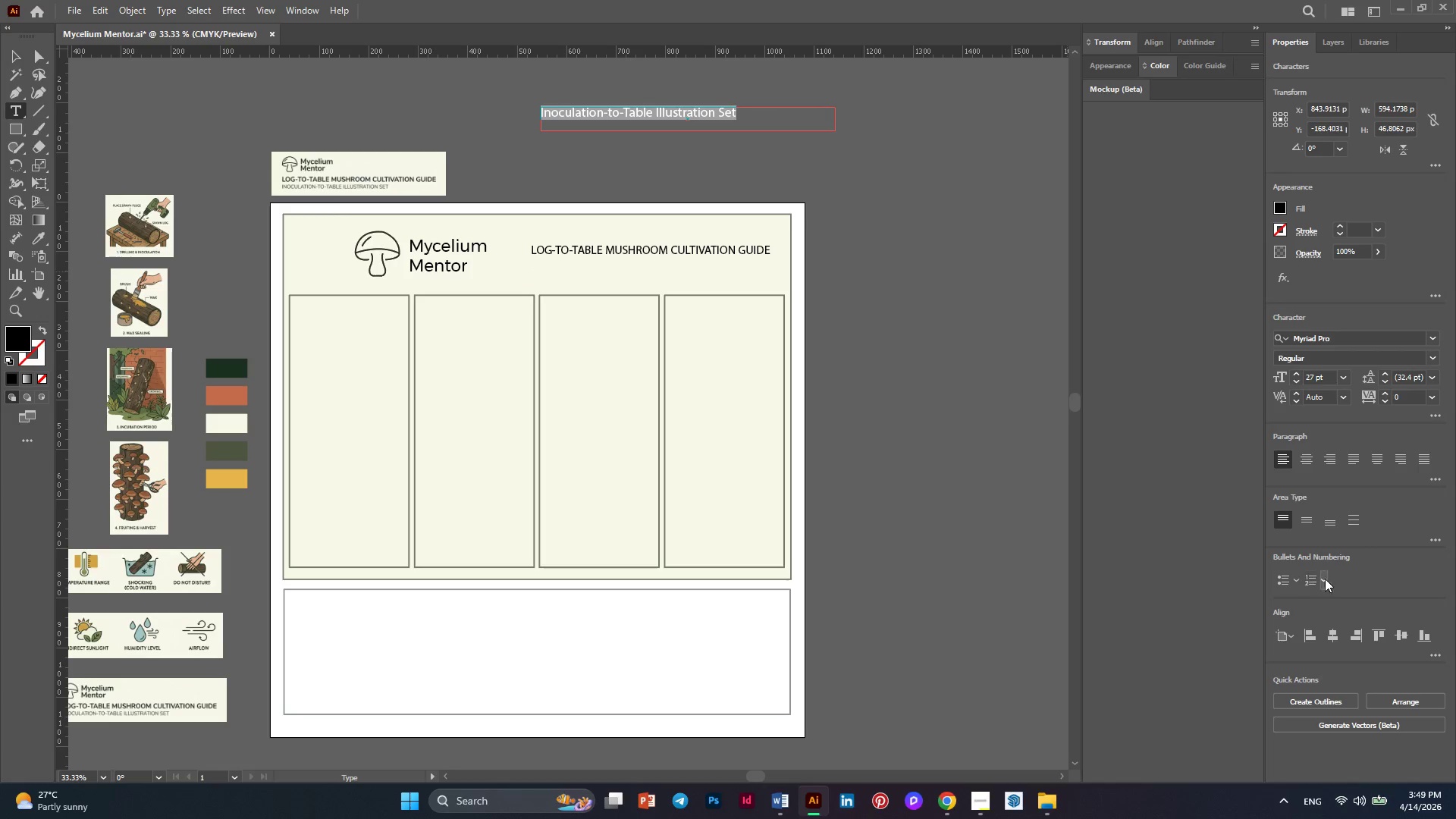 
wait(5.36)
 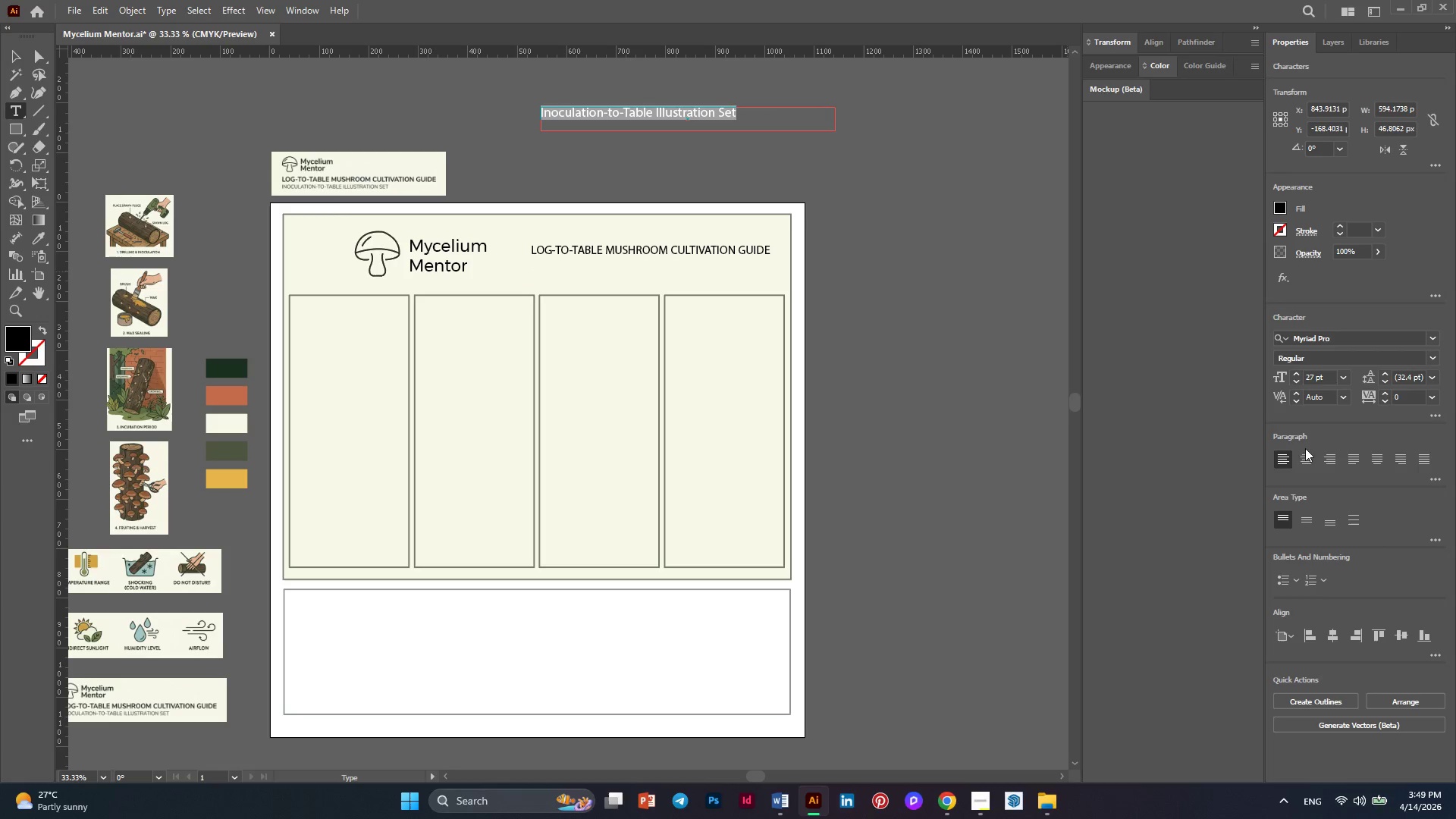 
left_click([1441, 420])
 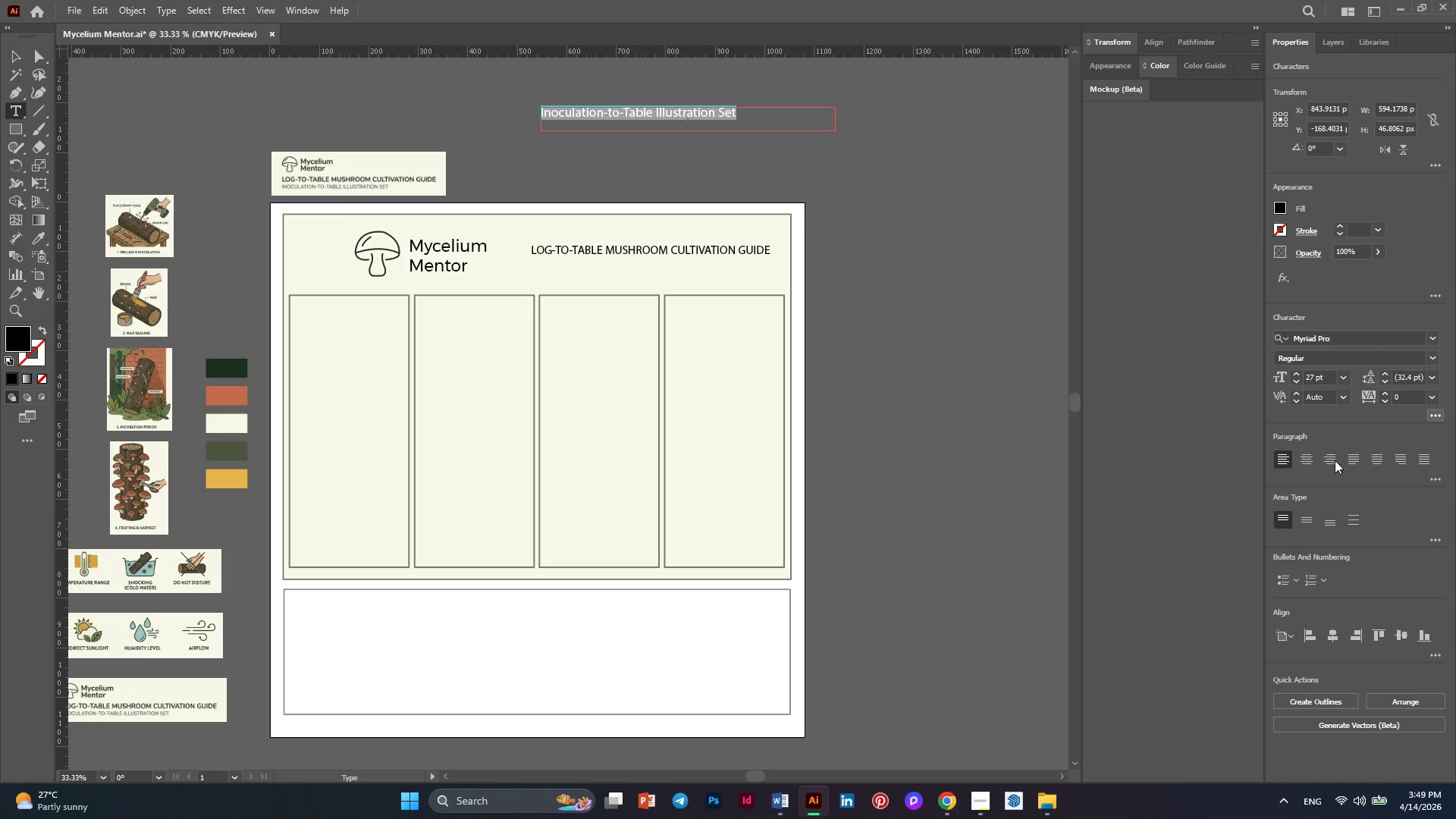 
mouse_move([1287, 484])
 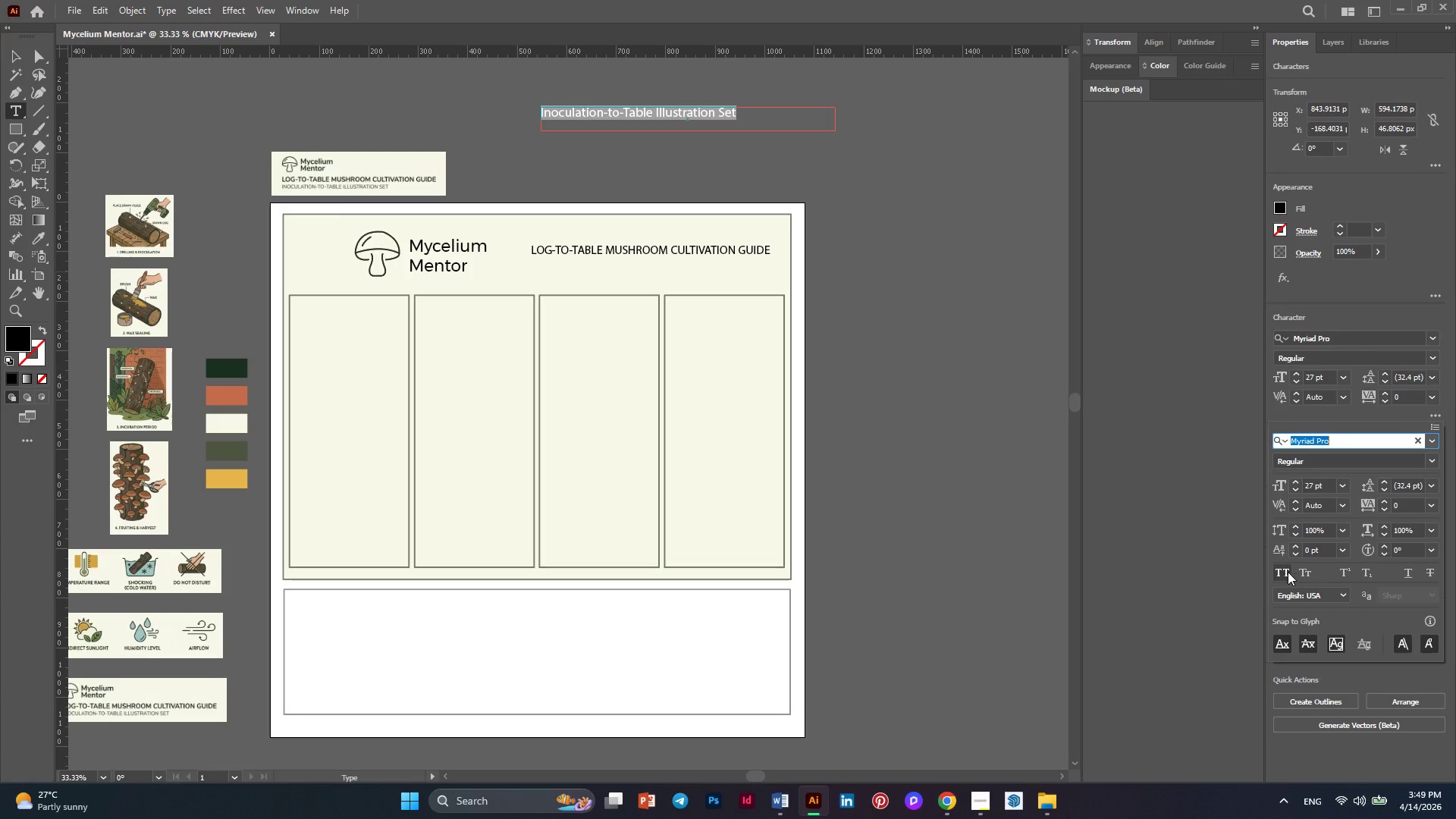 
left_click([1286, 572])
 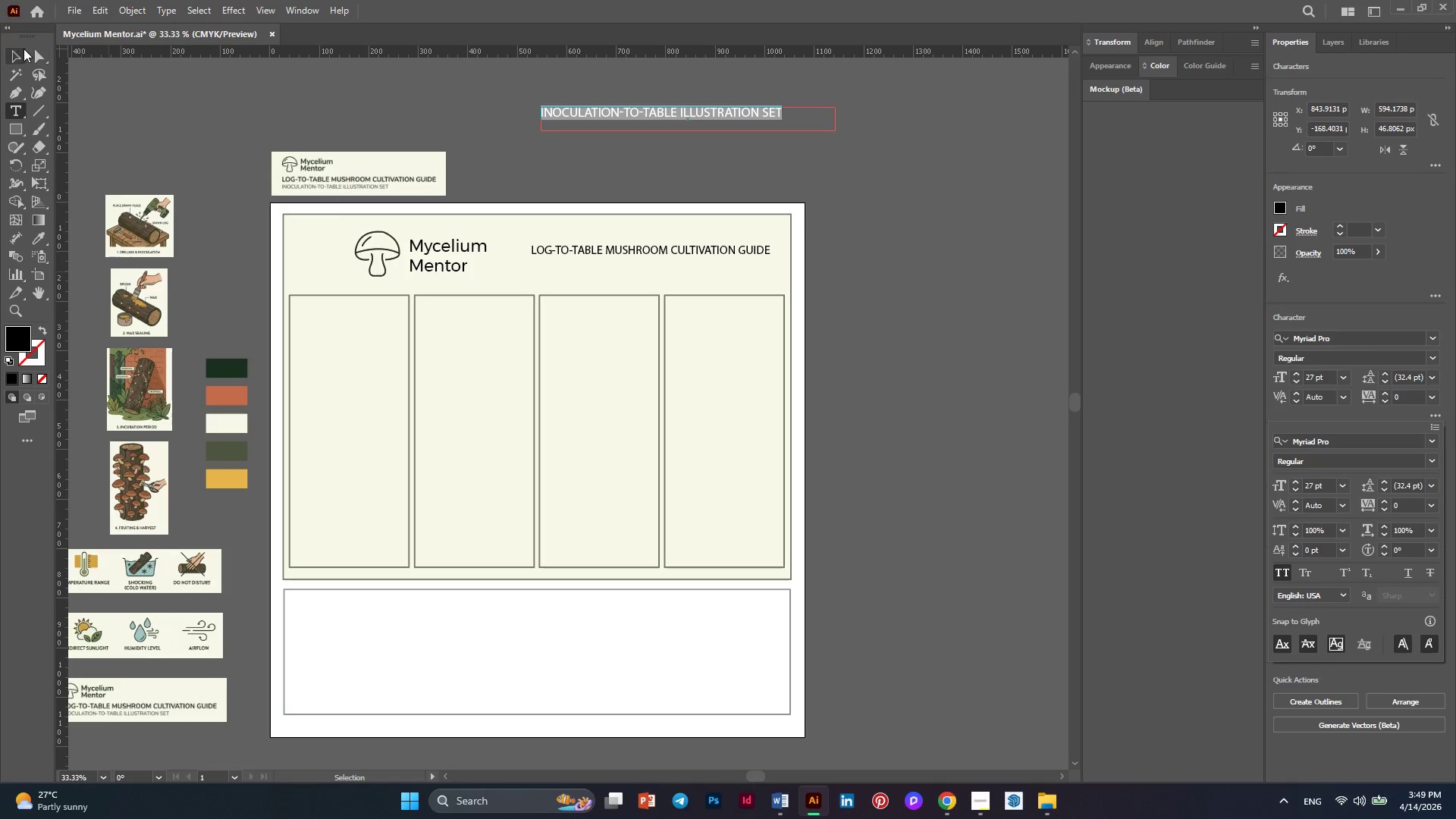 
left_click([20, 53])
 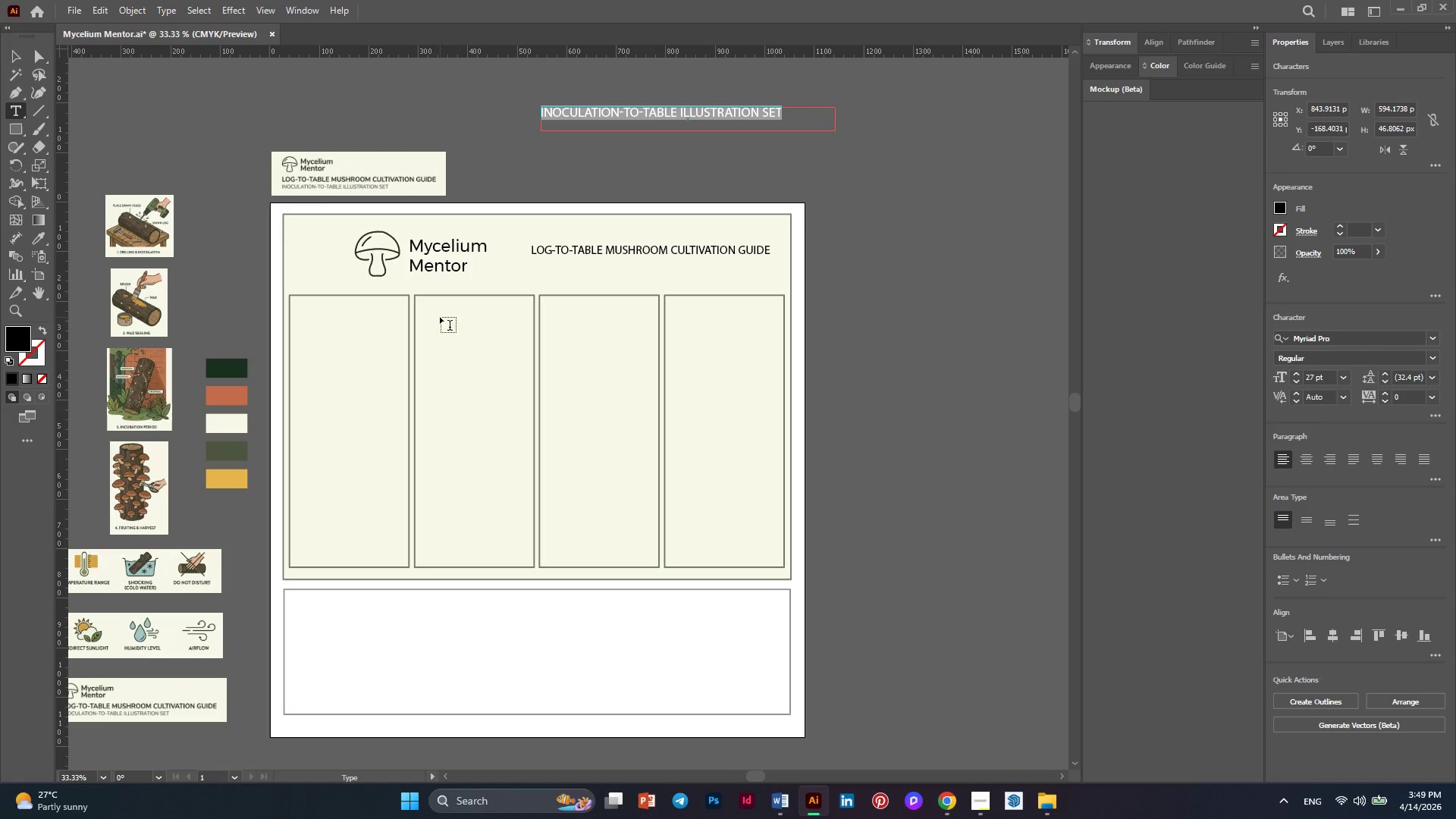 
hold_key(key=AltLeft, duration=0.48)
scroll: coordinate [322, 171], scroll_direction: up, amount: 2.0
 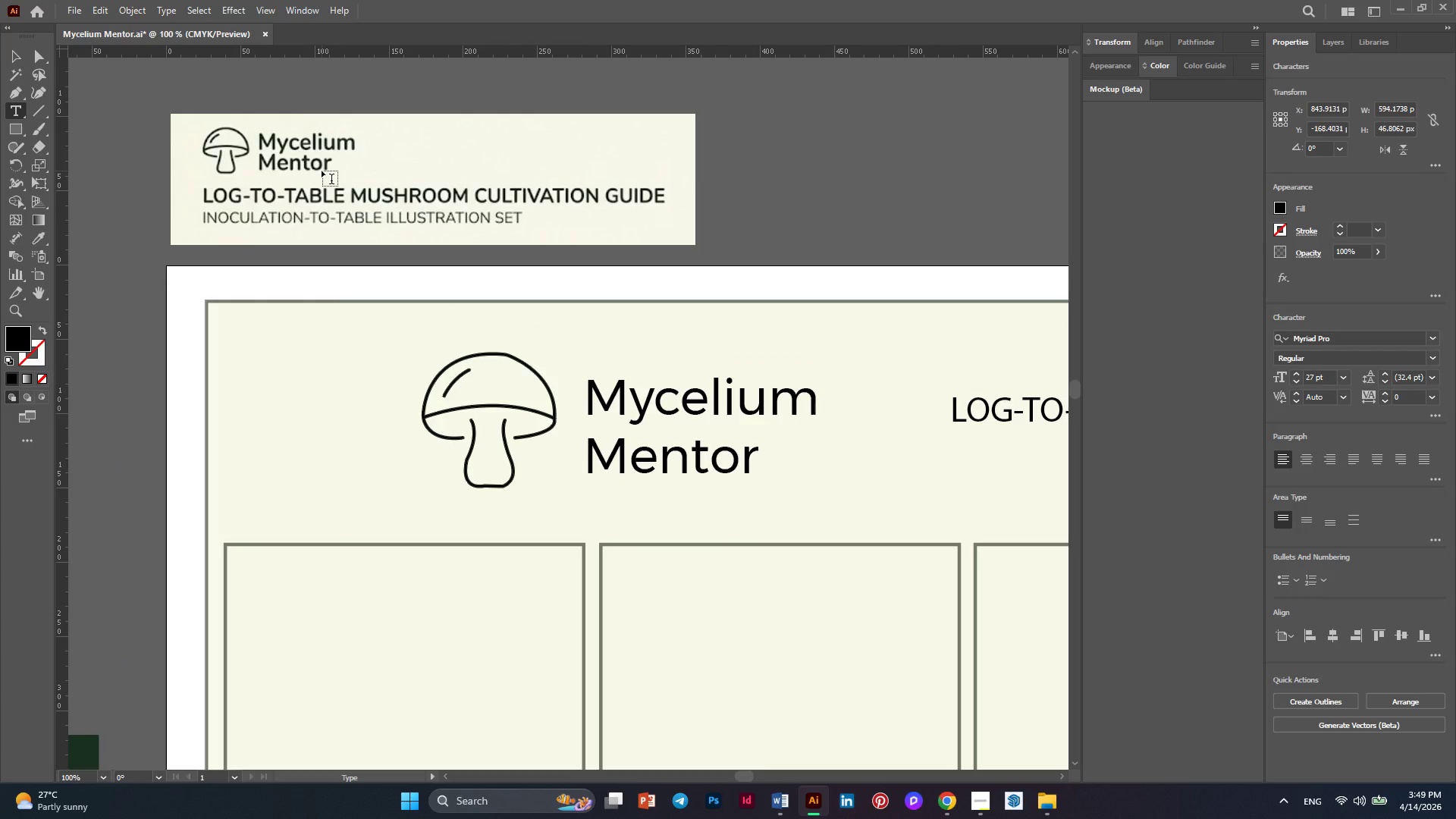 
hold_key(key=AltLeft, duration=0.47)
scroll: coordinate [322, 171], scroll_direction: down, amount: 2.0
 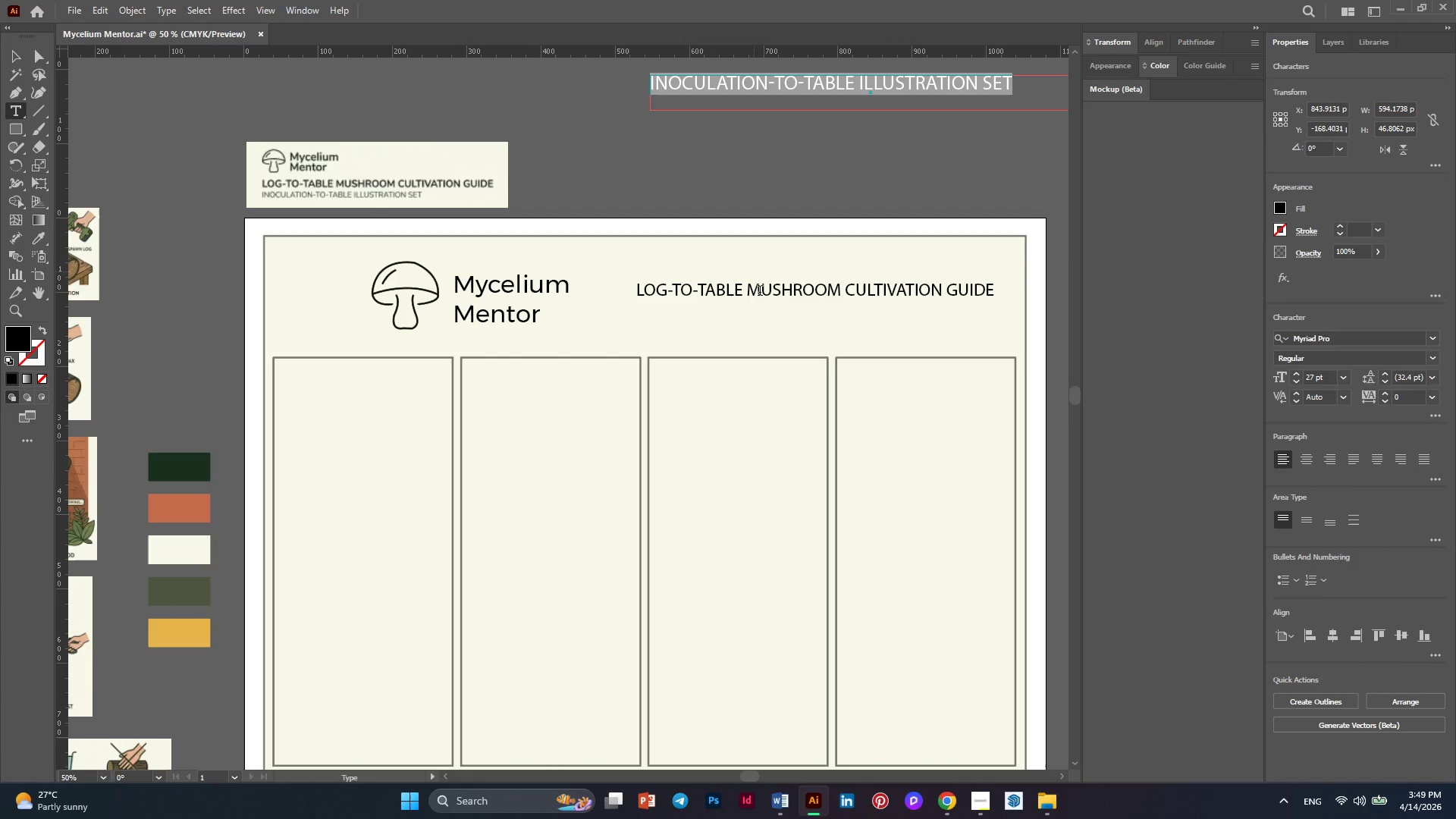 
left_click([745, 292])
 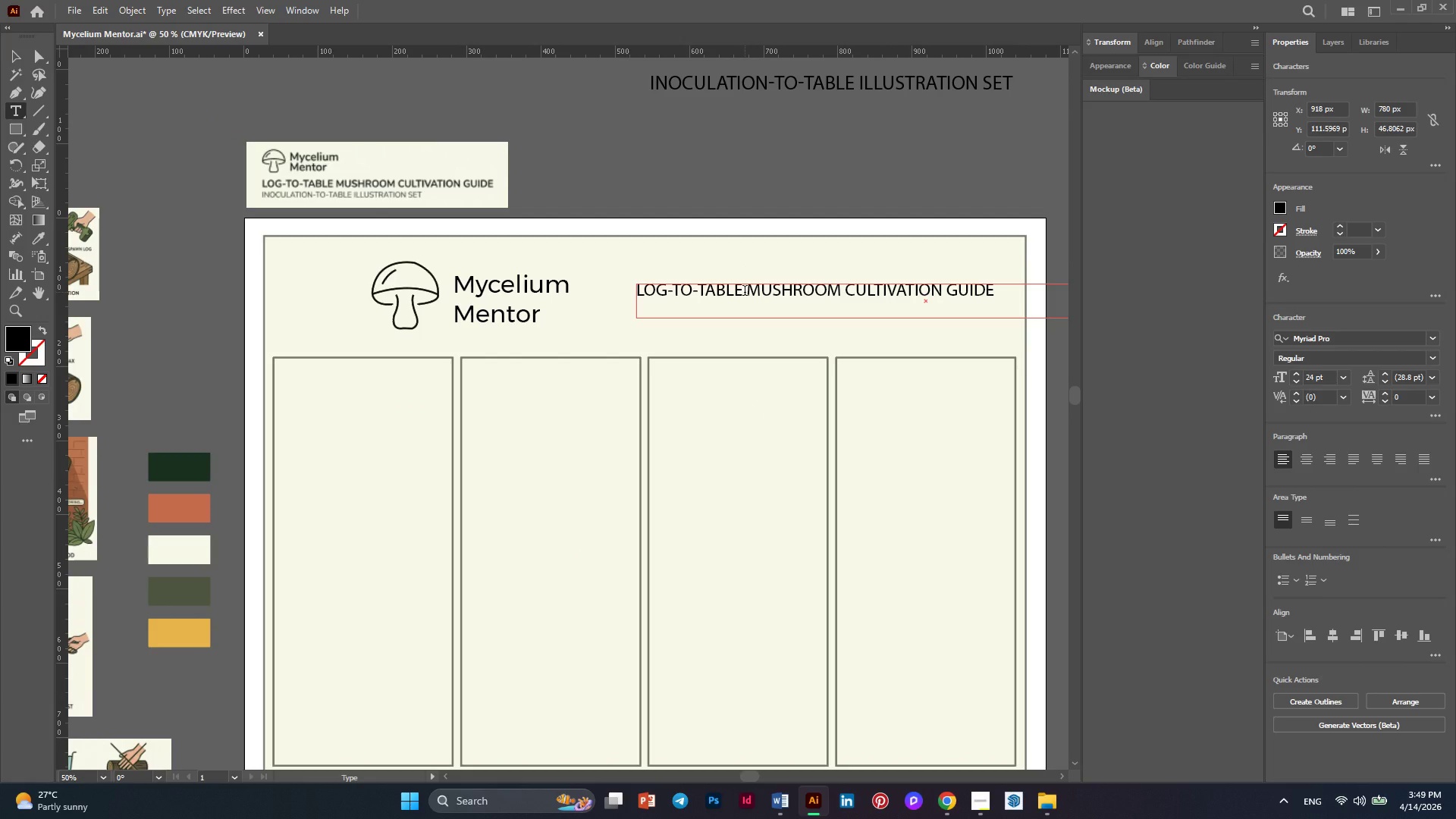 
key(Control+A)
 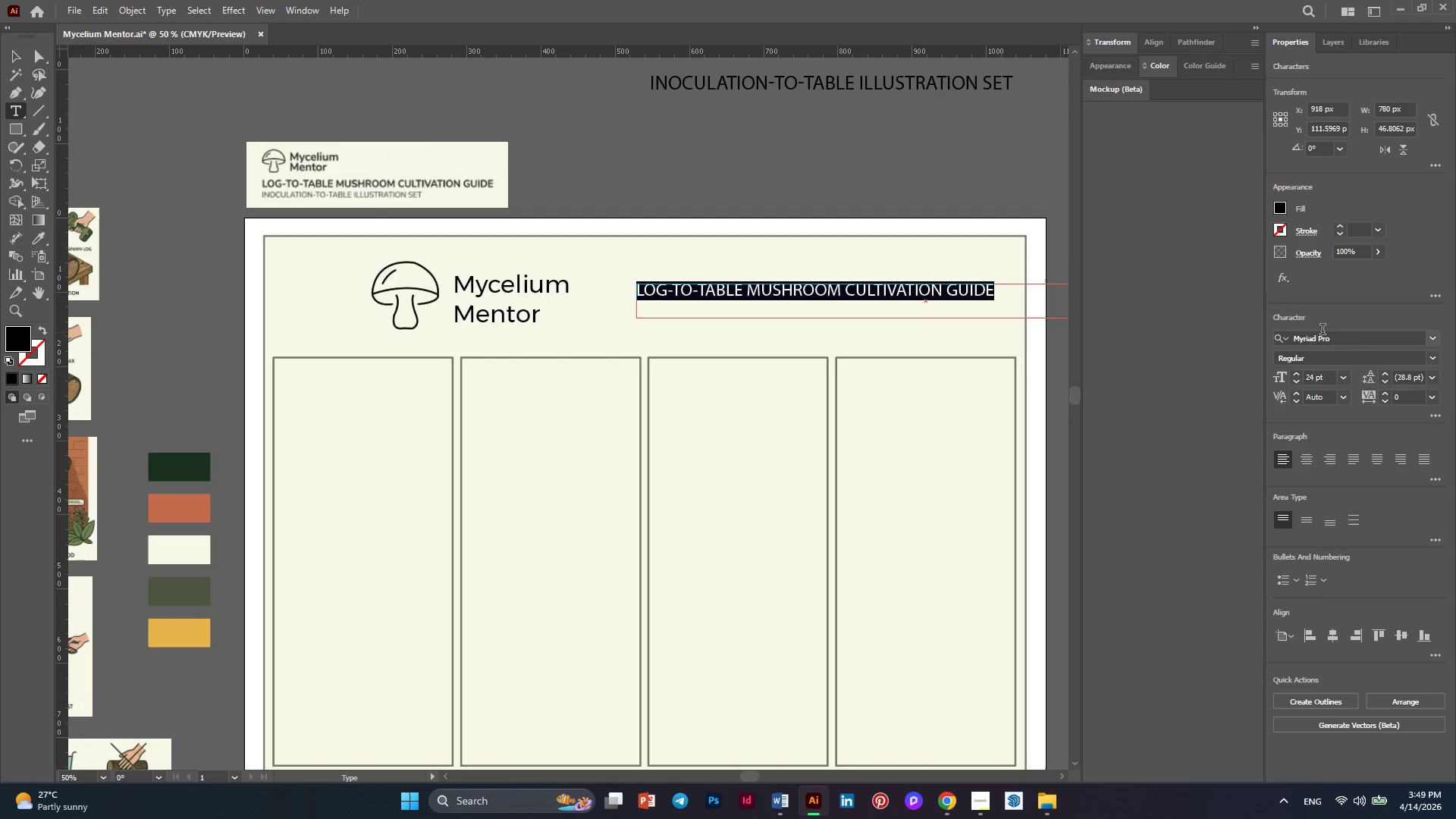 
left_click([1356, 340])
 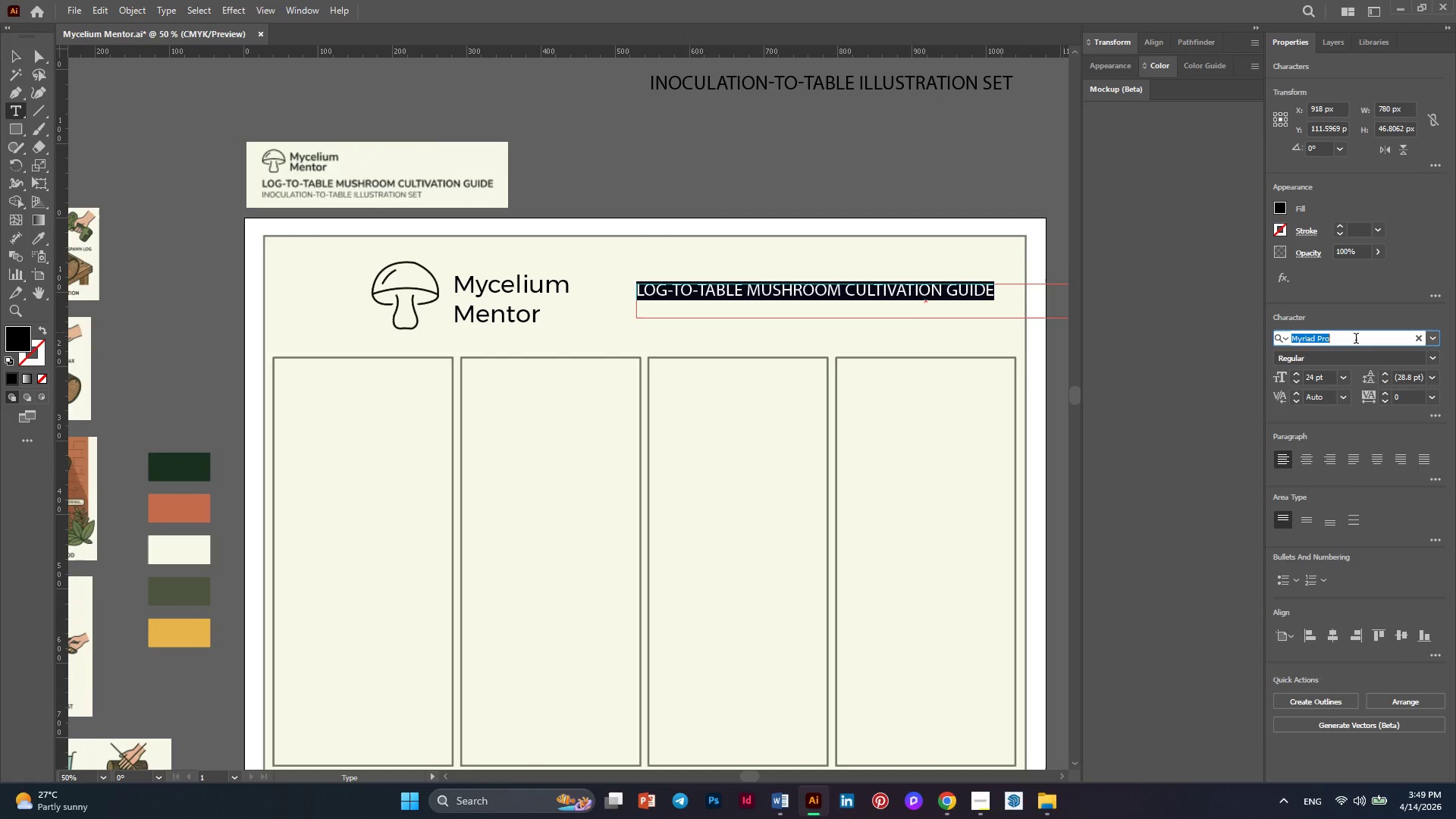 
type(MONT)
 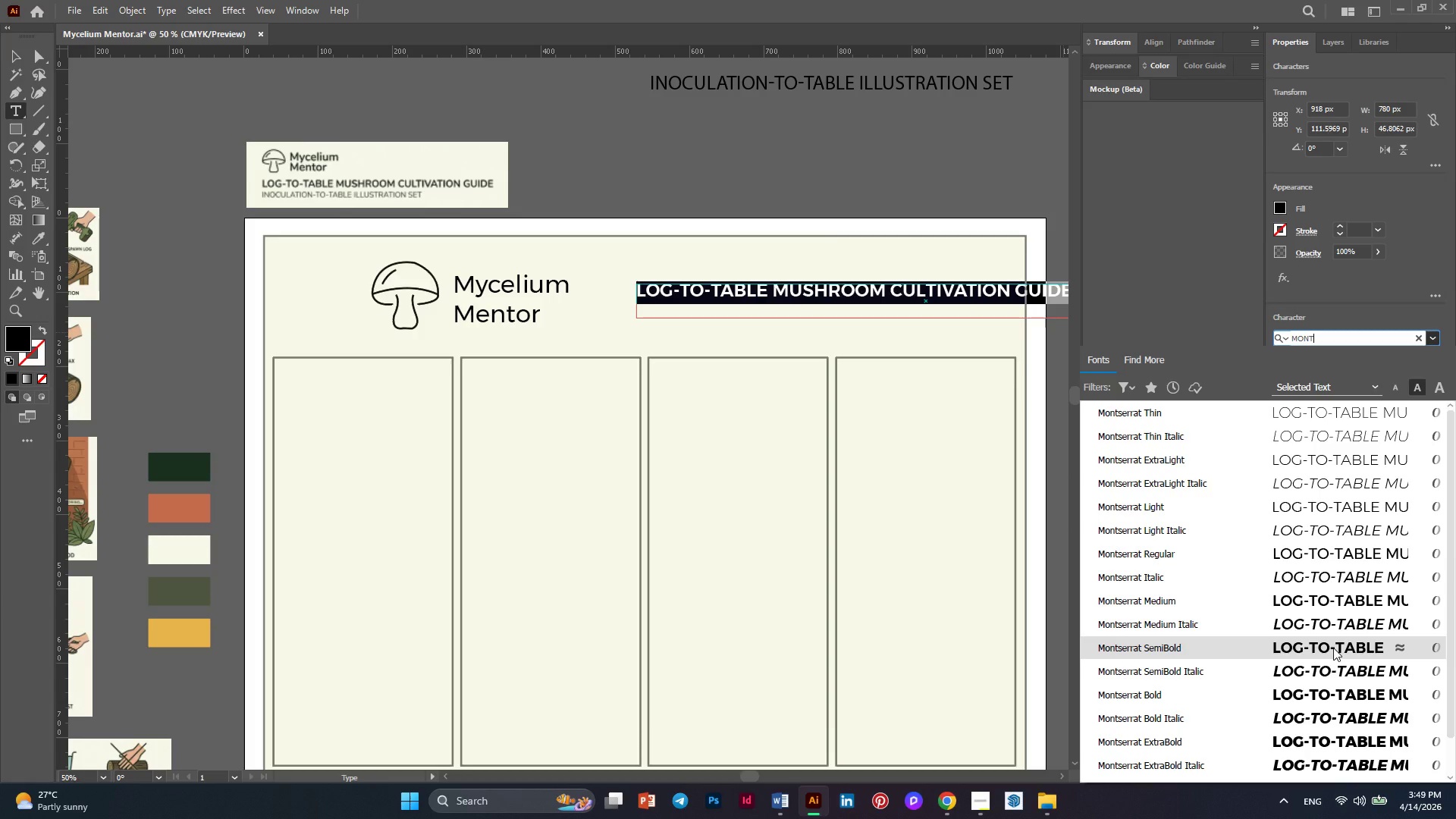 
wait(13.09)
 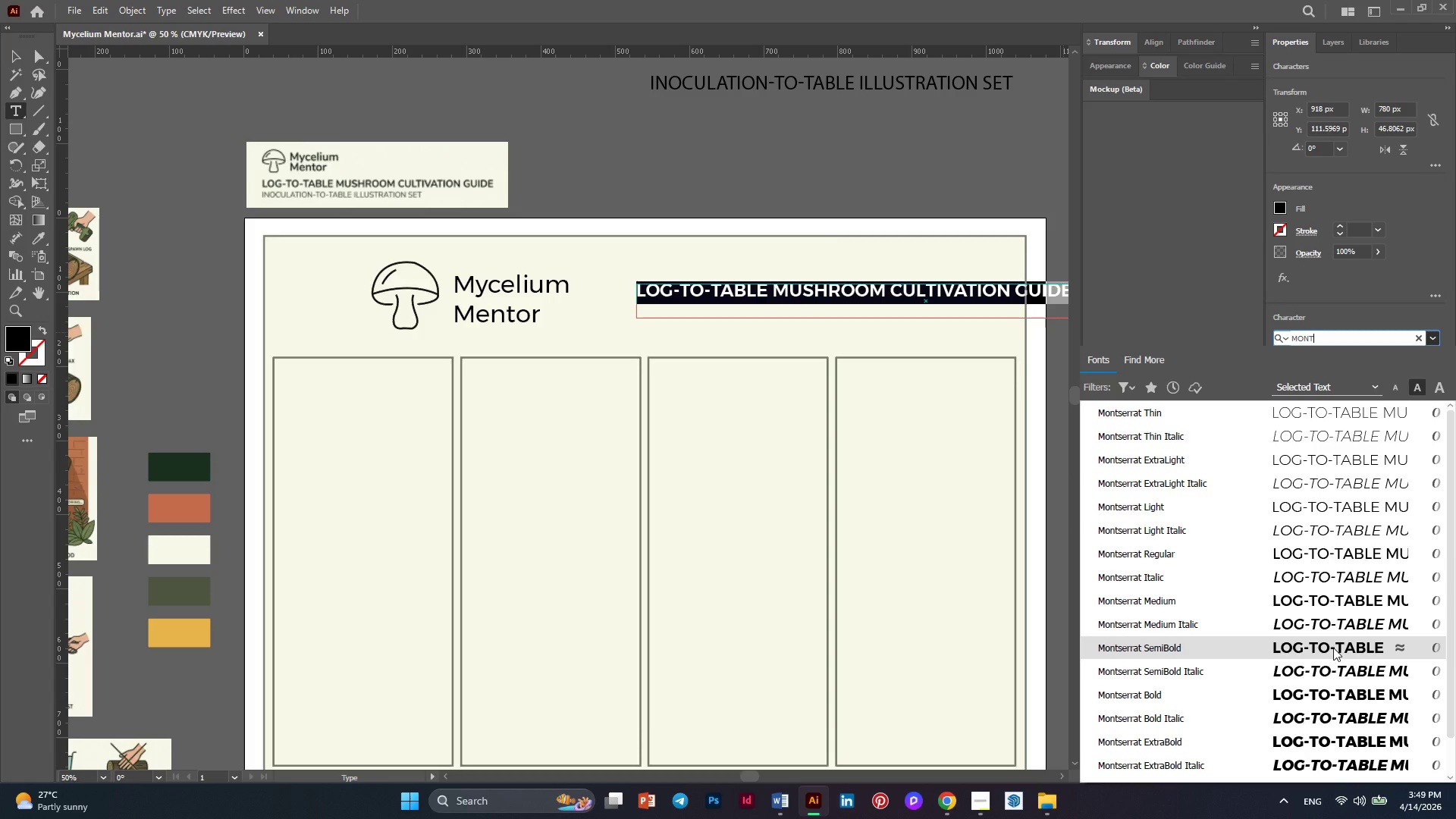 
left_click([1333, 648])
 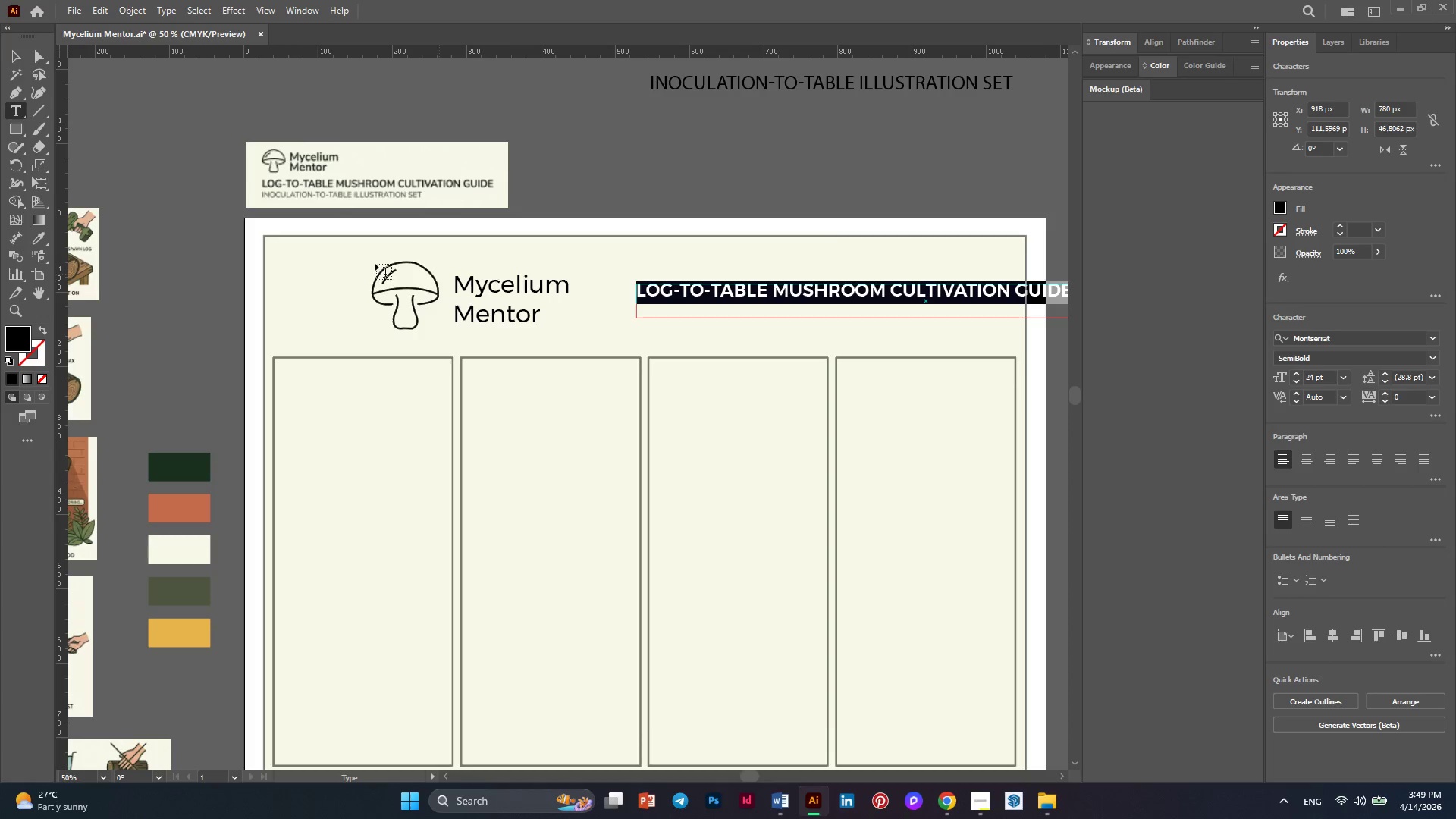 
left_click([10, 58])
 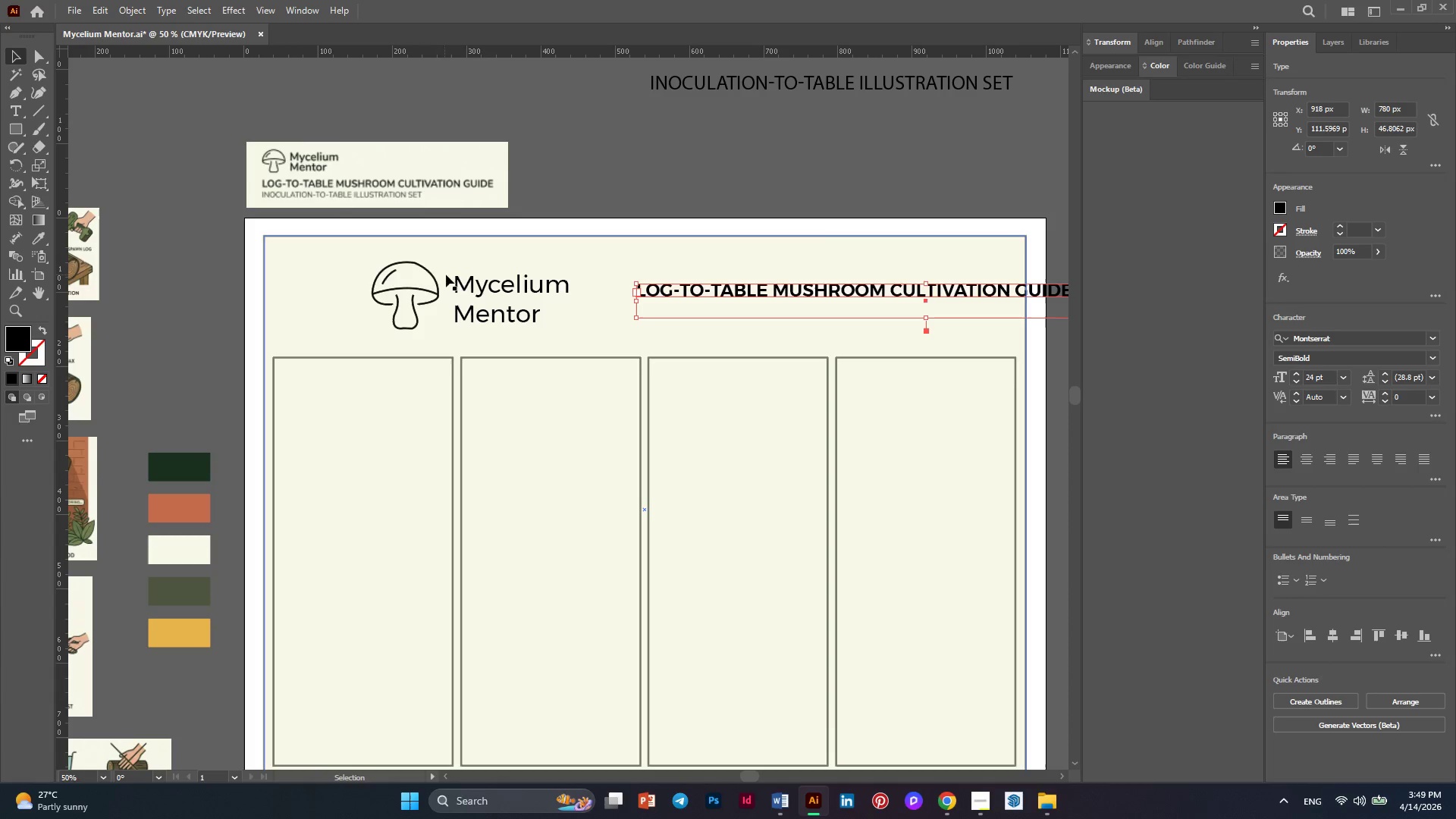 
left_click([472, 284])
 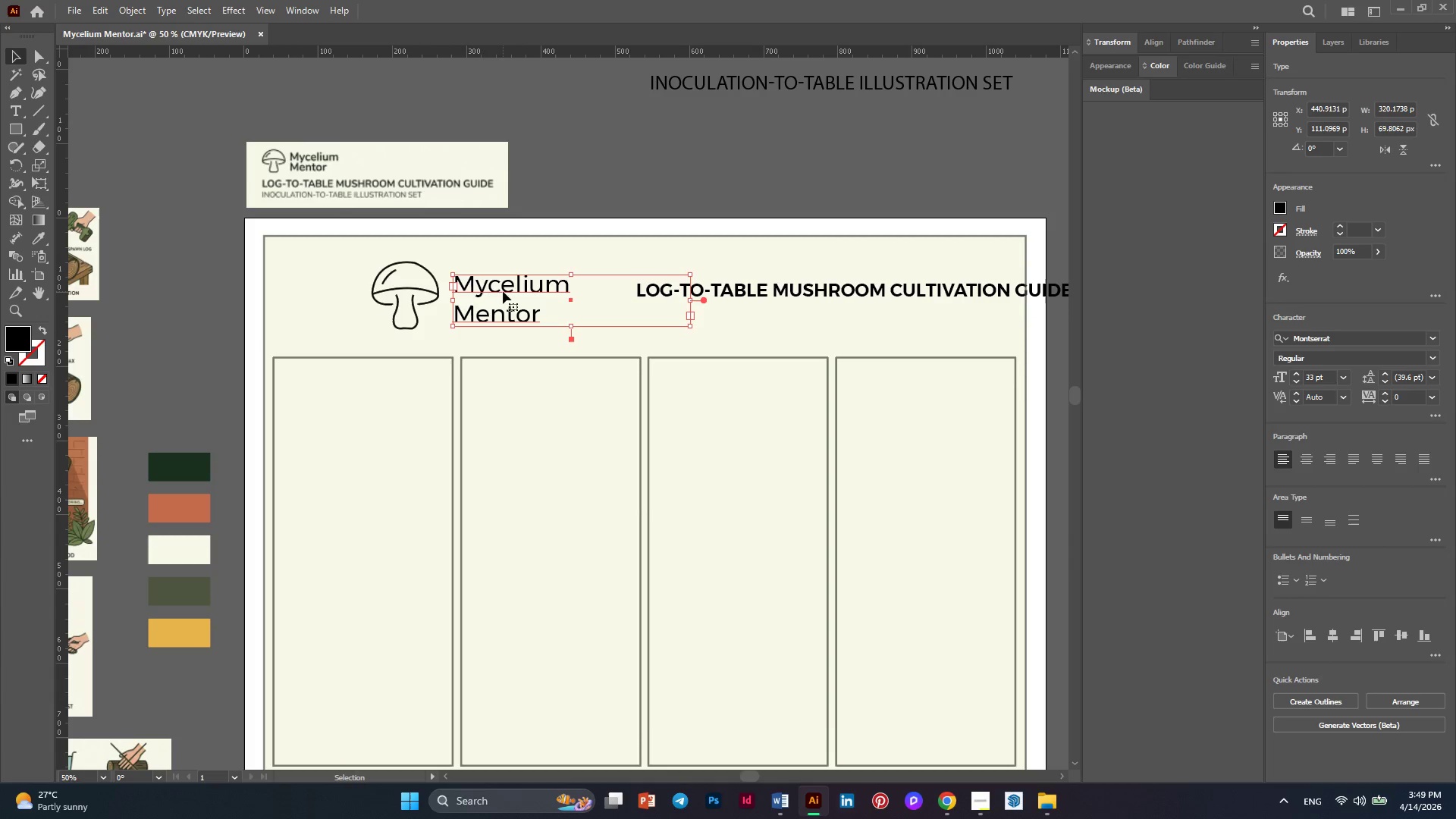 
double_click([503, 291])
 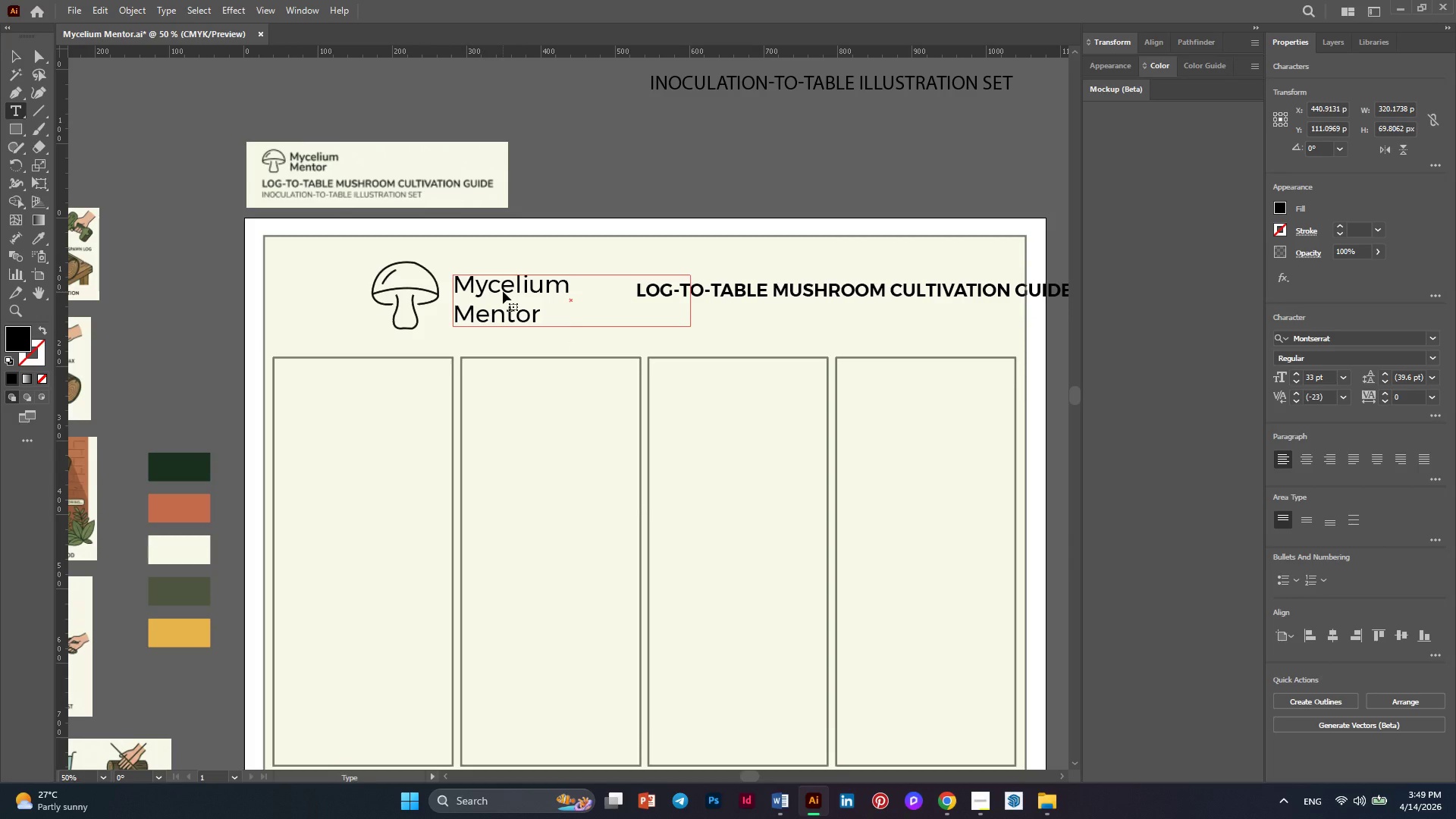 
key(Control+A)
 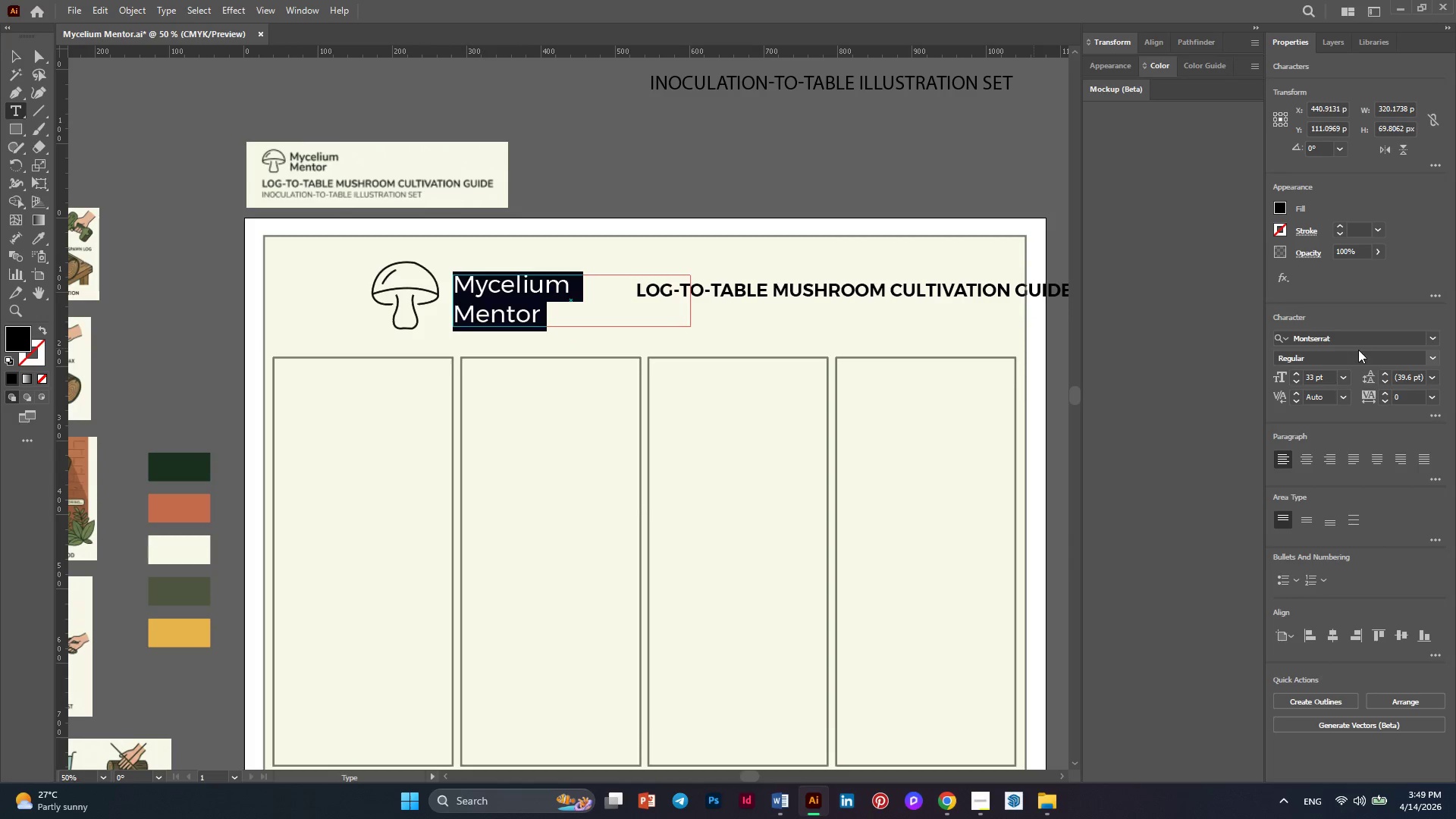 
left_click([1358, 344])
 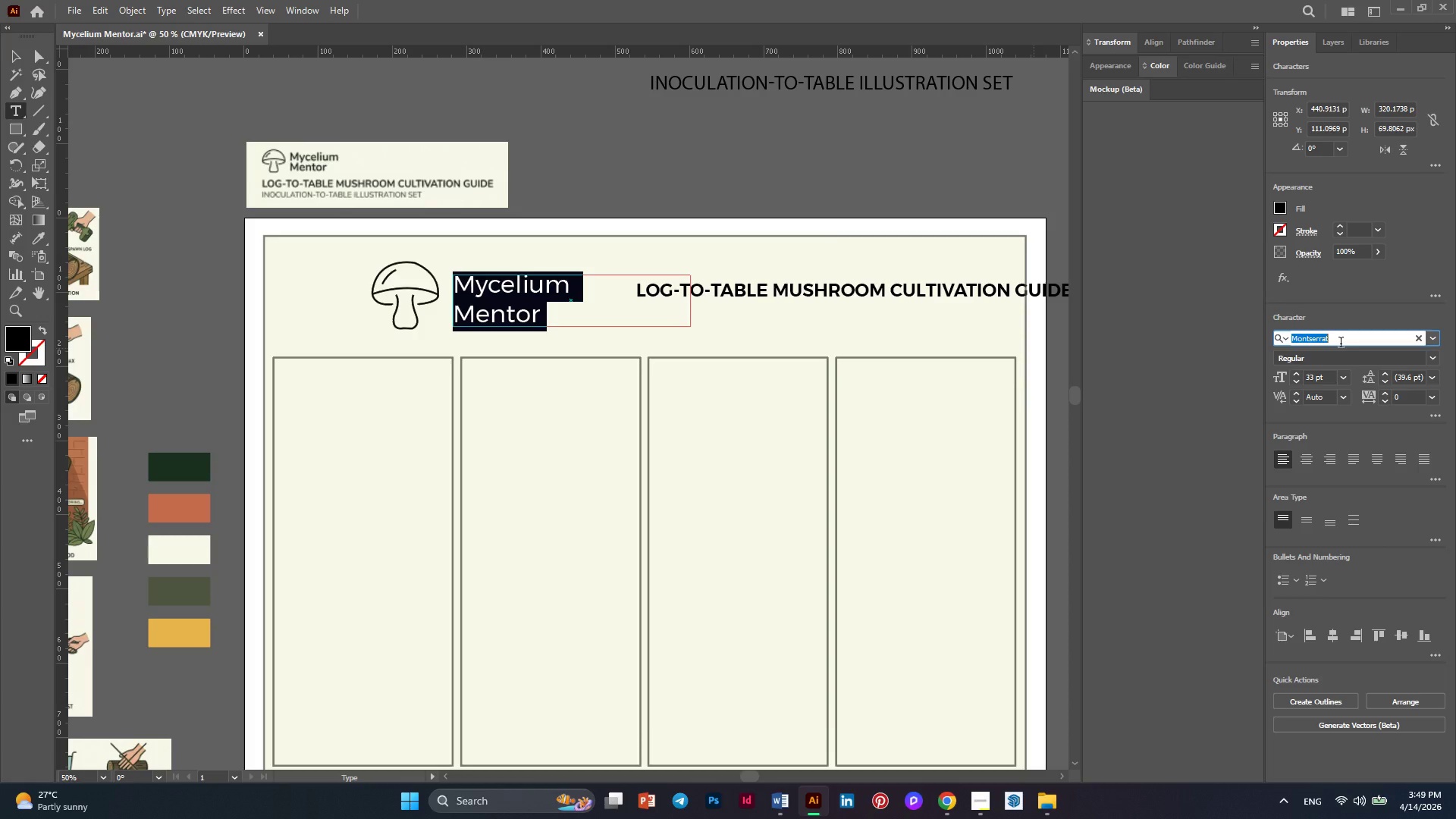 
left_click([1341, 344])
 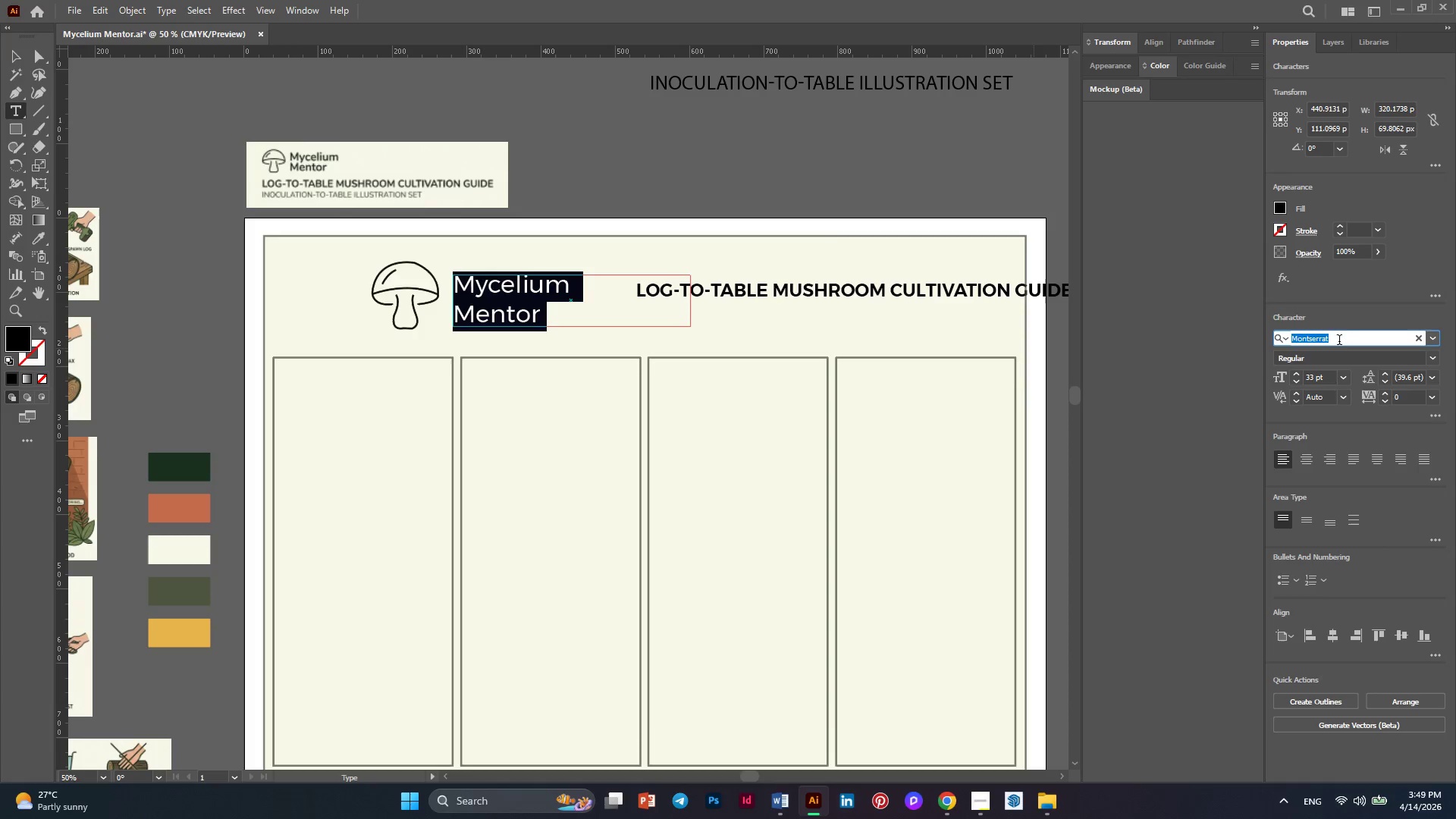 
left_click([1338, 340])
 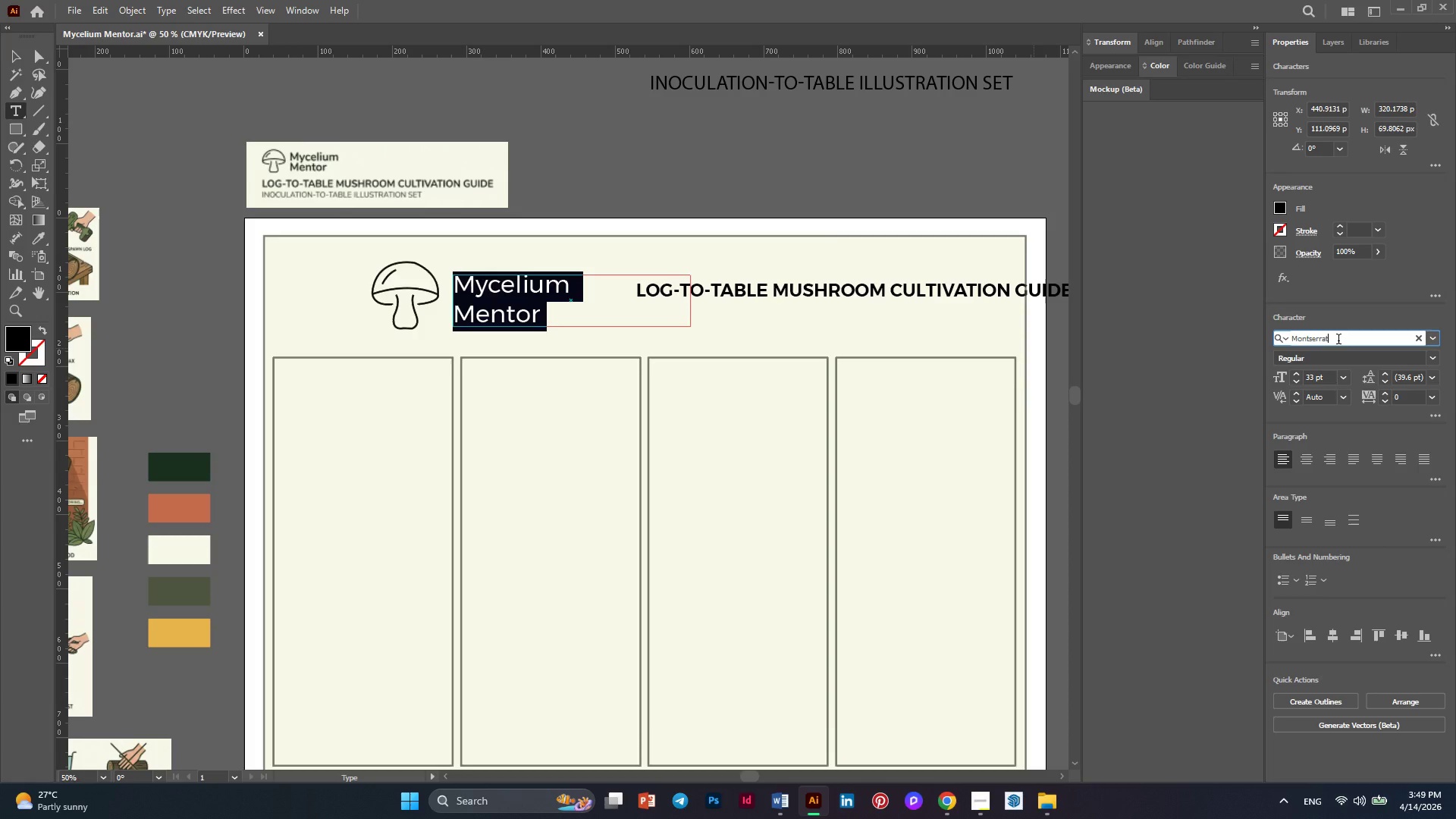 
key(Backspace)
 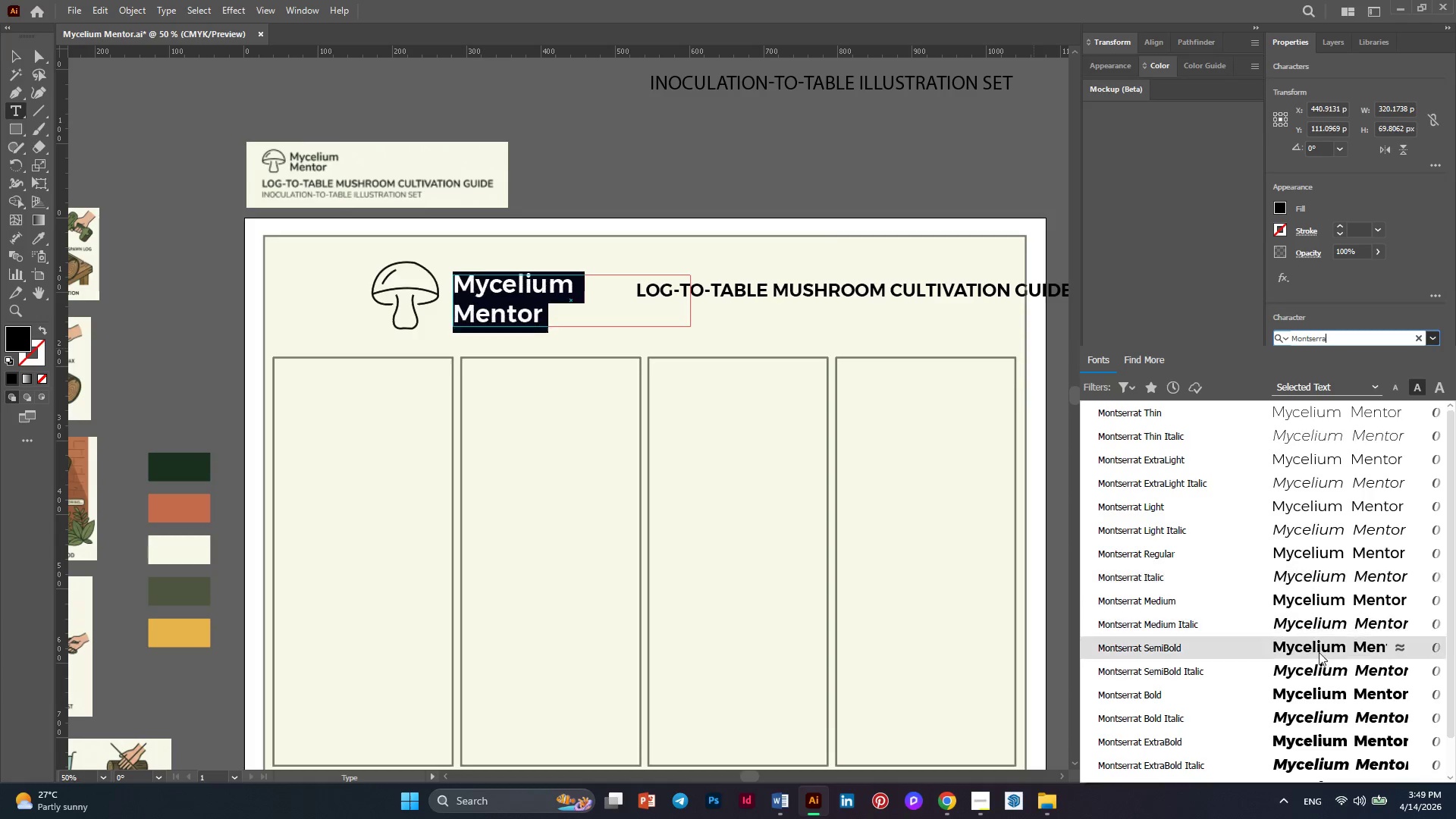 
left_click([1315, 693])
 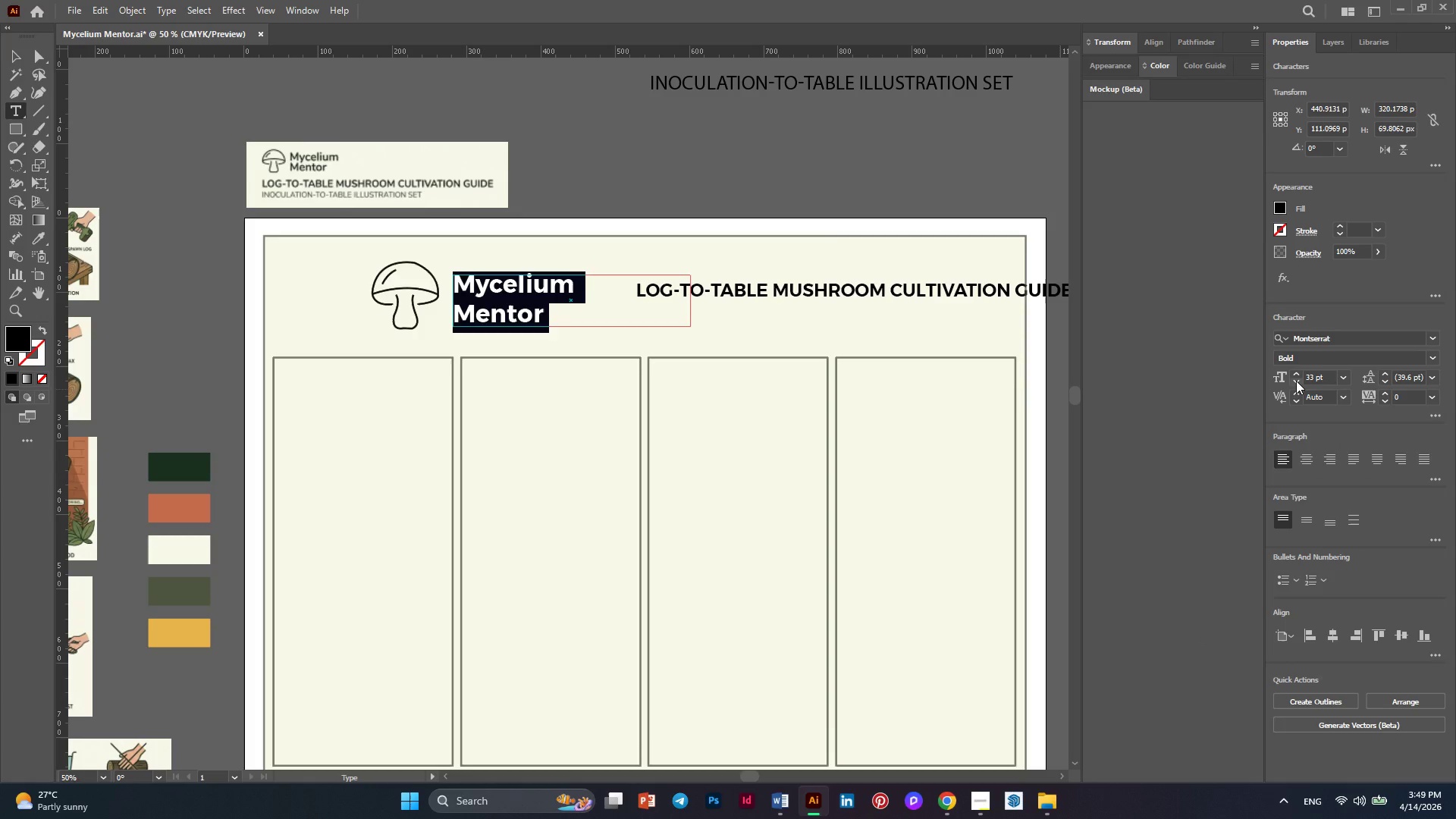 
double_click([1296, 381])
 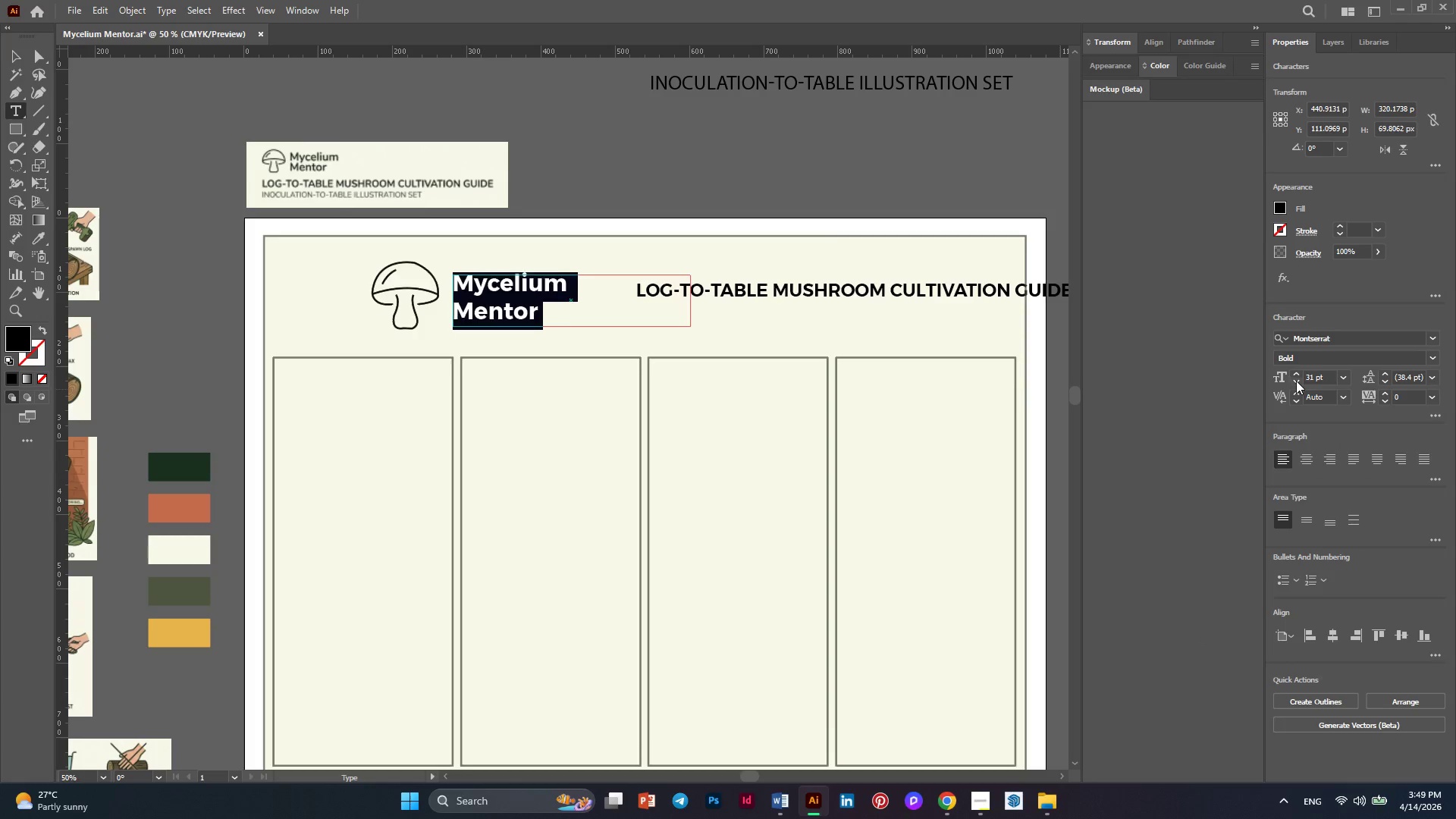 
triple_click([1296, 381])
 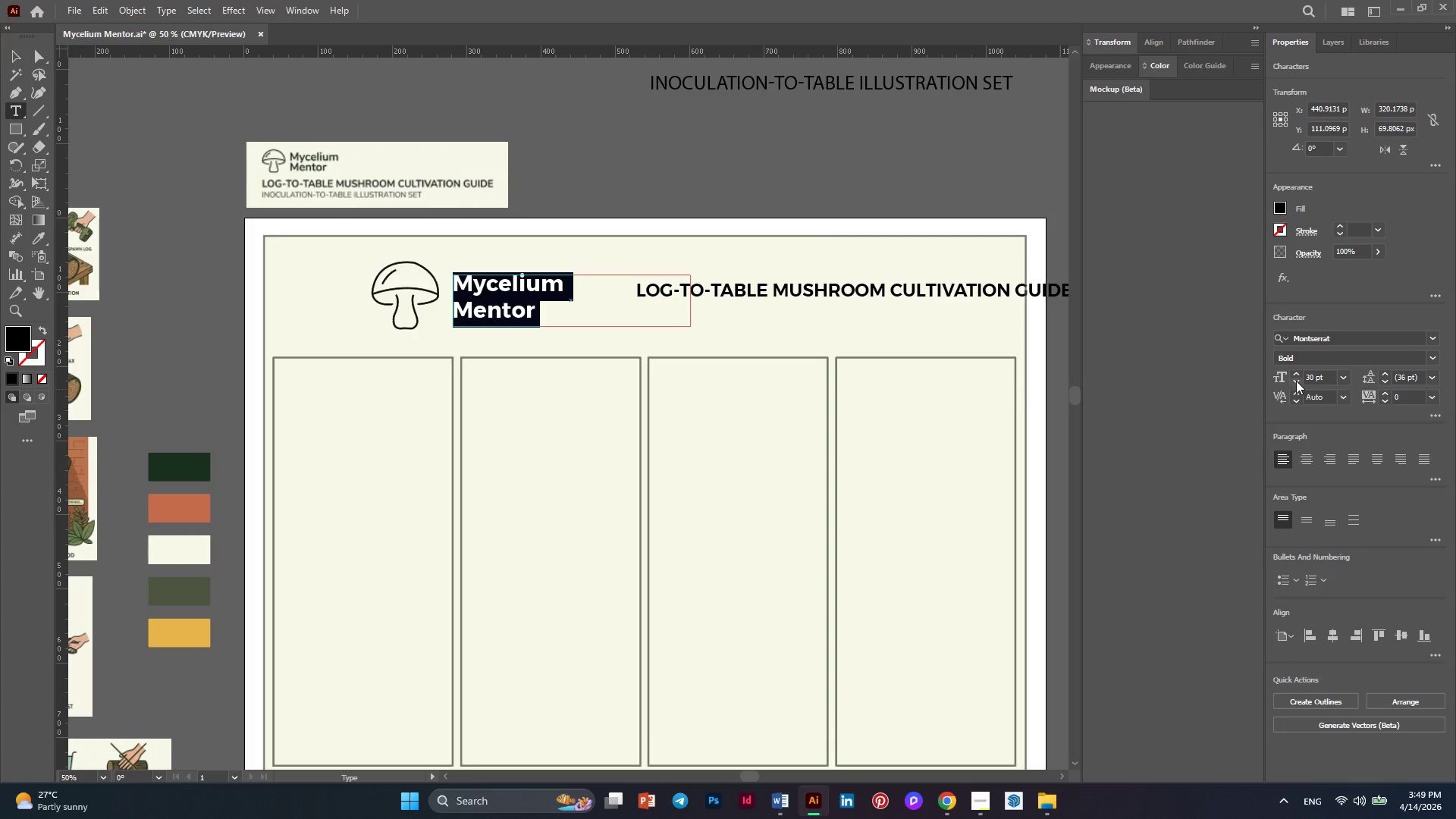 
triple_click([1296, 381])
 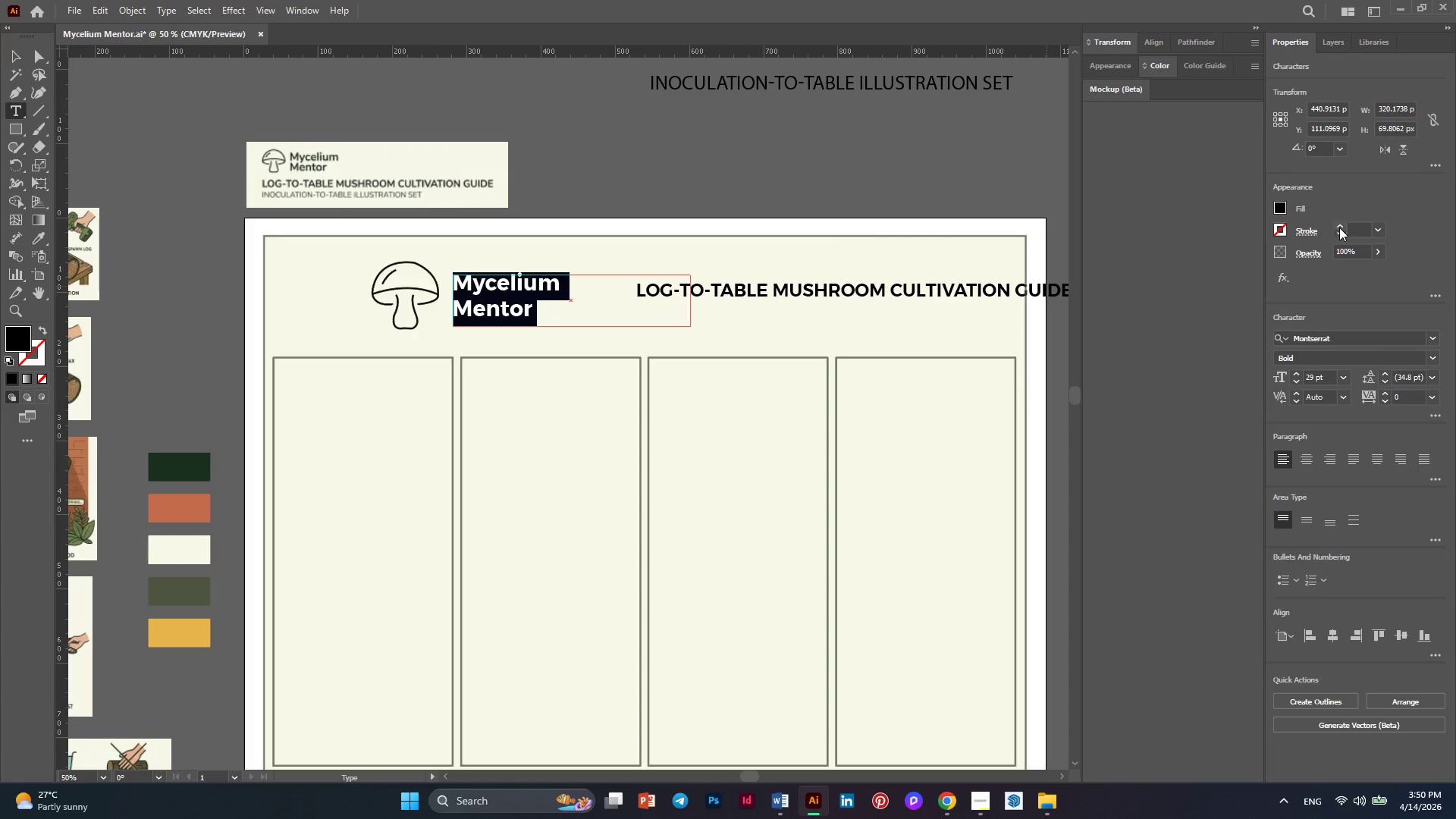 
wait(6.19)
 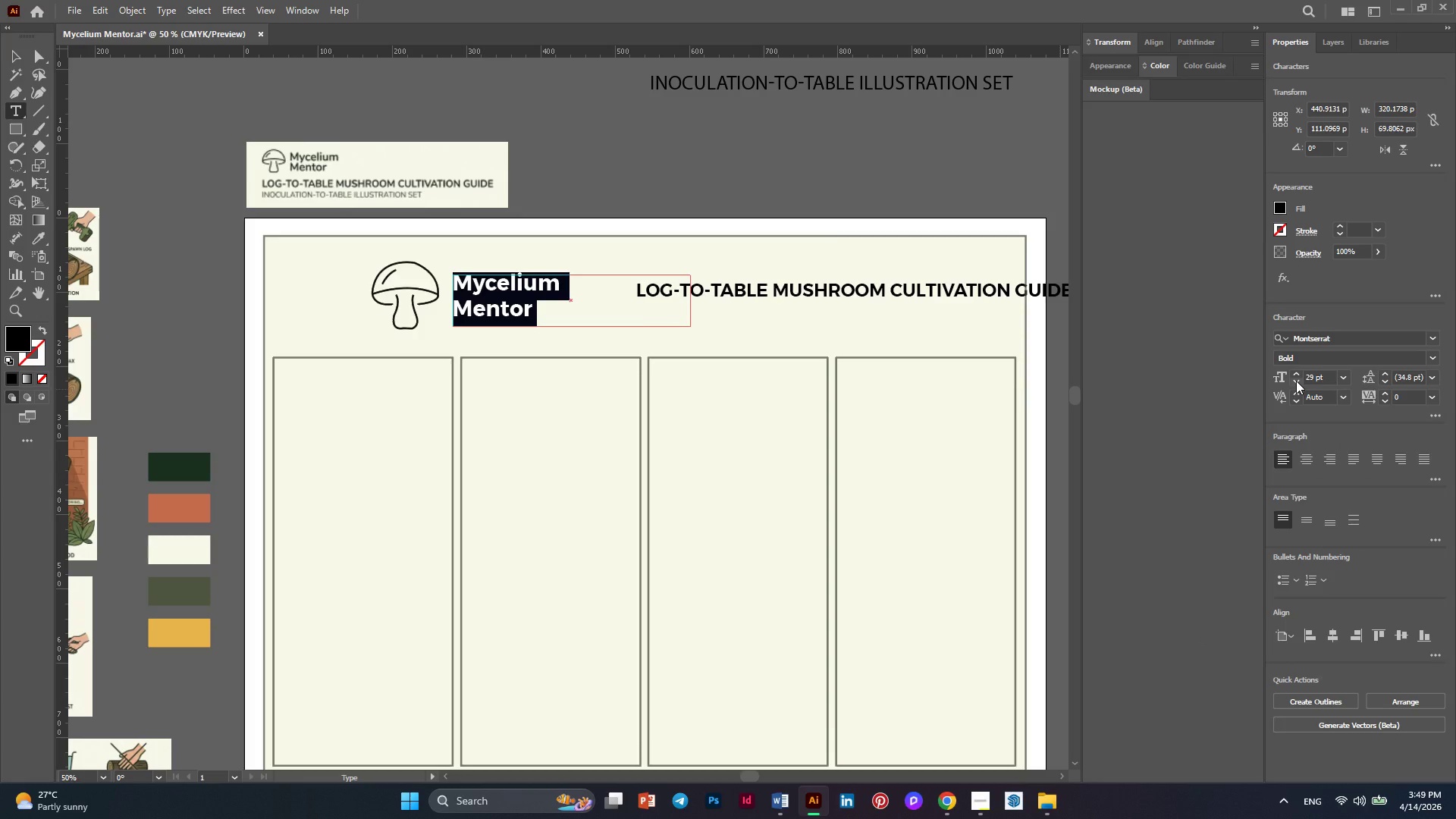 
left_click([14, 58])
 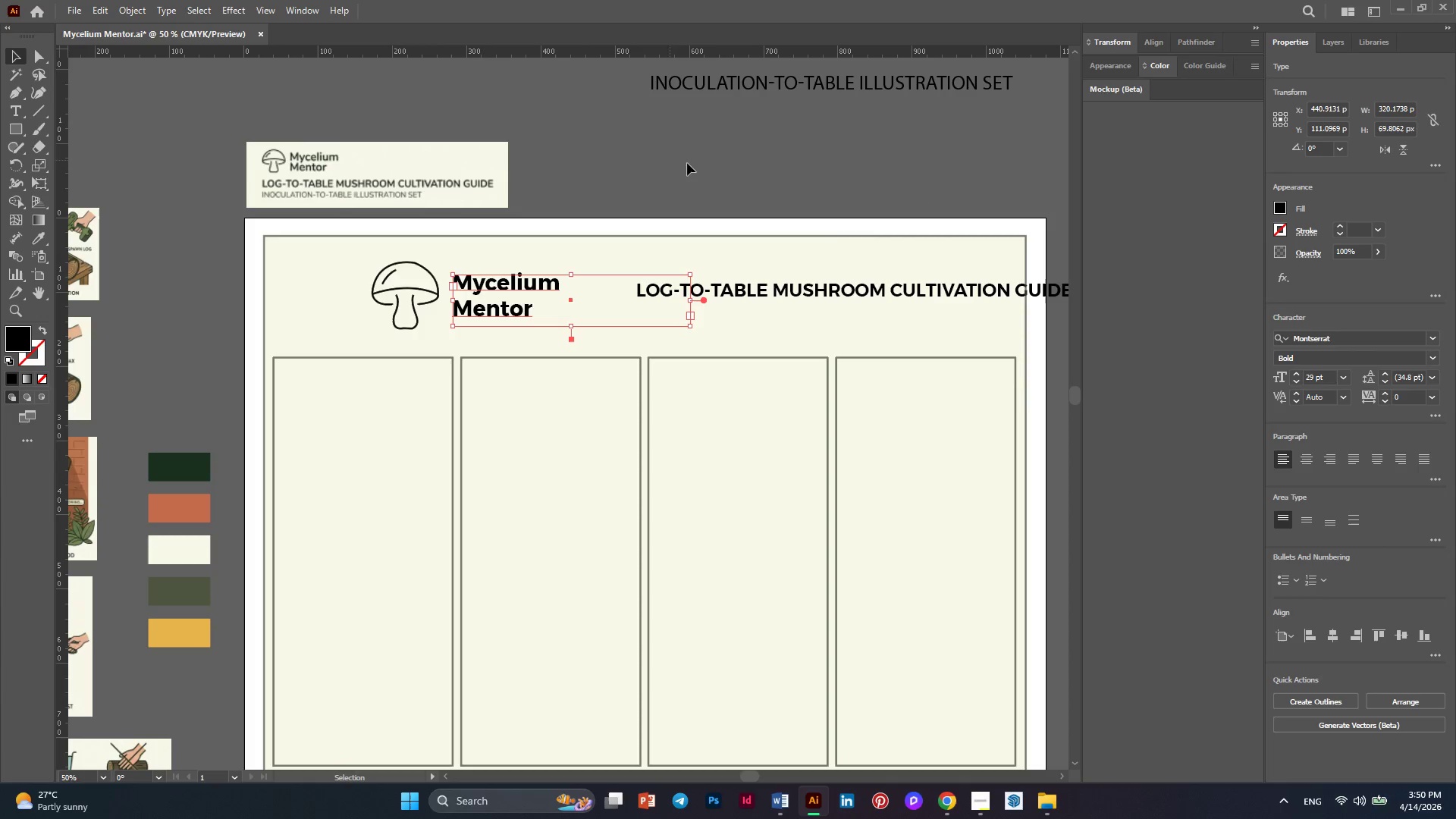 
left_click([715, 170])
 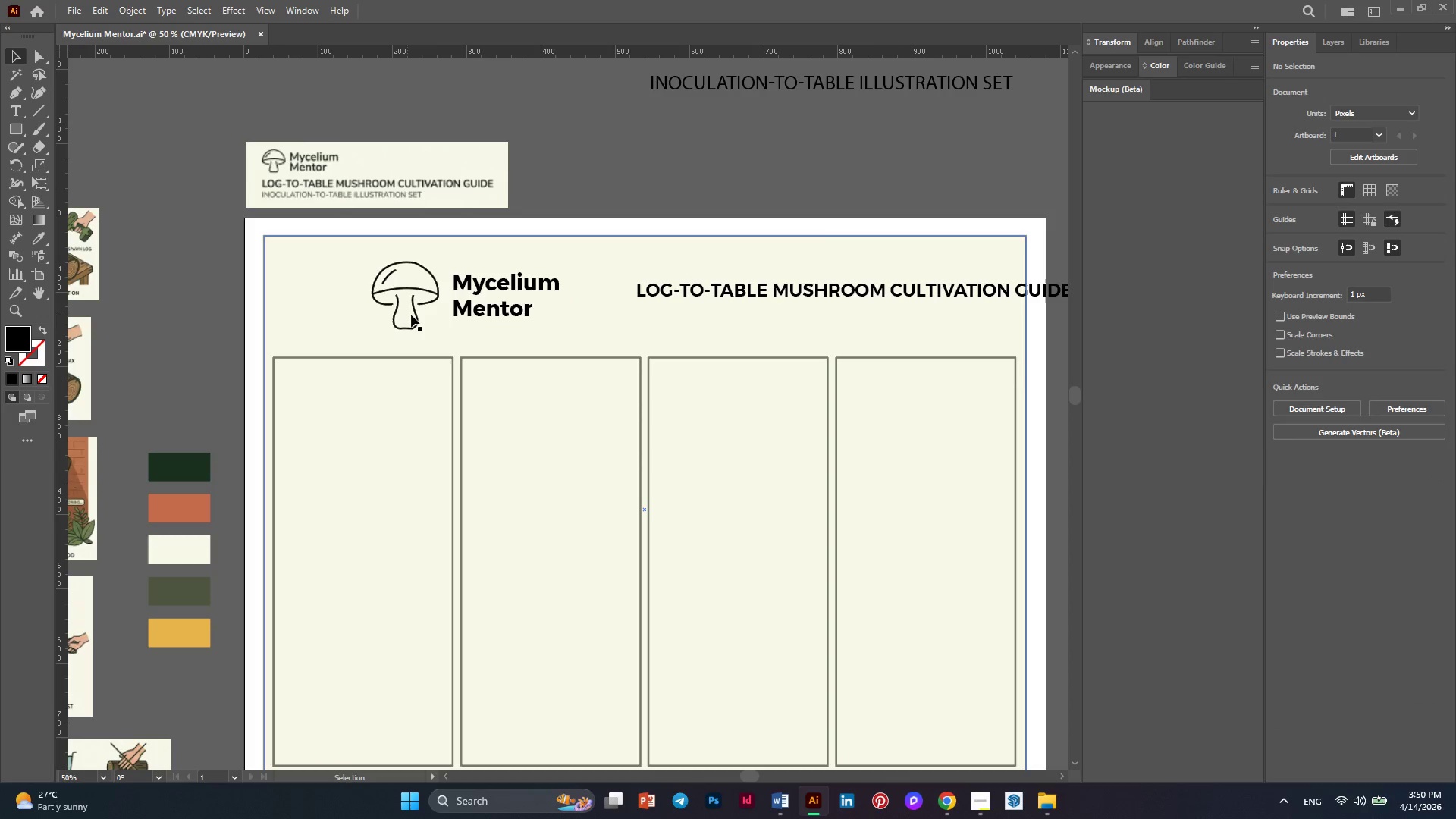 
left_click([500, 282])
 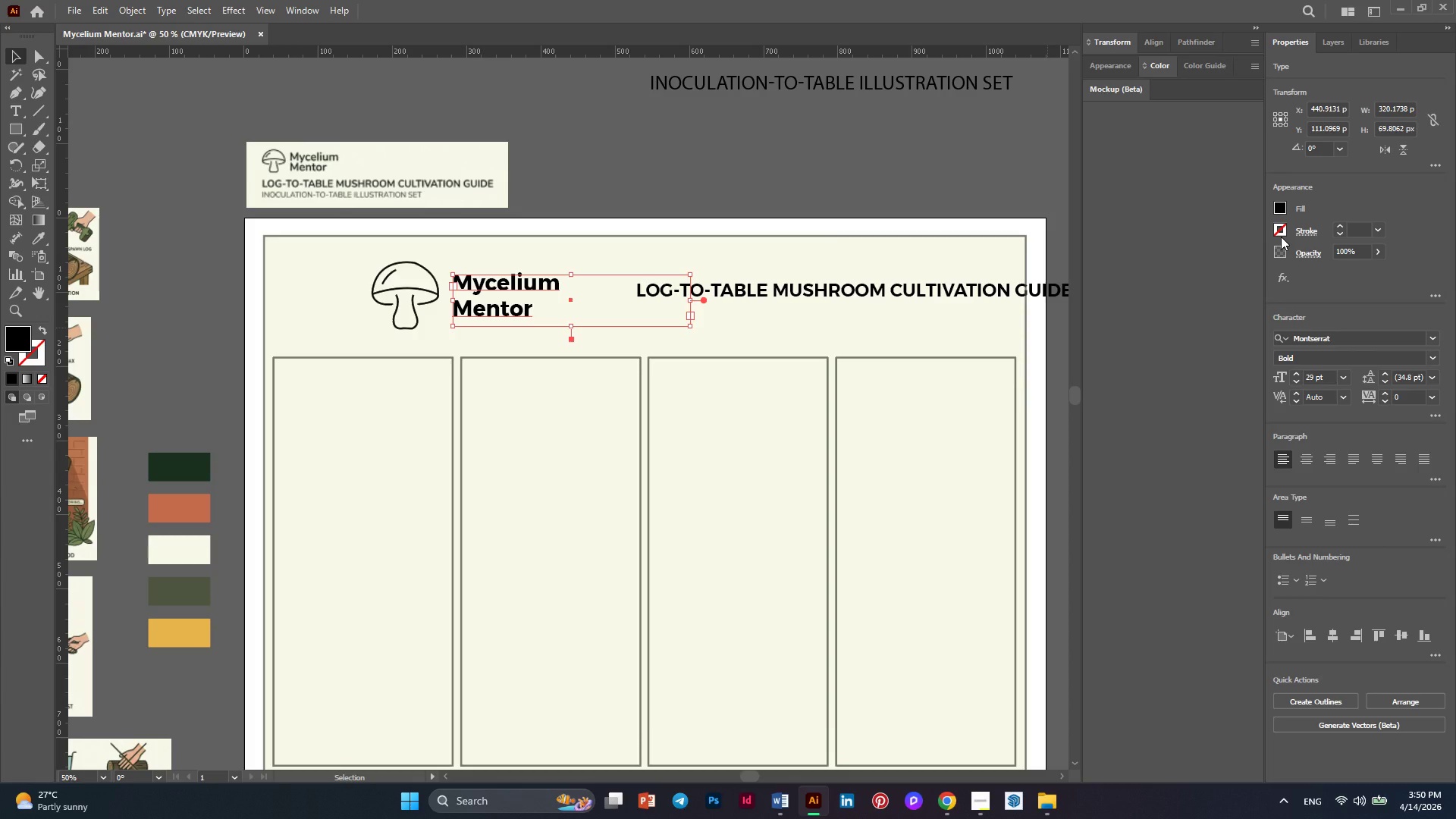 
wait(7.25)
 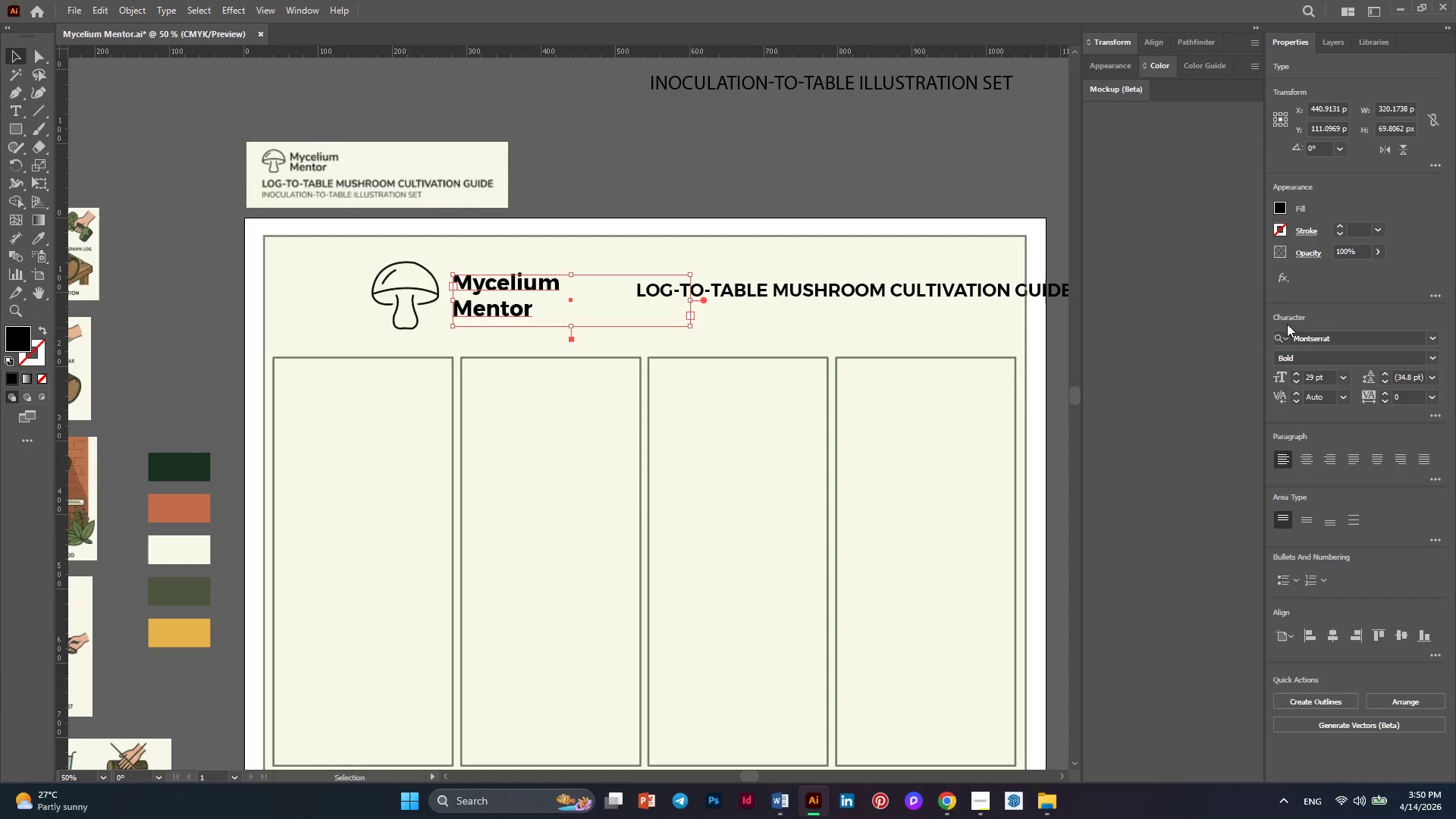 
left_click([177, 550])
 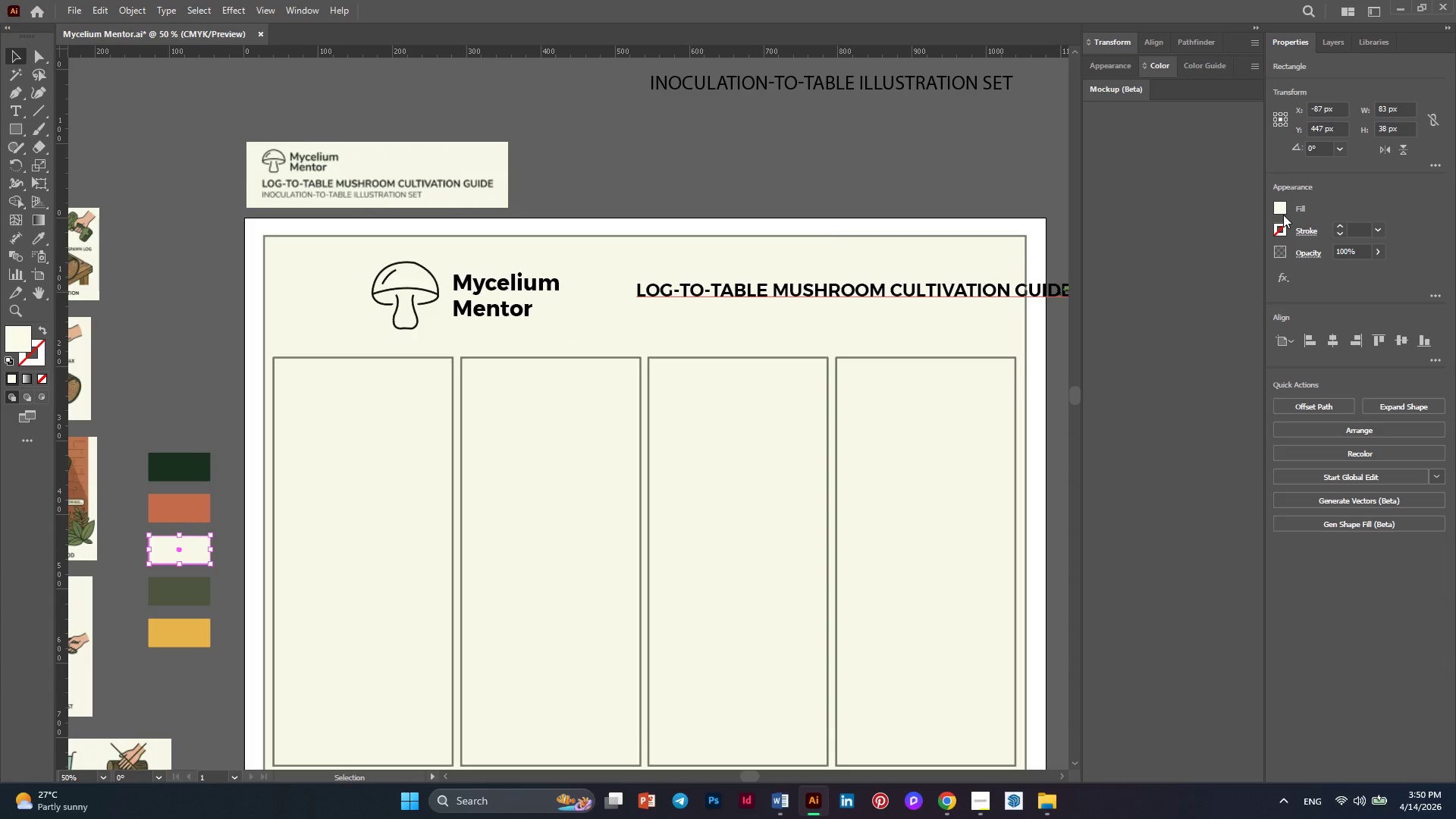 
left_click([1282, 211])
 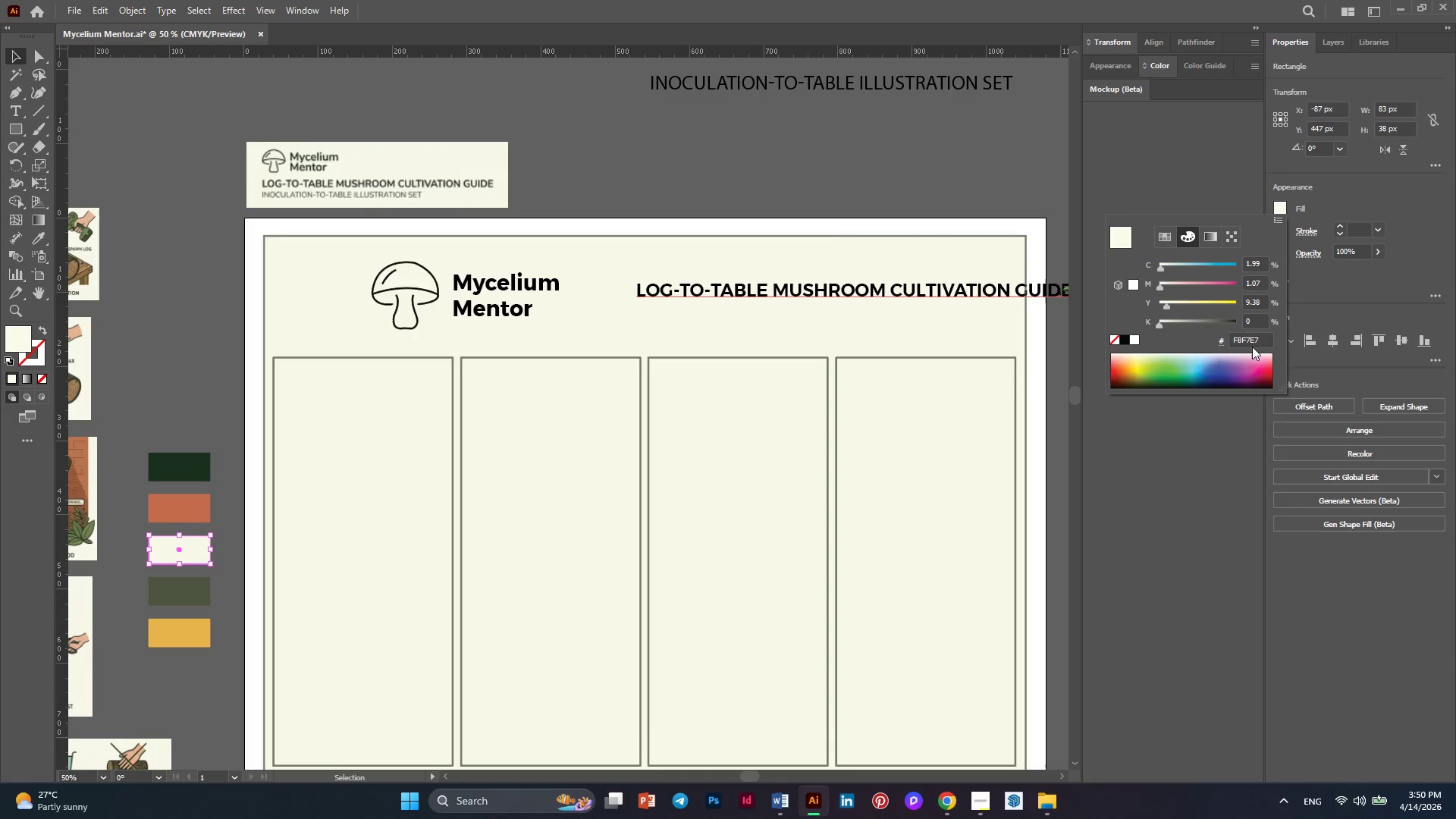 
left_click_drag(start_coordinate=[1261, 341], to_coordinate=[1214, 341])
 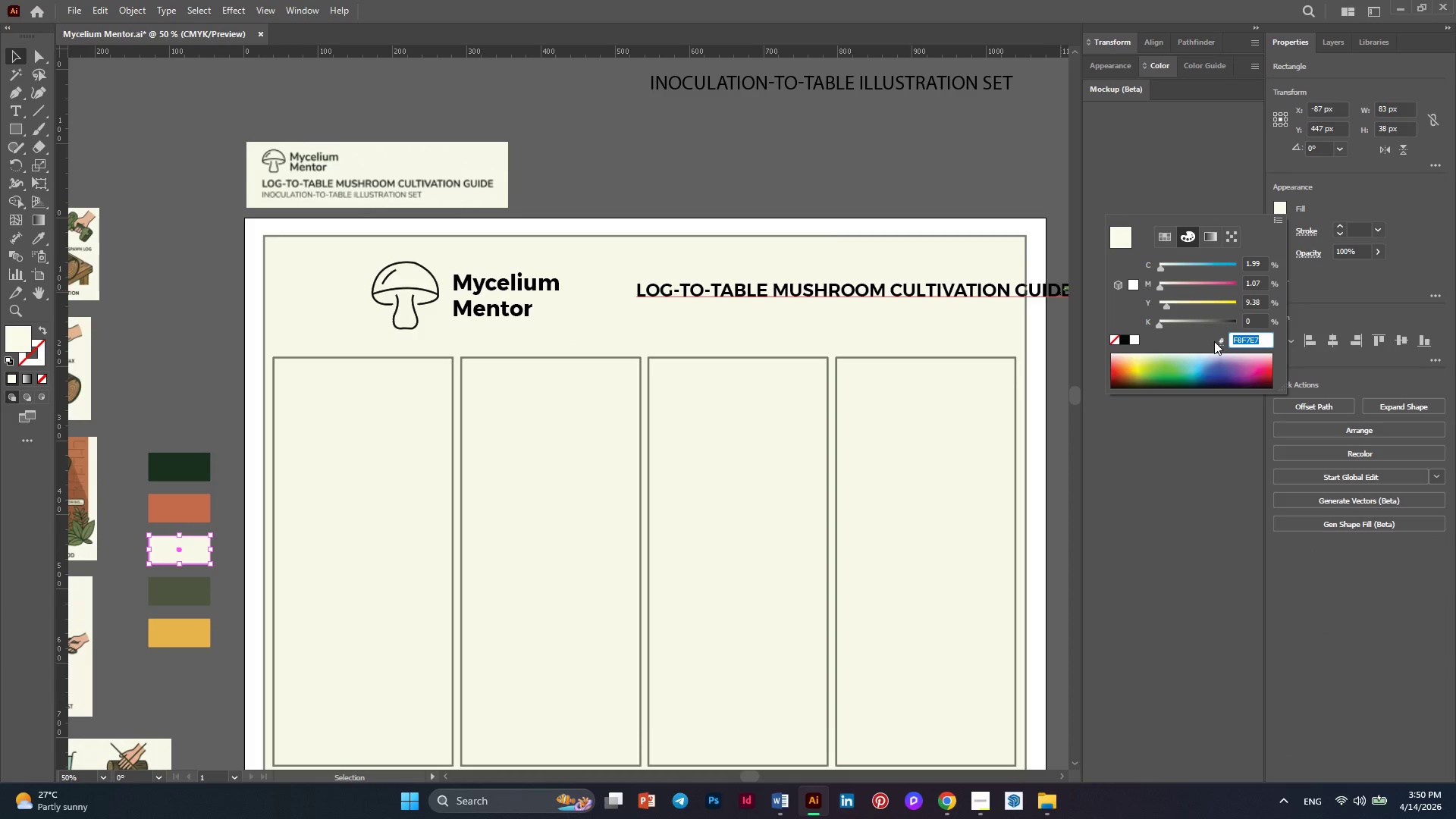 
key(Control+X)
 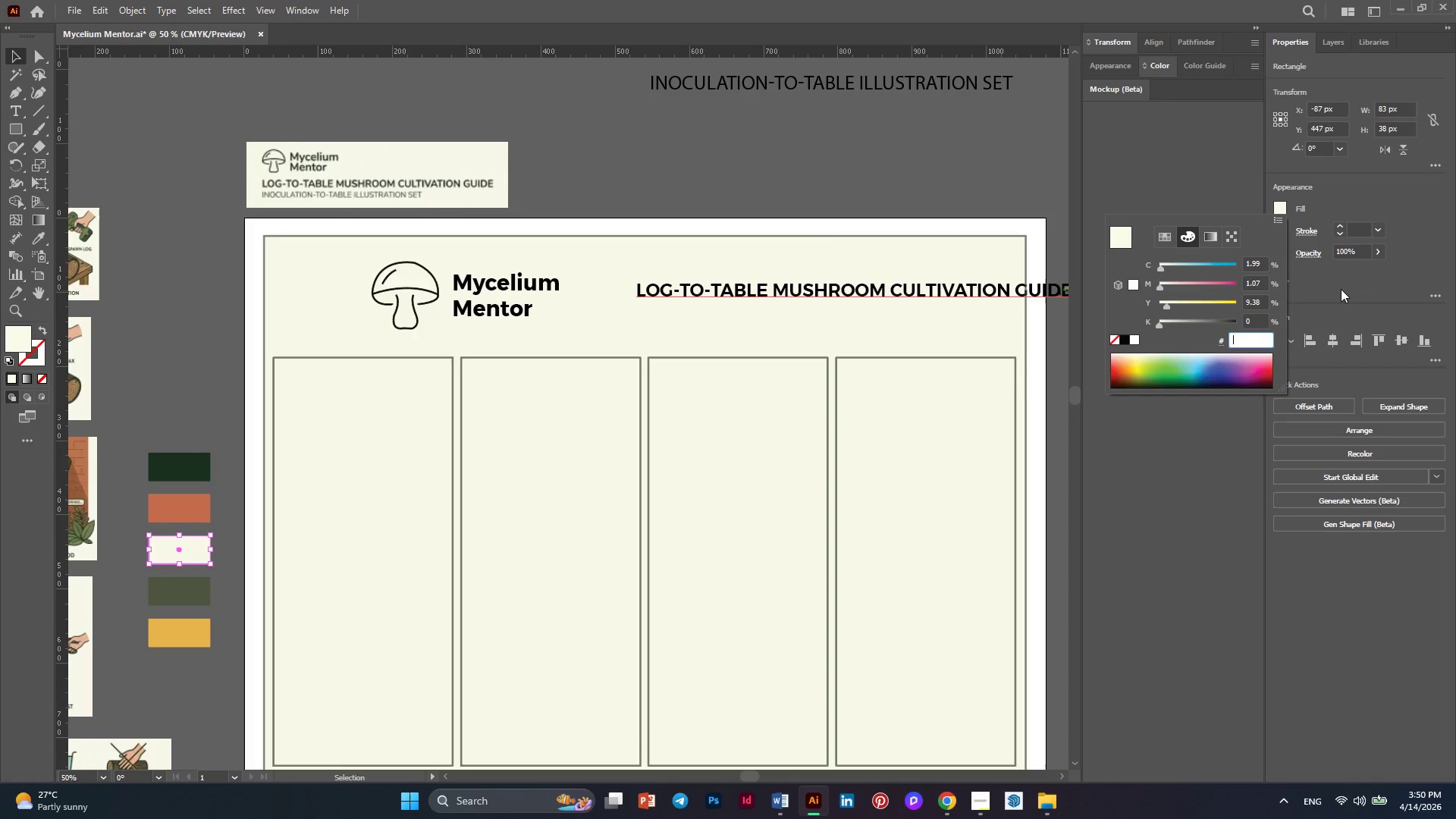 
left_click([1341, 287])
 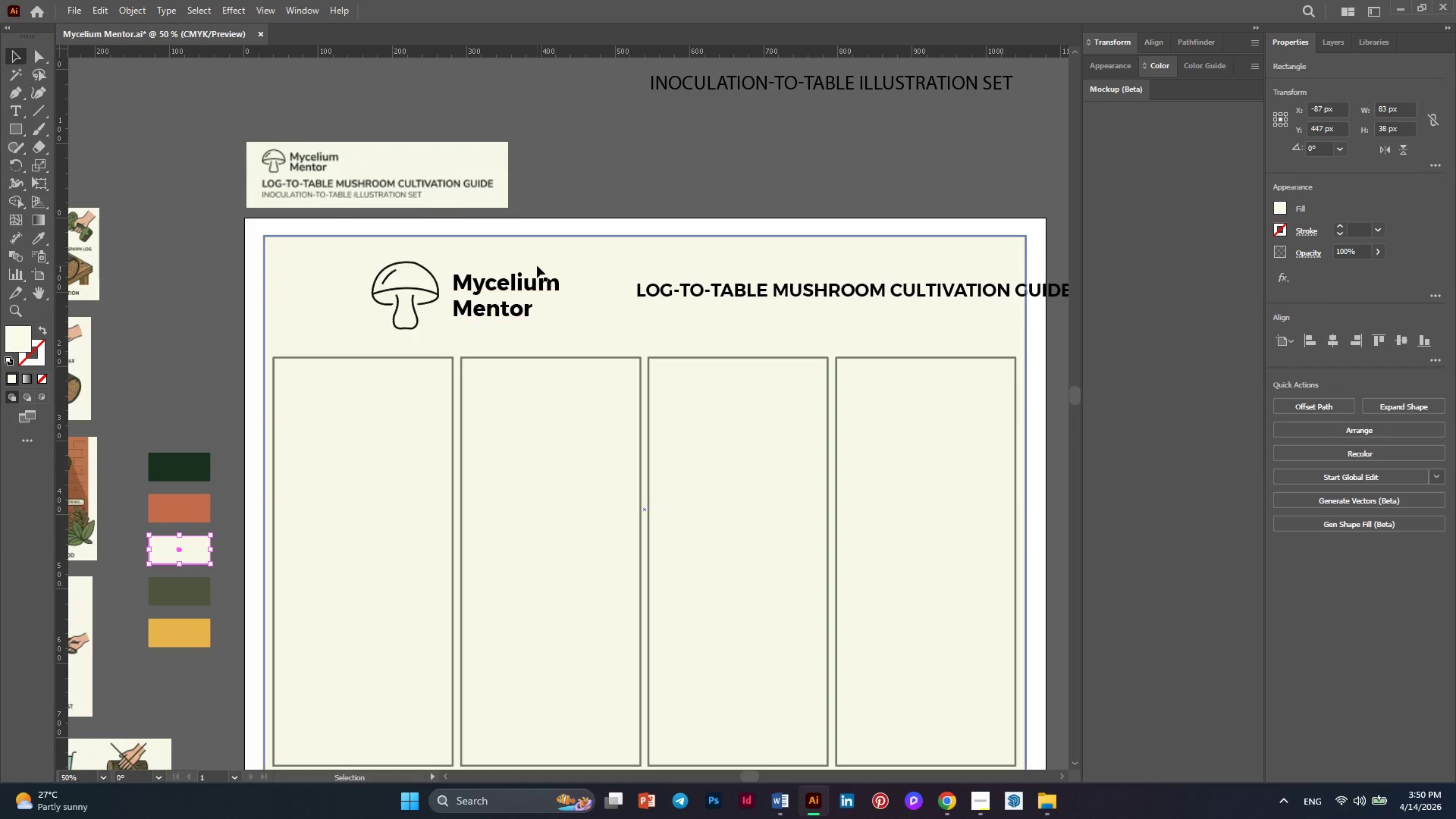 
left_click([528, 282])
 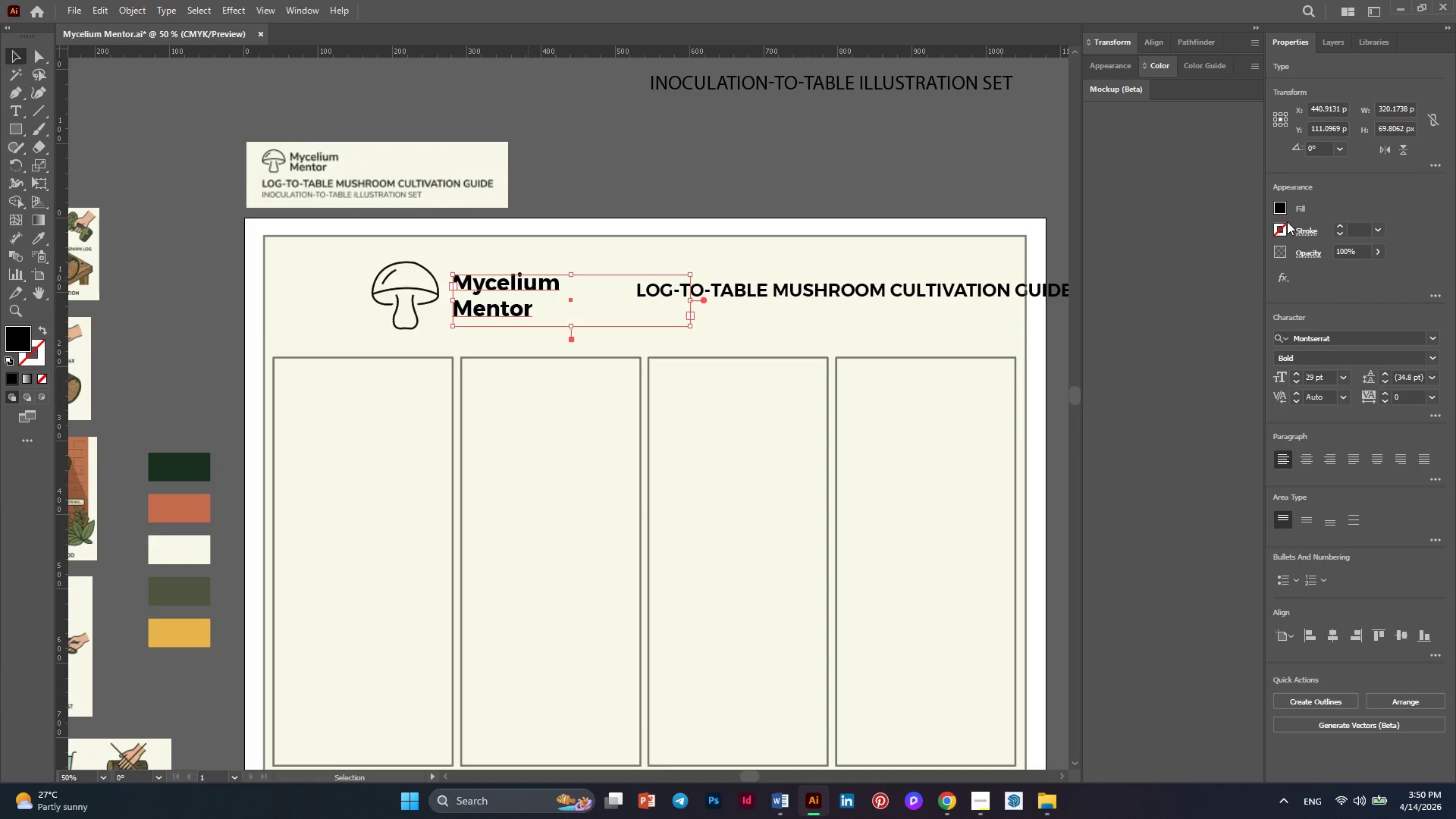 
left_click([1283, 224])
 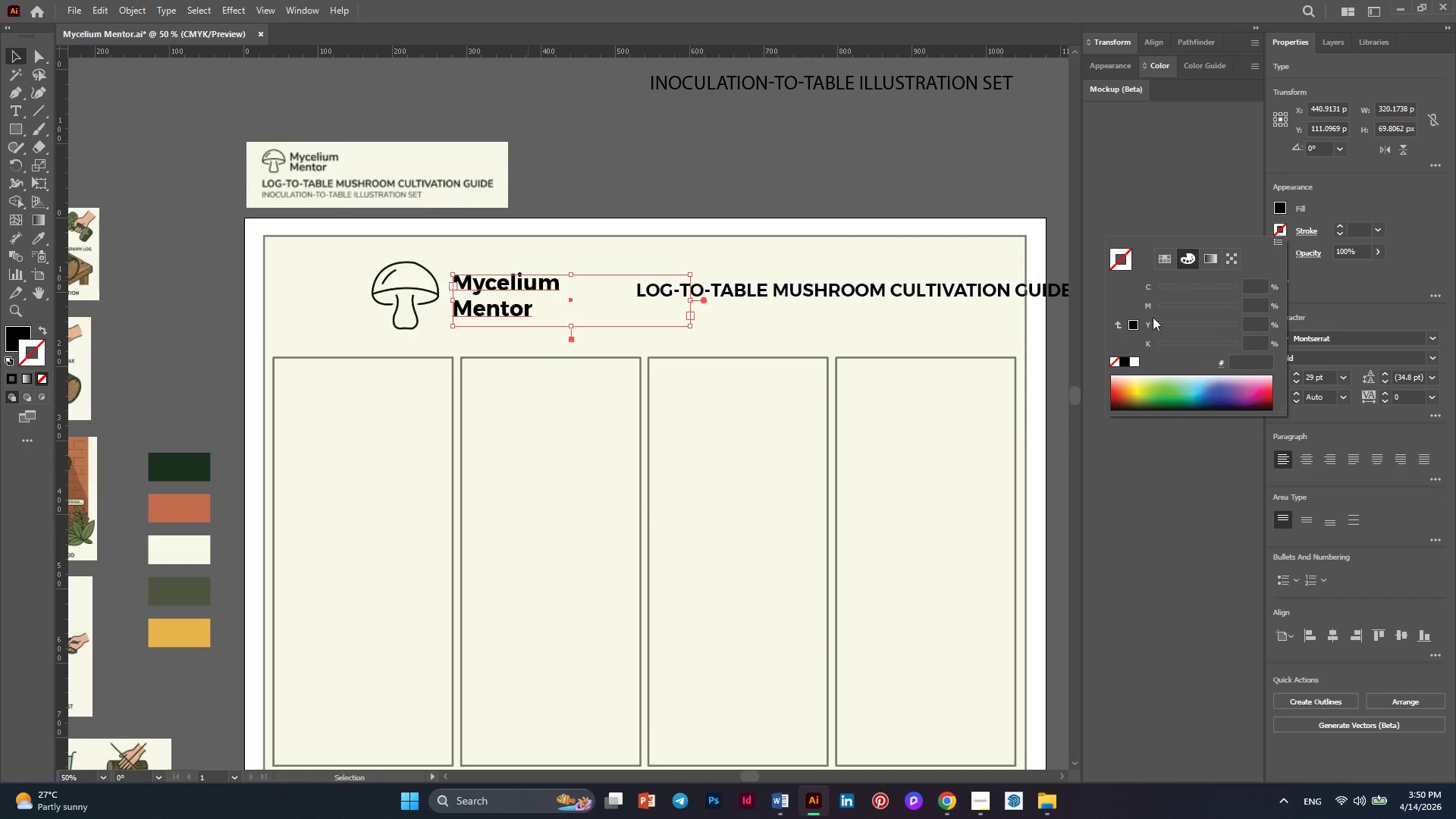 
wait(5.41)
 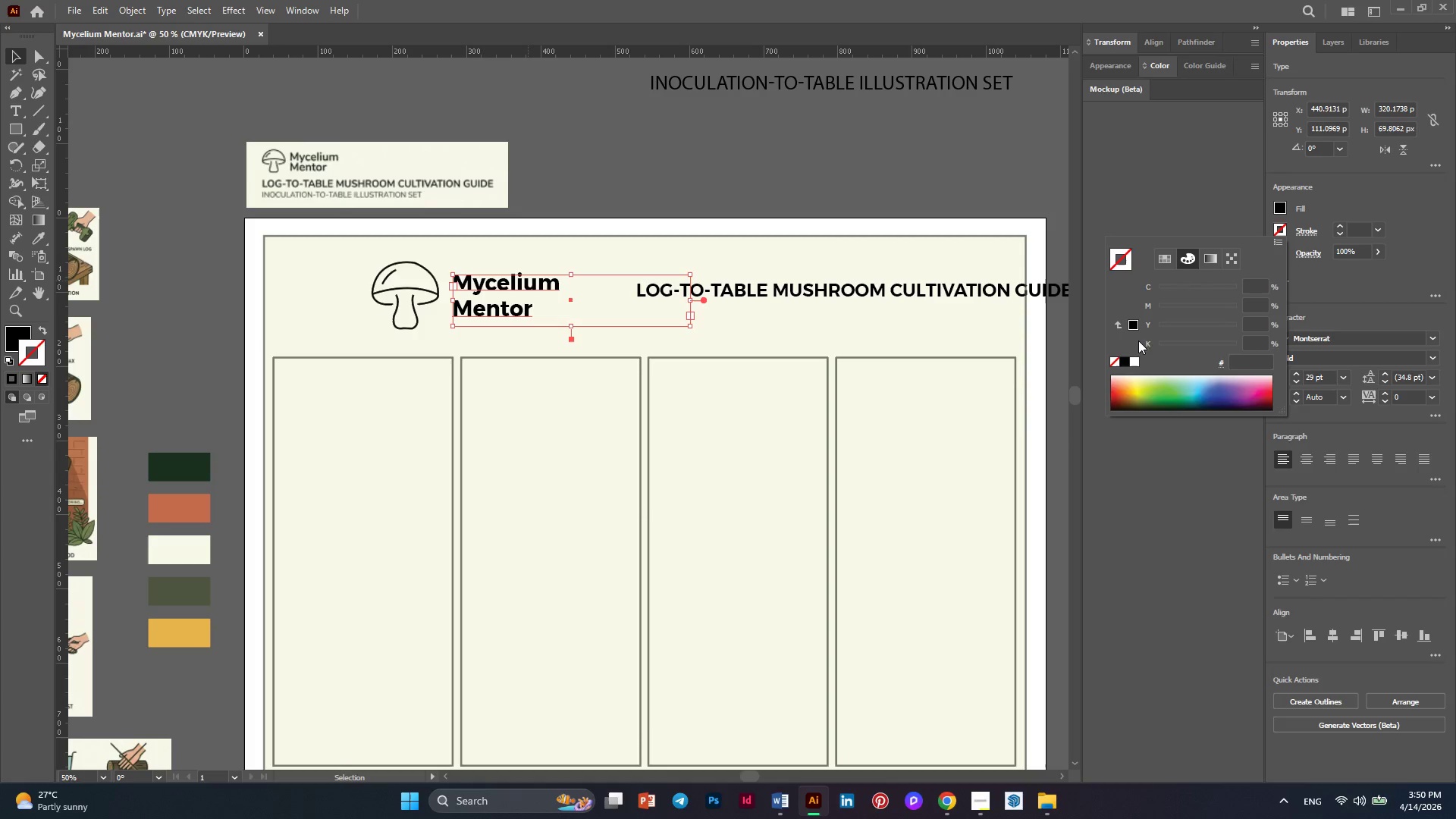 
left_click([1247, 362])
 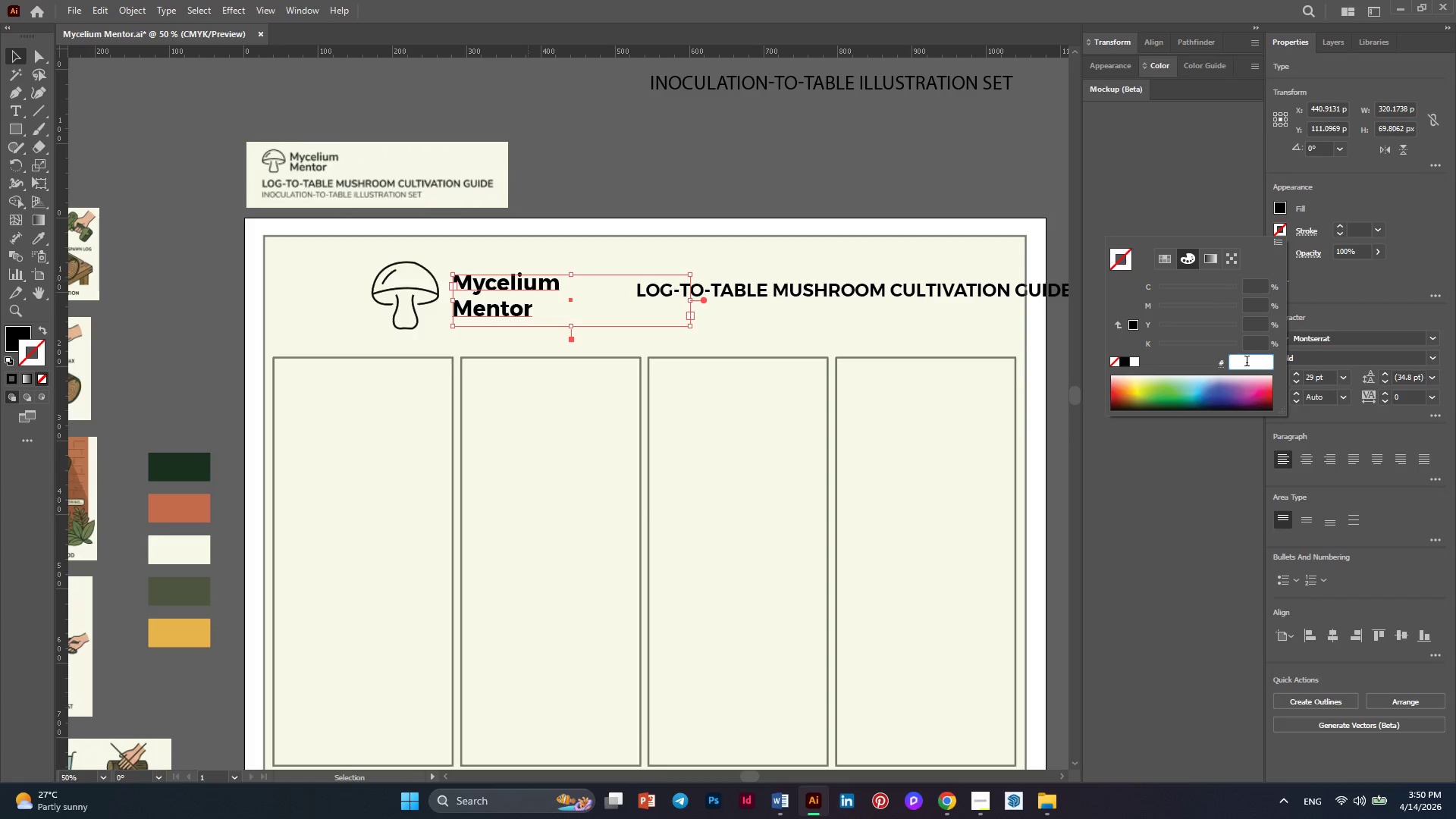 
key(Control+V)
 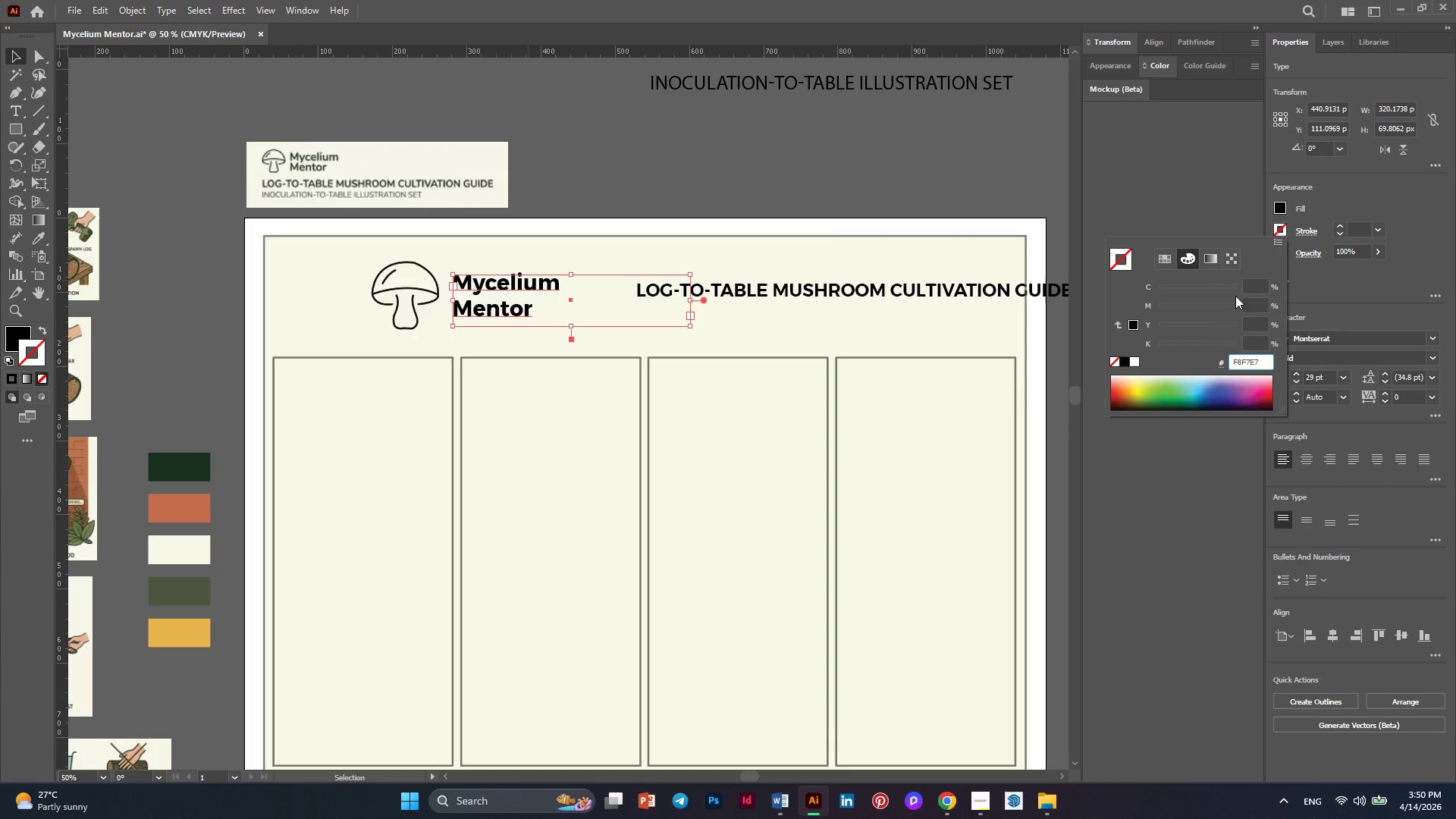 
key(Enter)
 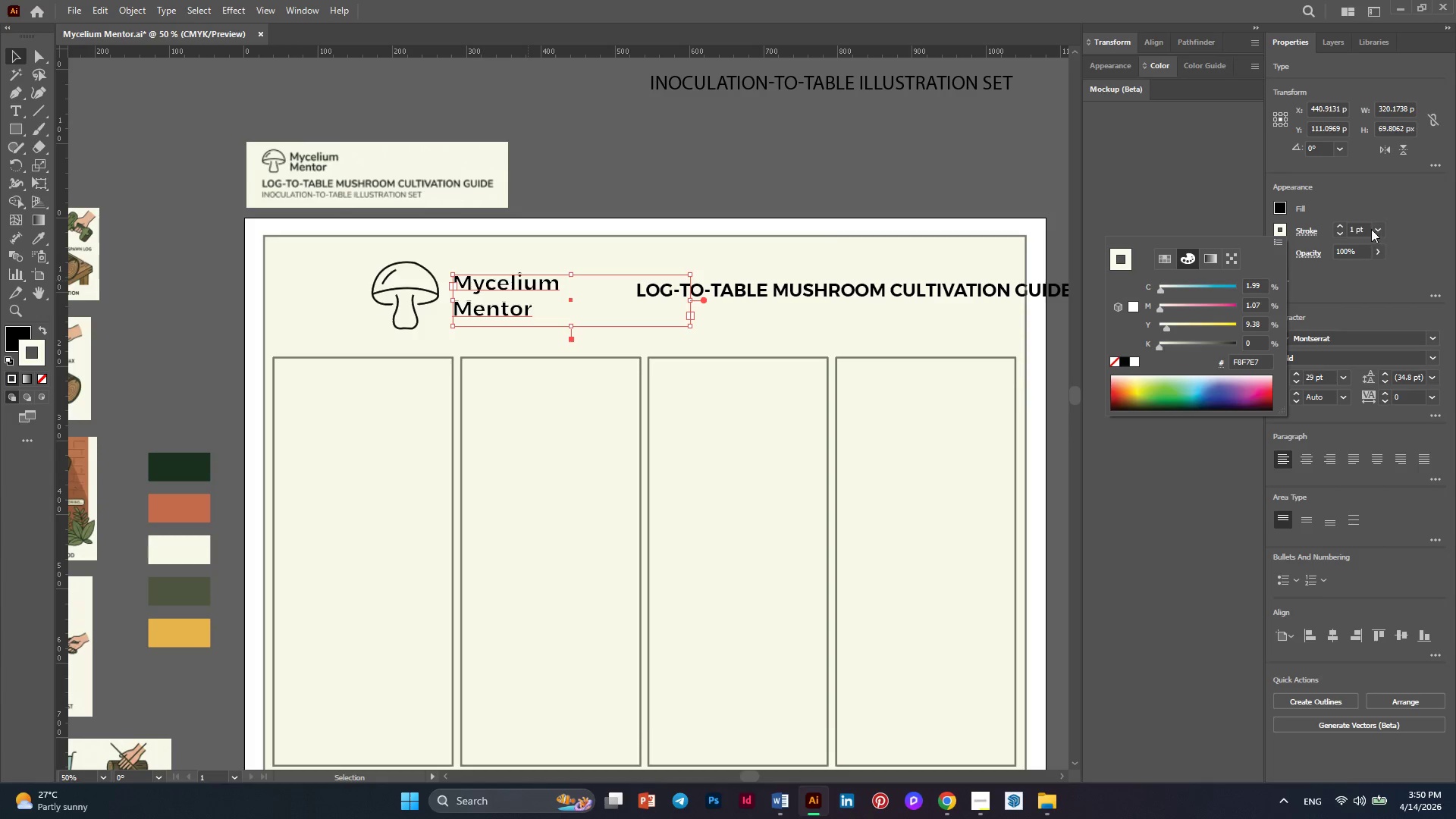 
left_click([1376, 228])
 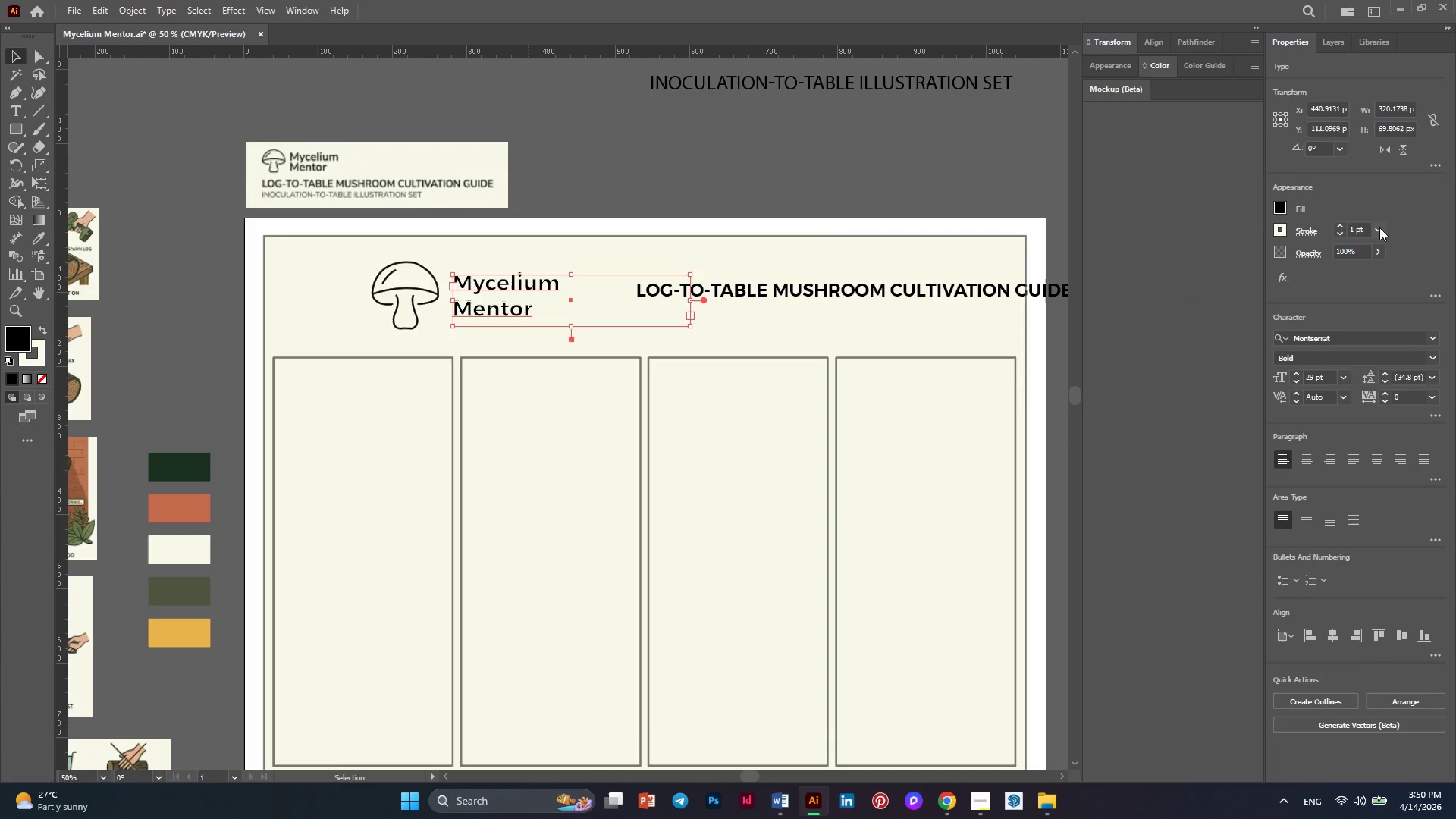 
left_click([1379, 228])
 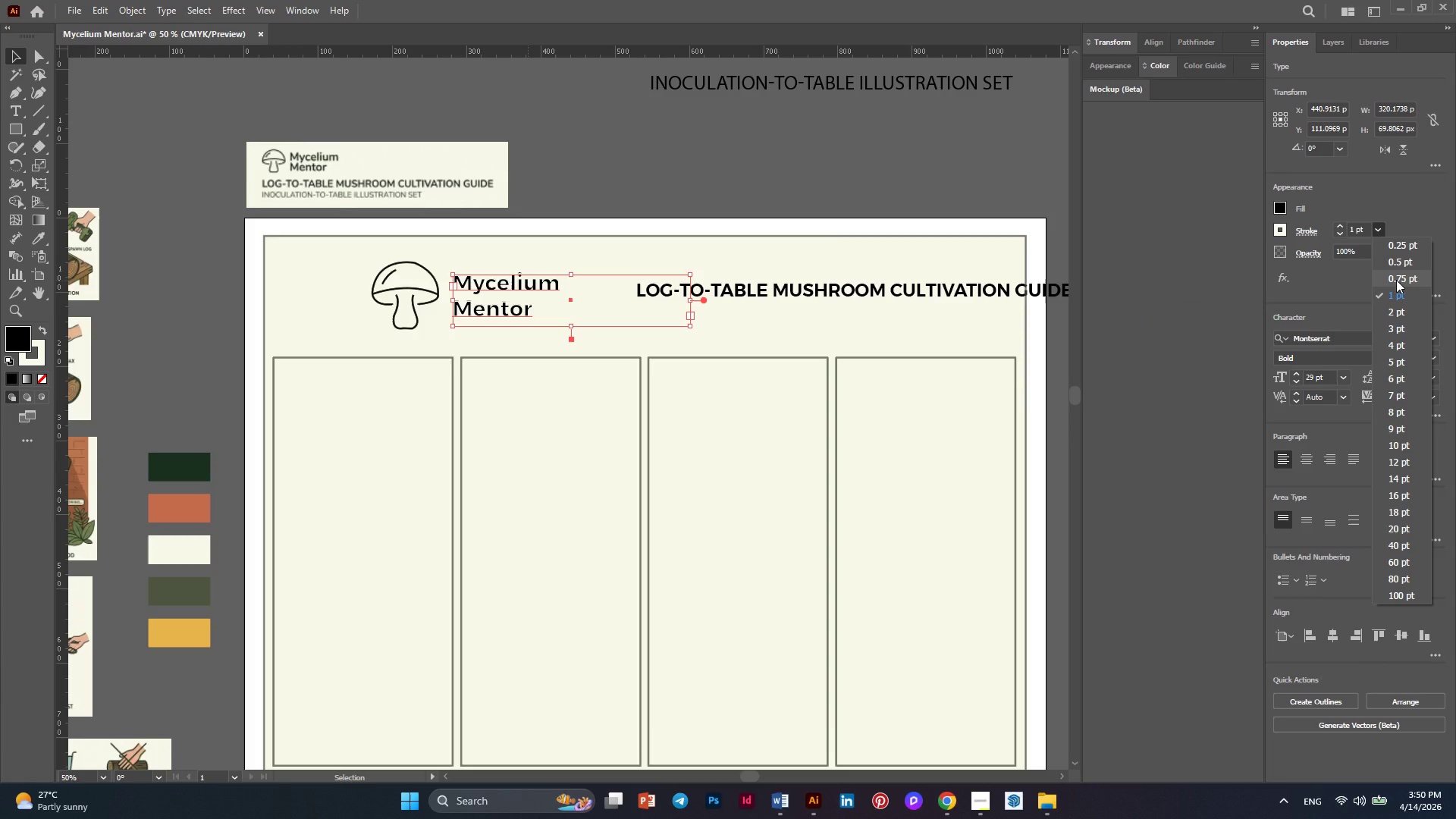 
left_click([1396, 280])
 